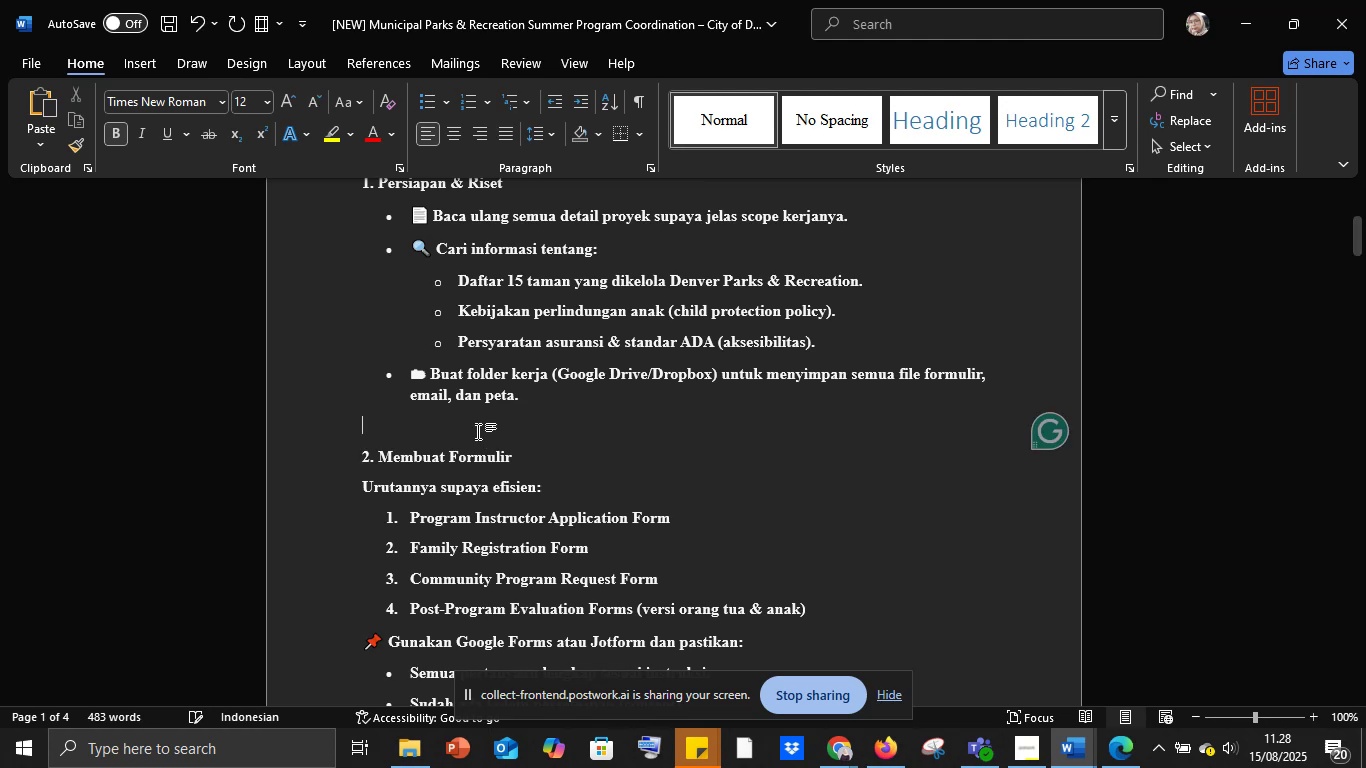 
scroll: coordinate [478, 431], scroll_direction: up, amount: 6.0
 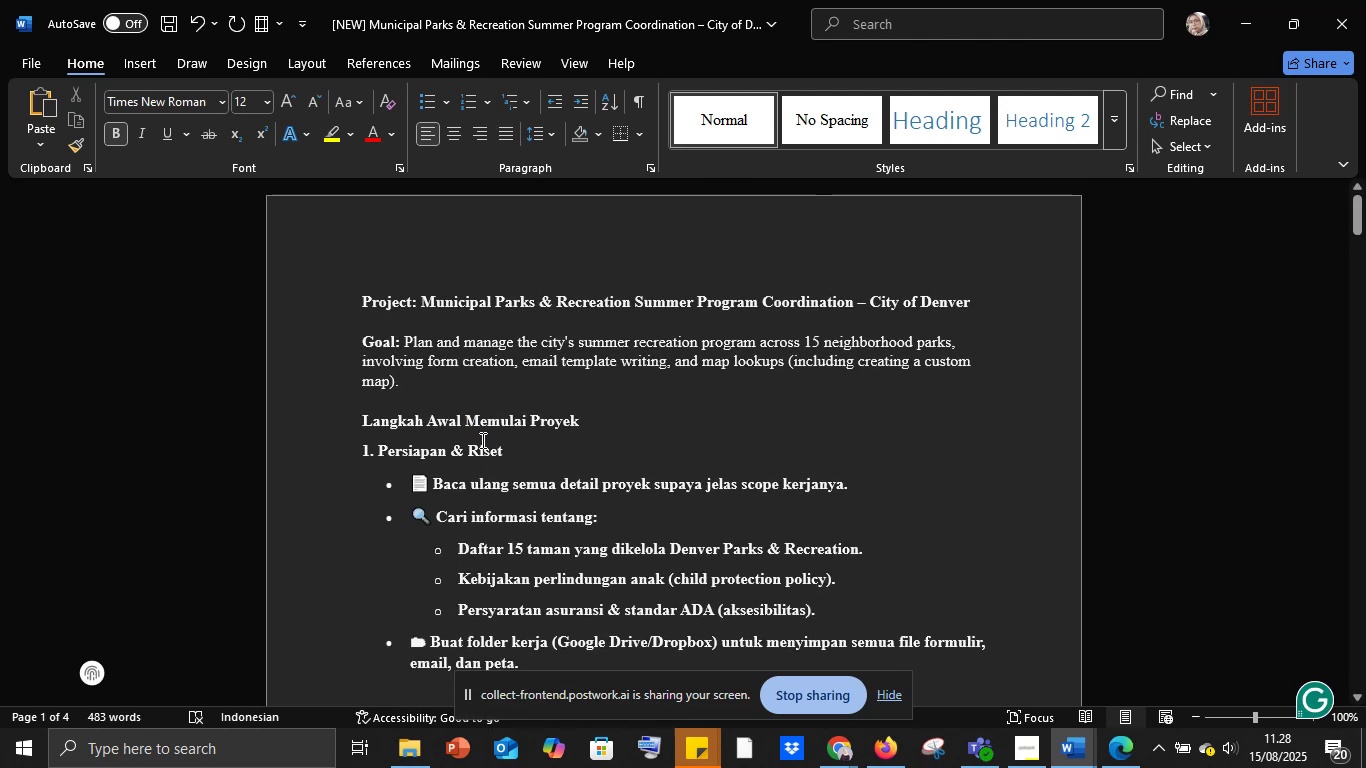 
scroll: coordinate [547, 472], scroll_direction: down, amount: 17.0
 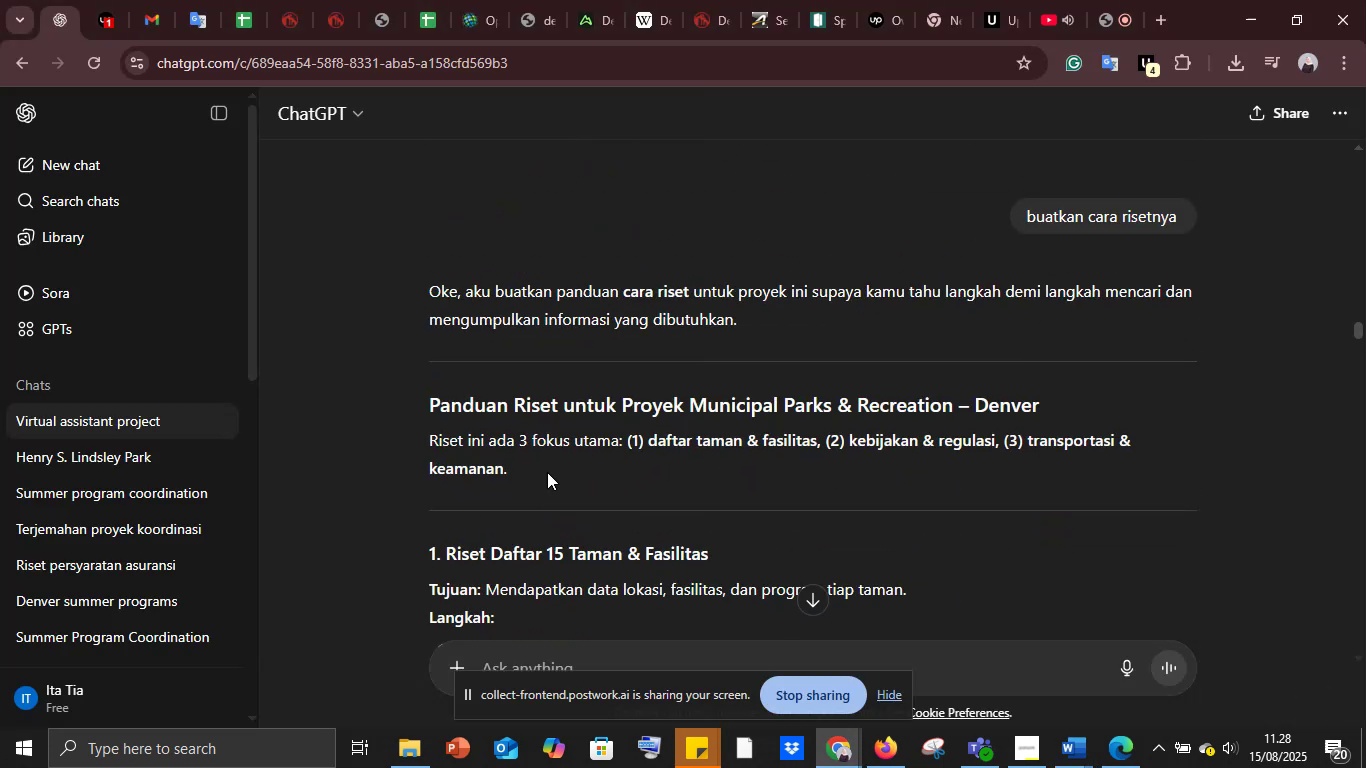 
wait(8.03)
 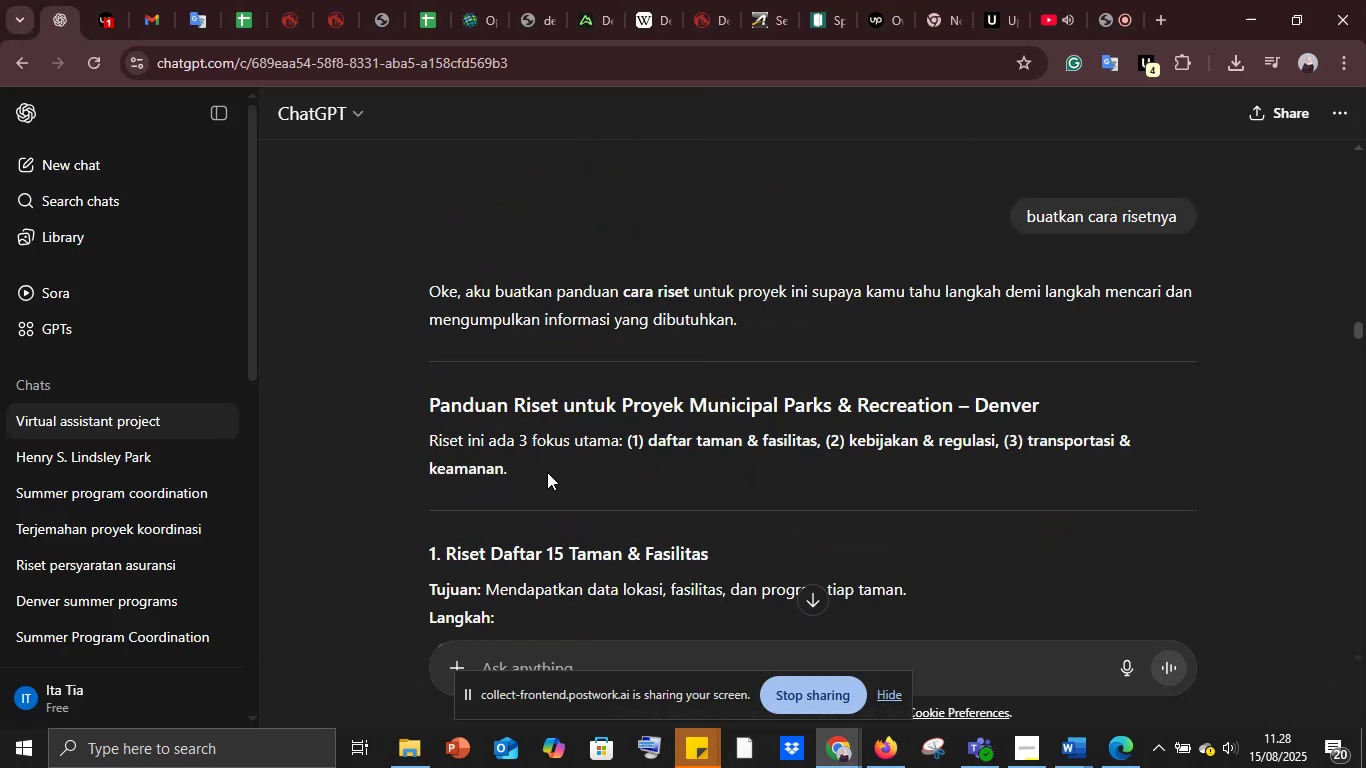 
scroll: coordinate [547, 472], scroll_direction: down, amount: 18.0
 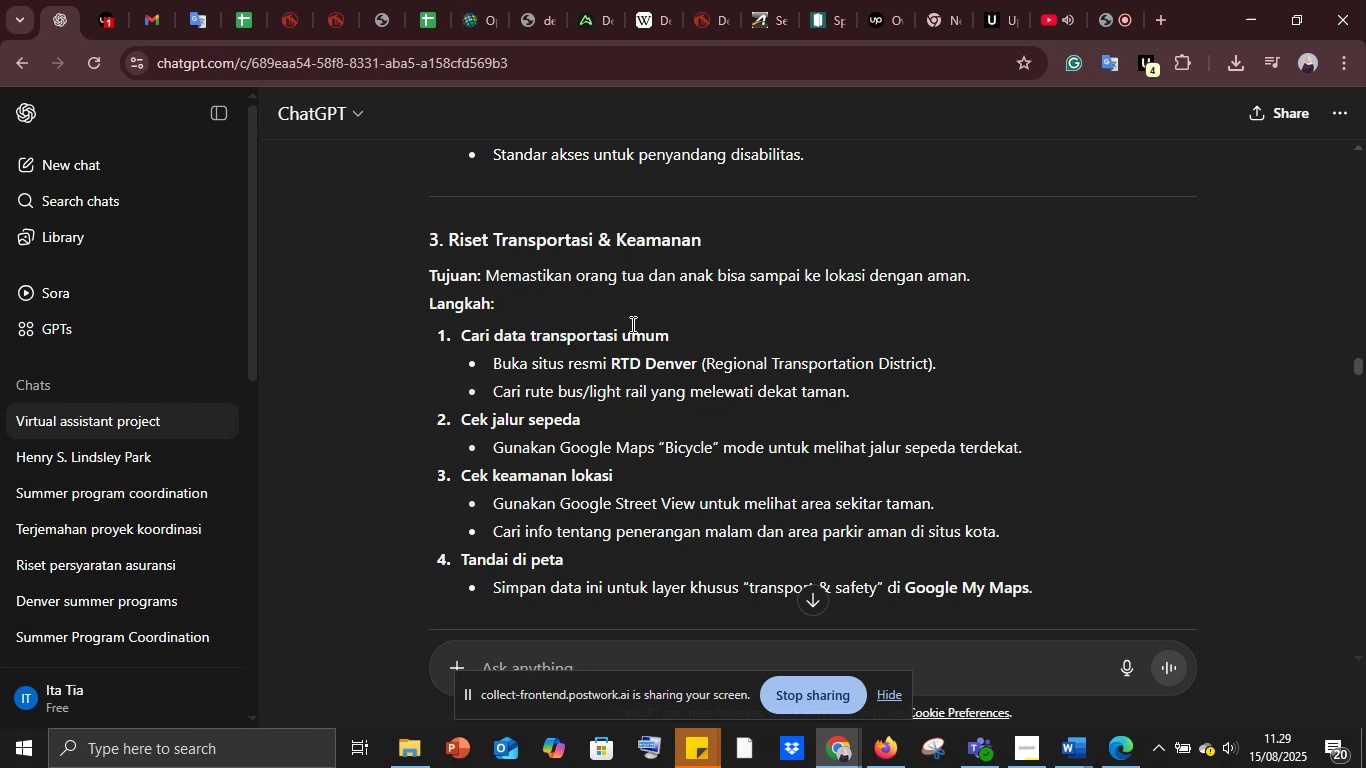 
wait(34.56)
 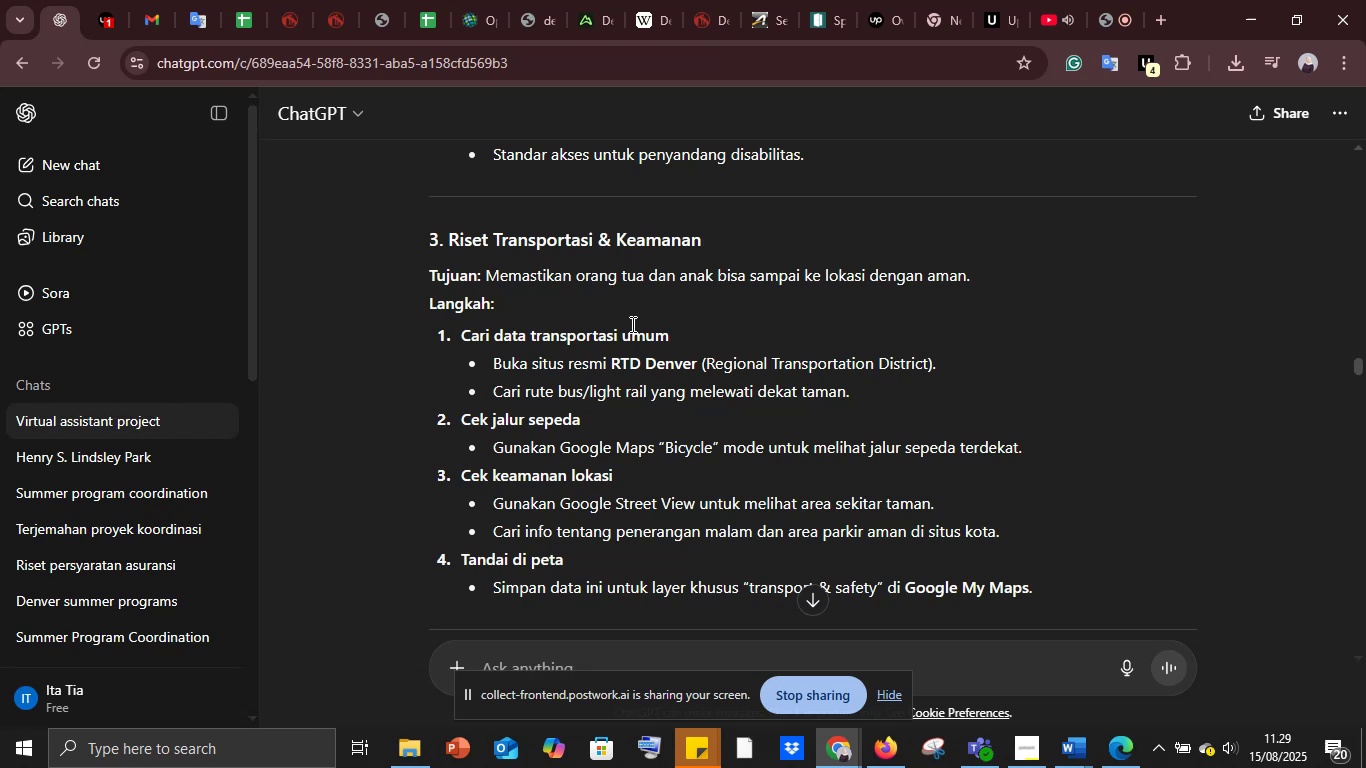 
scroll: coordinate [627, 332], scroll_direction: down, amount: 13.0
 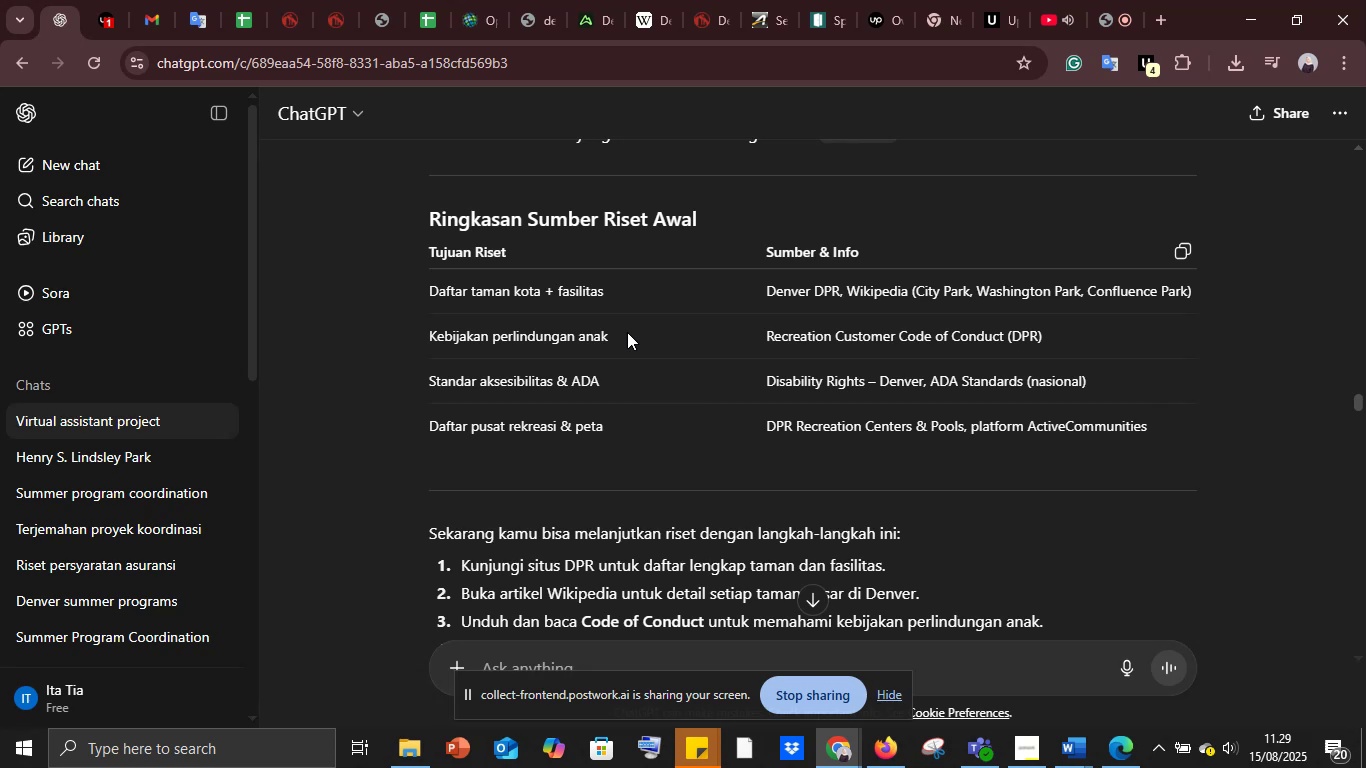 
wait(7.0)
 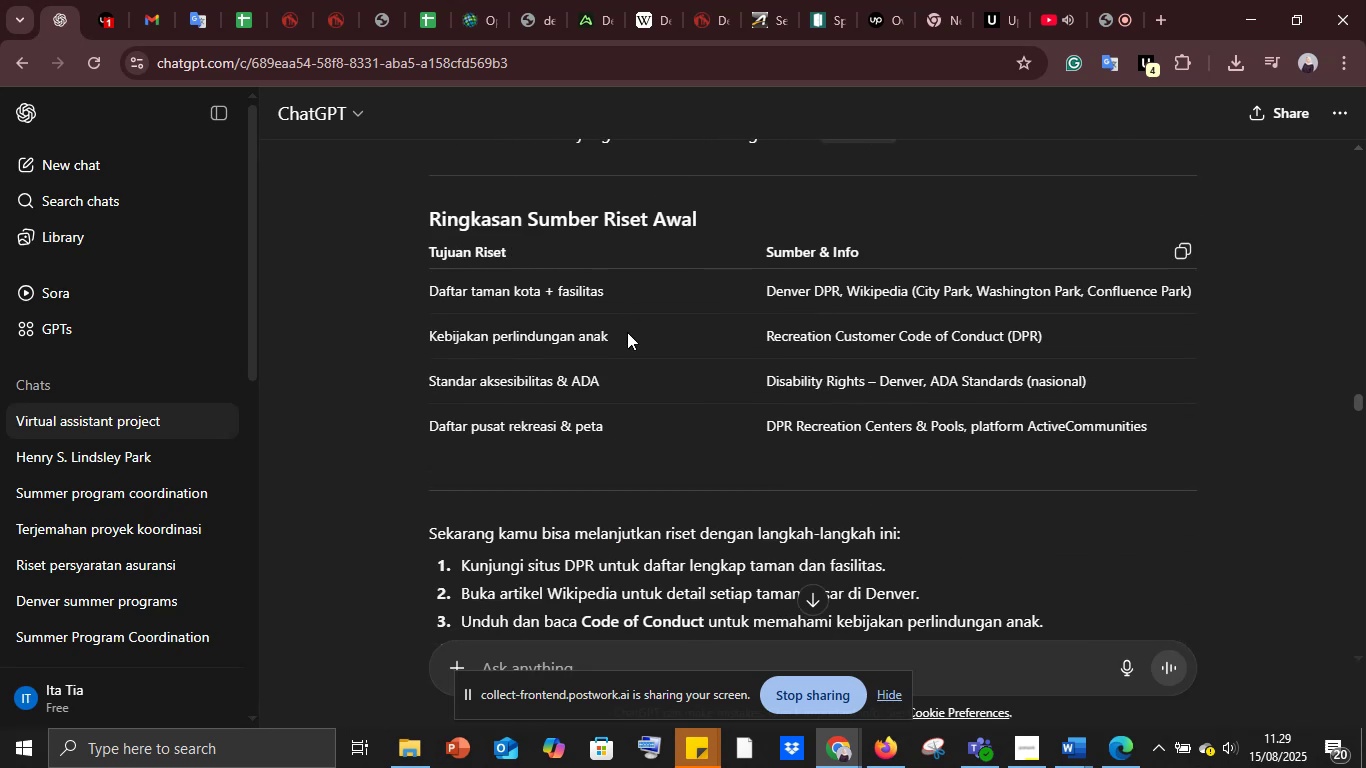 
scroll: coordinate [627, 332], scroll_direction: up, amount: 4.0
 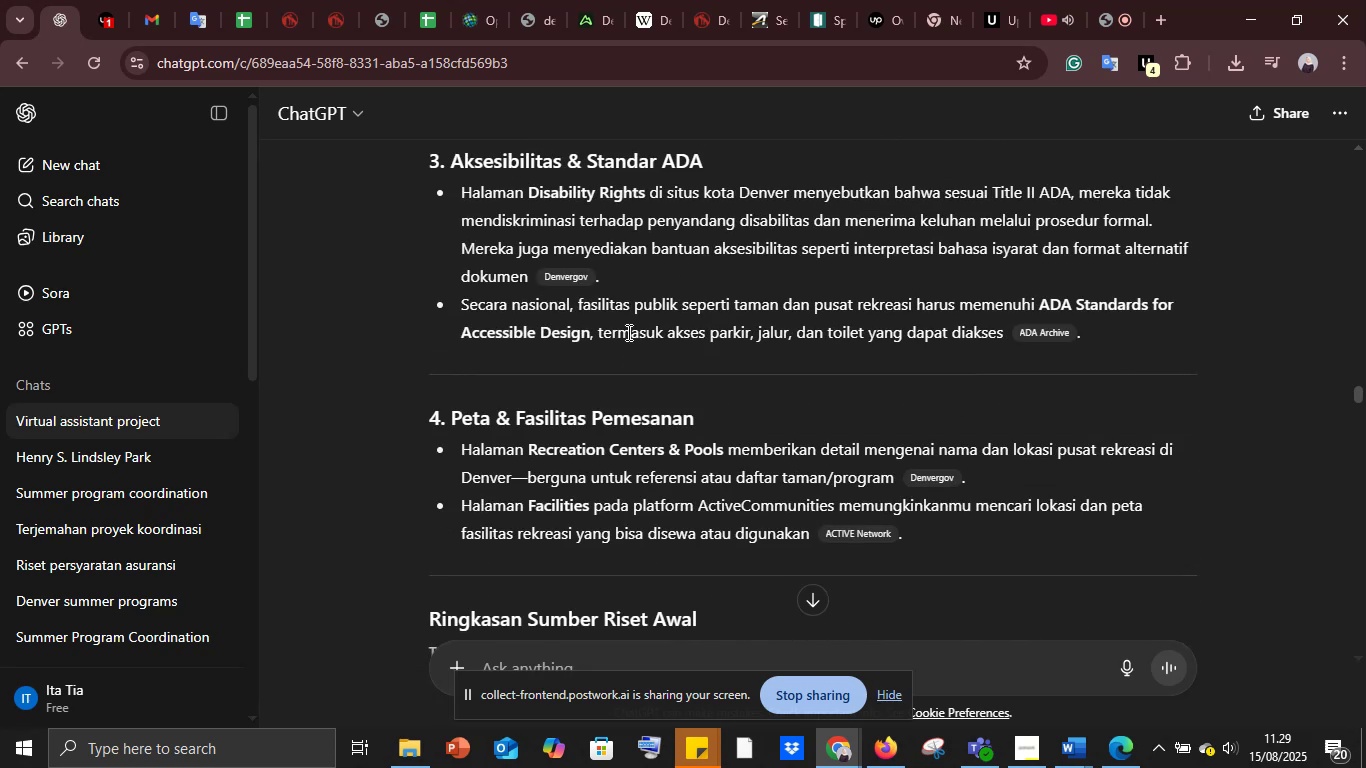 
scroll: coordinate [627, 332], scroll_direction: down, amount: 9.0
 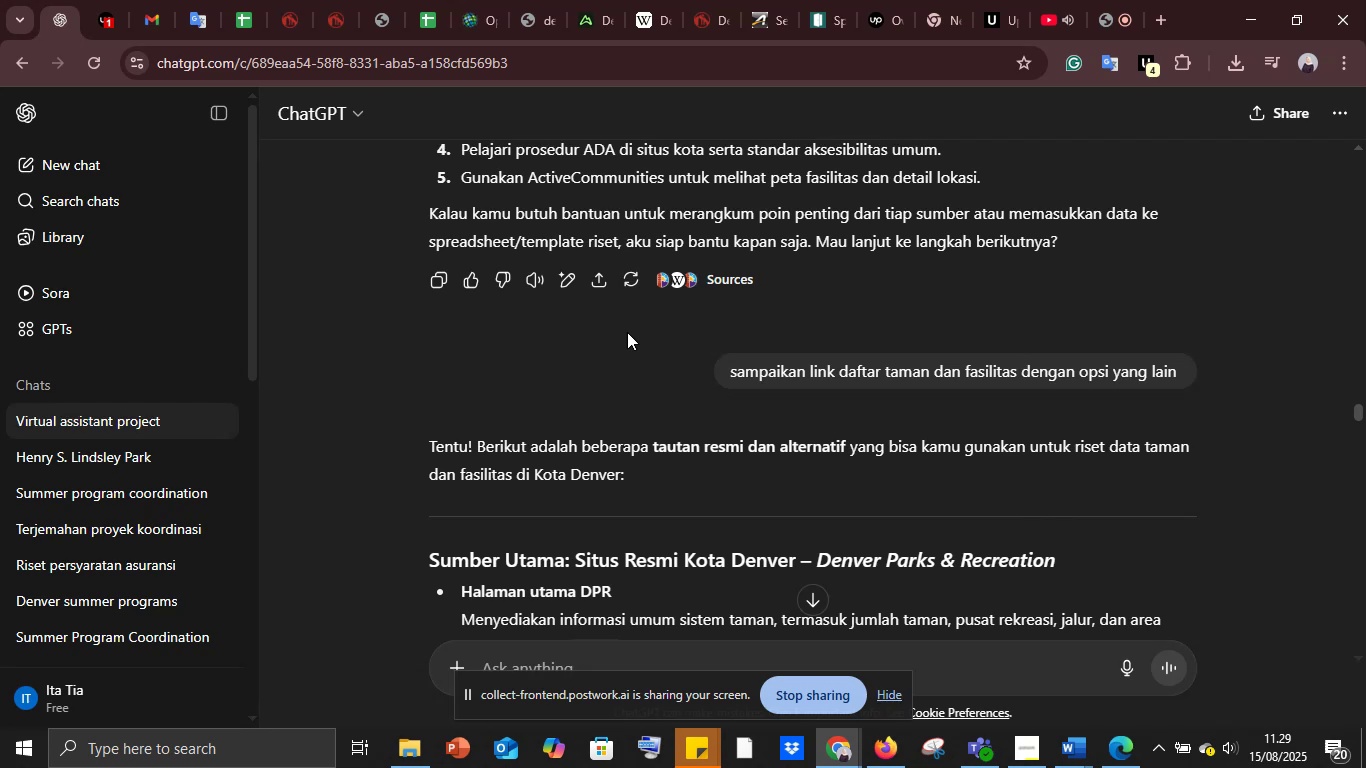 
scroll: coordinate [627, 332], scroll_direction: up, amount: 11.0
 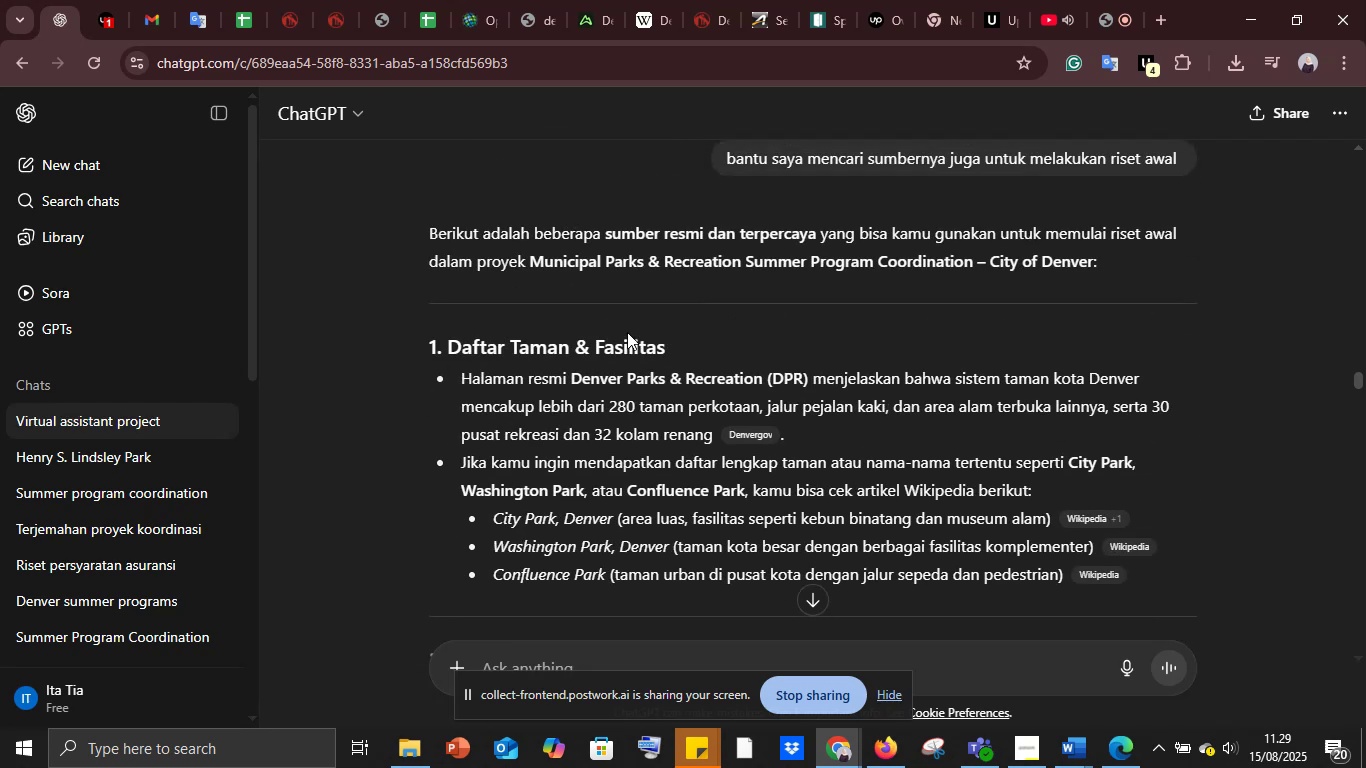 
scroll: coordinate [627, 332], scroll_direction: down, amount: 1.0
 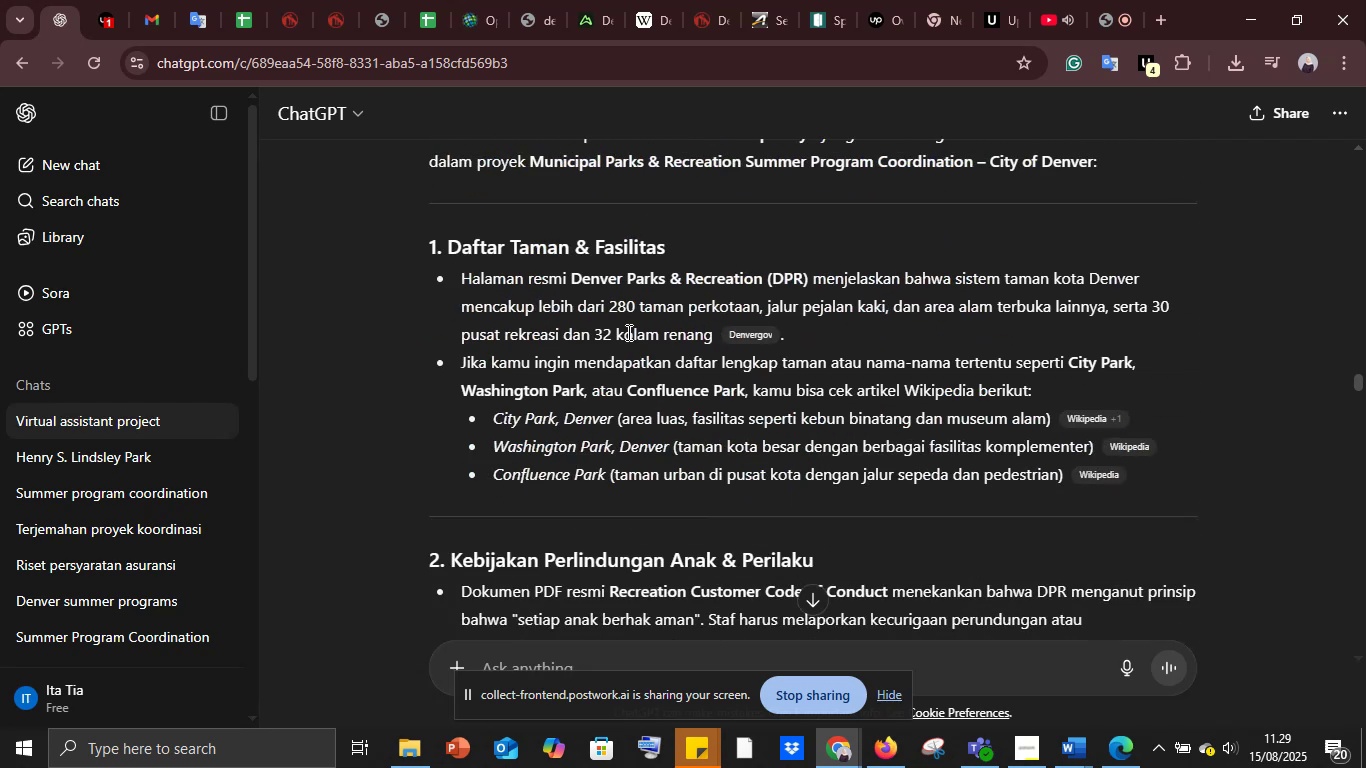 
scroll: coordinate [627, 332], scroll_direction: up, amount: 6.0
 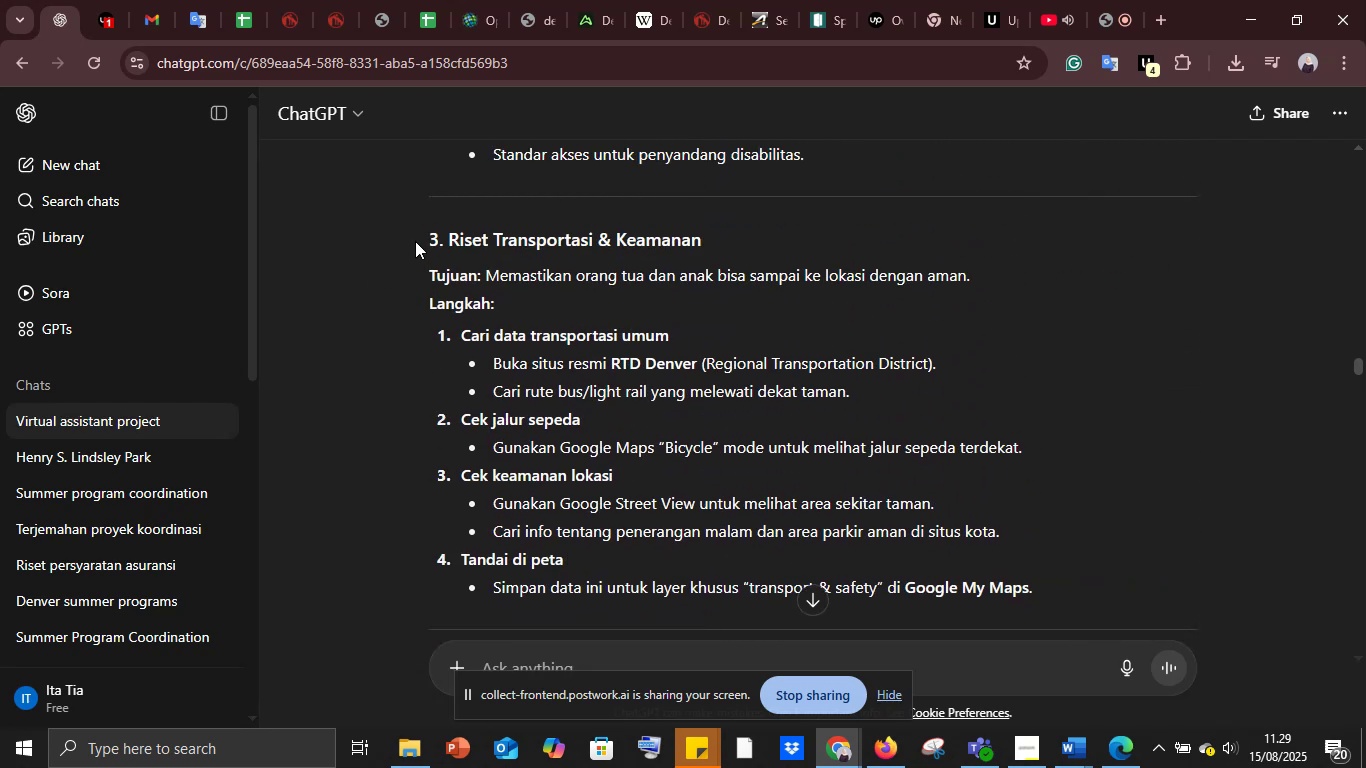 
left_click_drag(start_coordinate=[423, 231], to_coordinate=[1061, 603])
 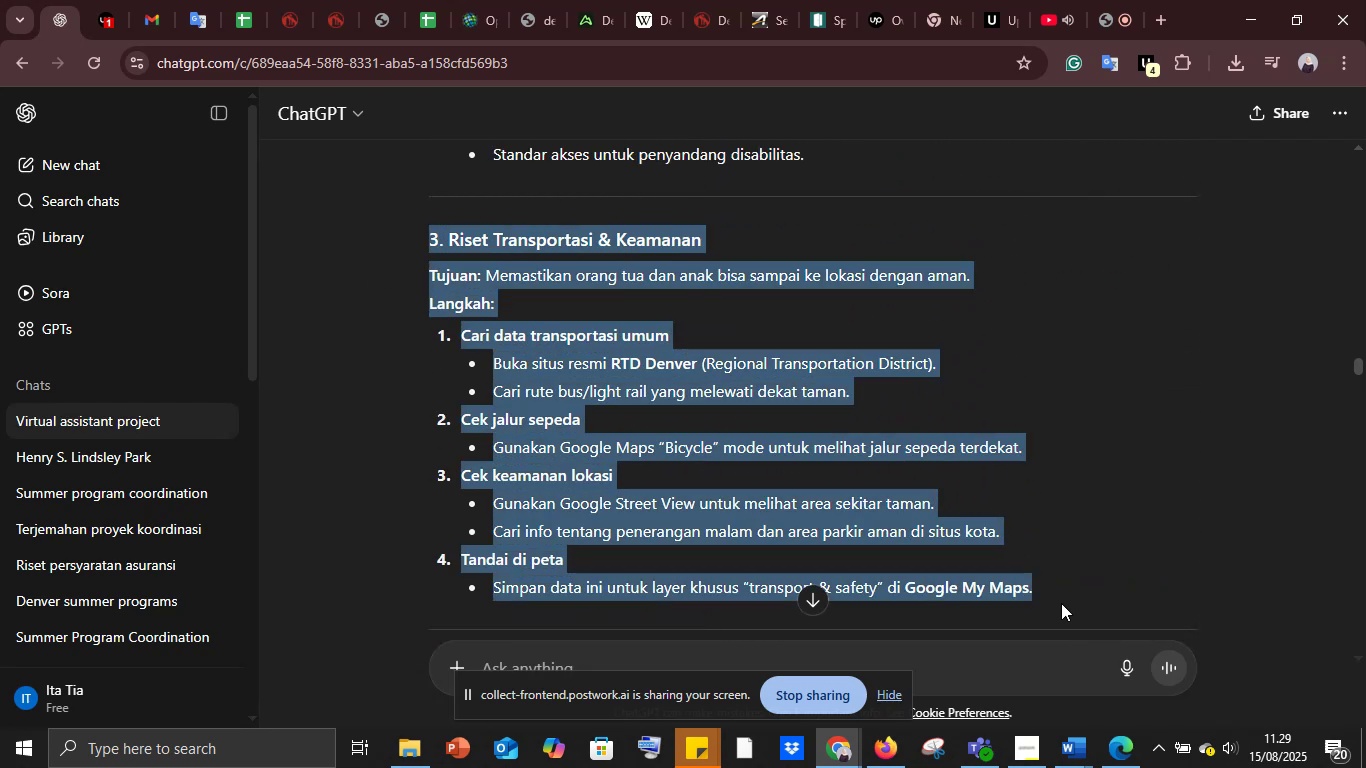 
key(Control+C)
 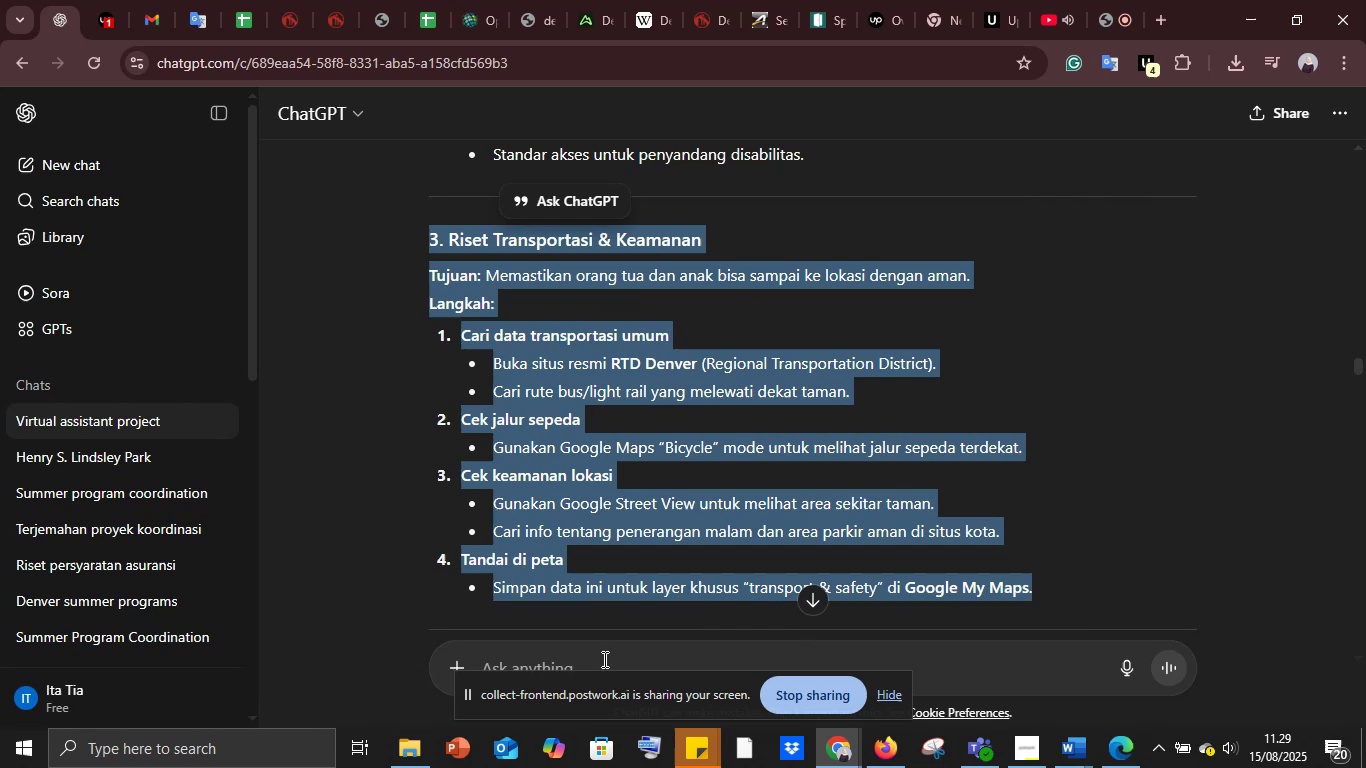 
key(Control+ControlLeft)
 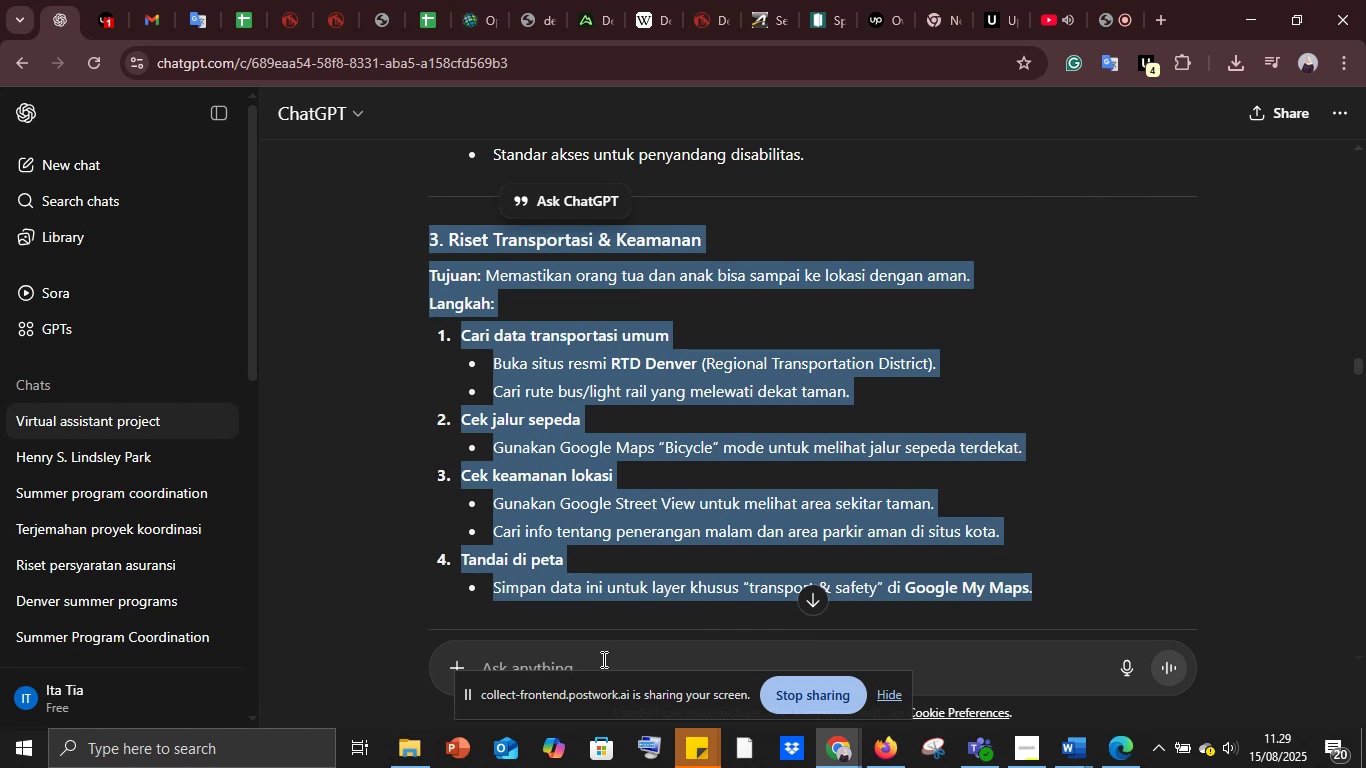 
left_click([602, 659])
 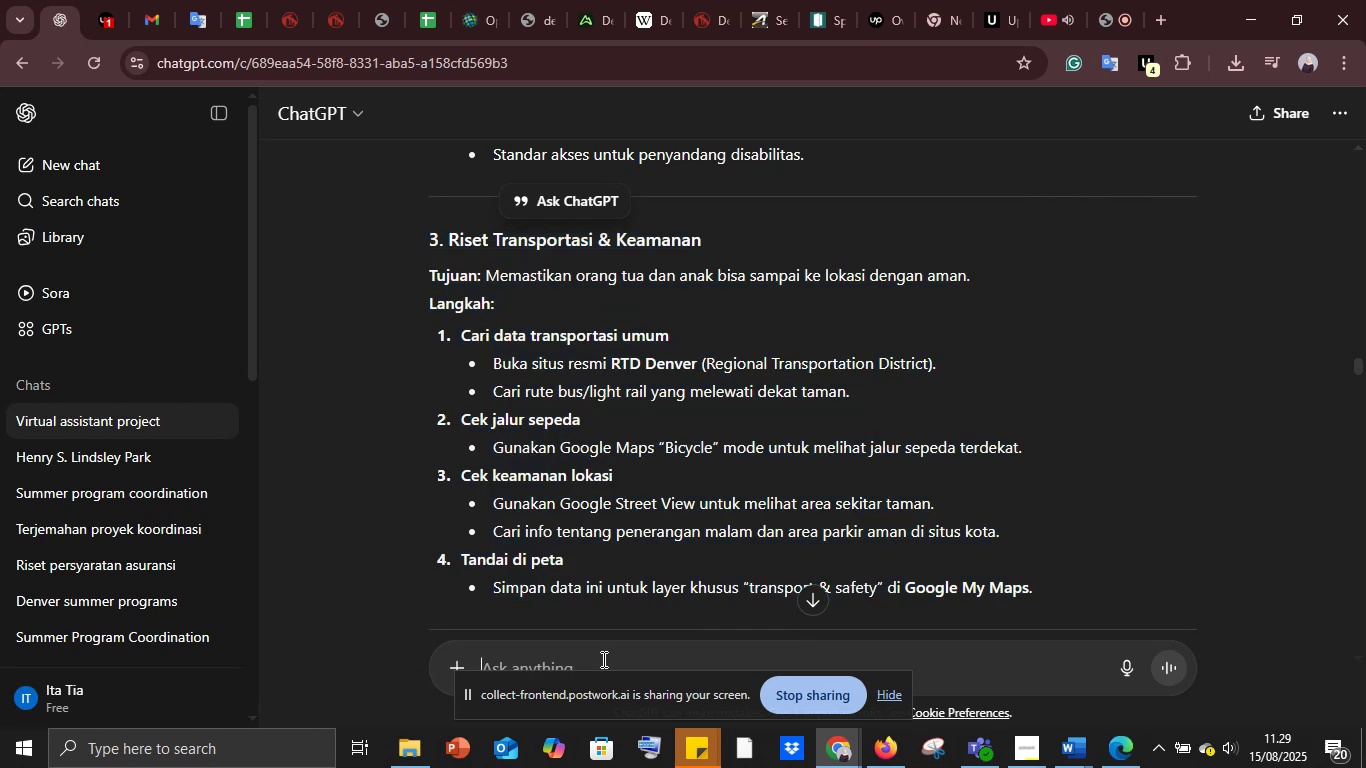 
key(Control+V)
 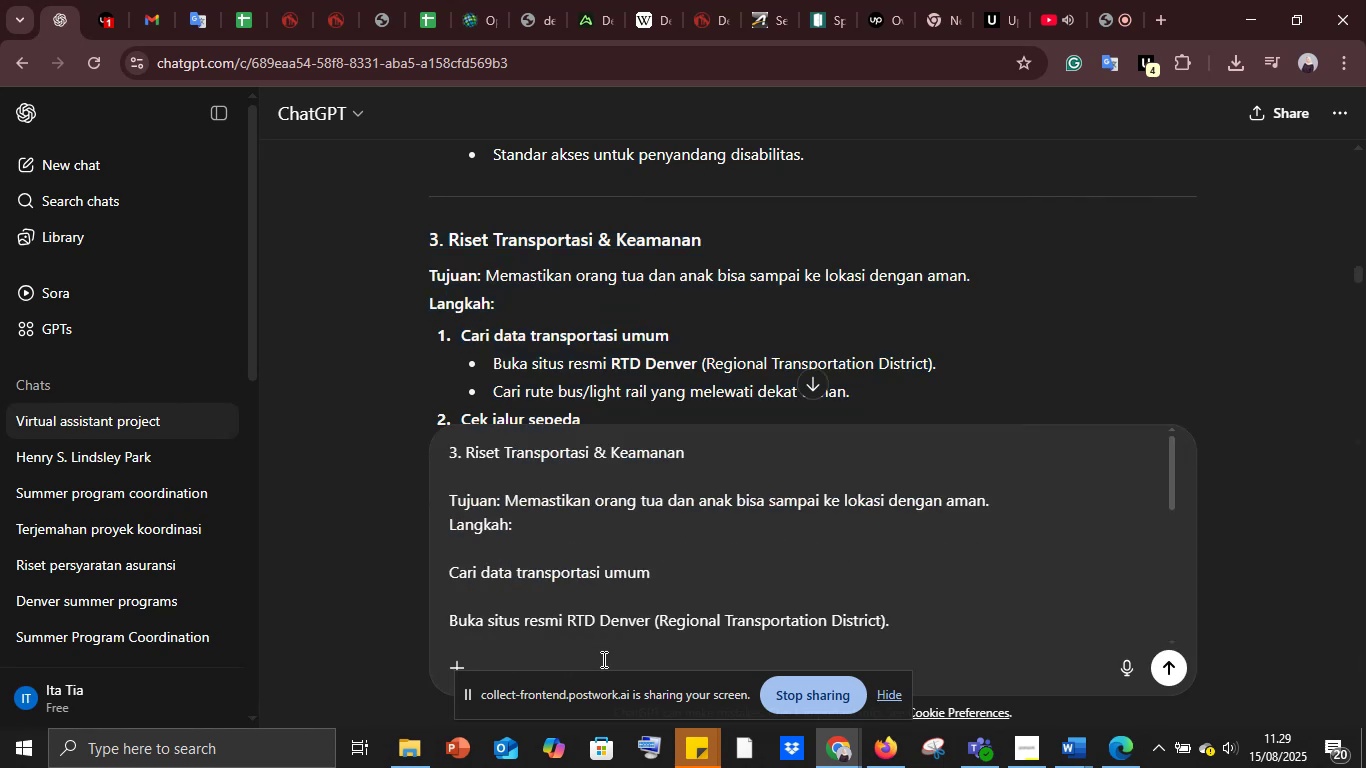 
key(Shift+Enter)
 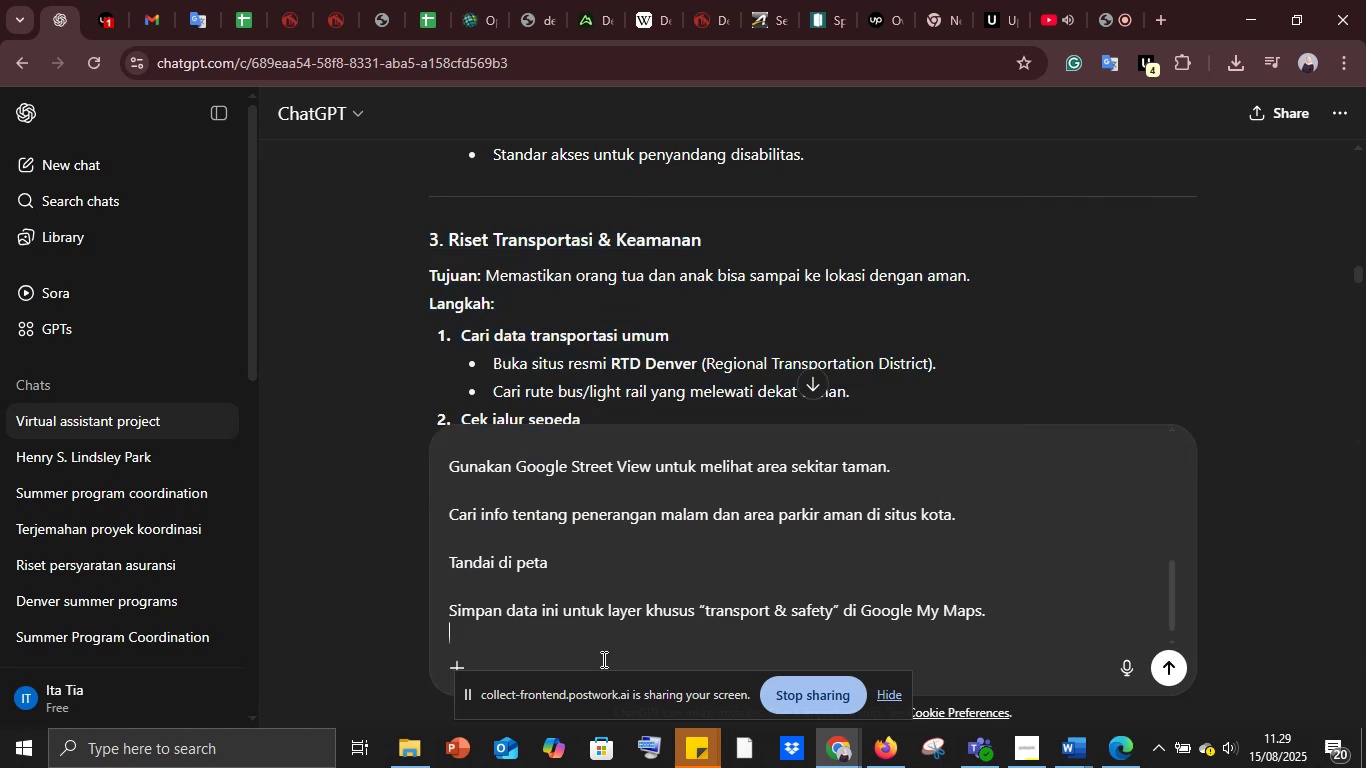 
key(Shift+Enter)
 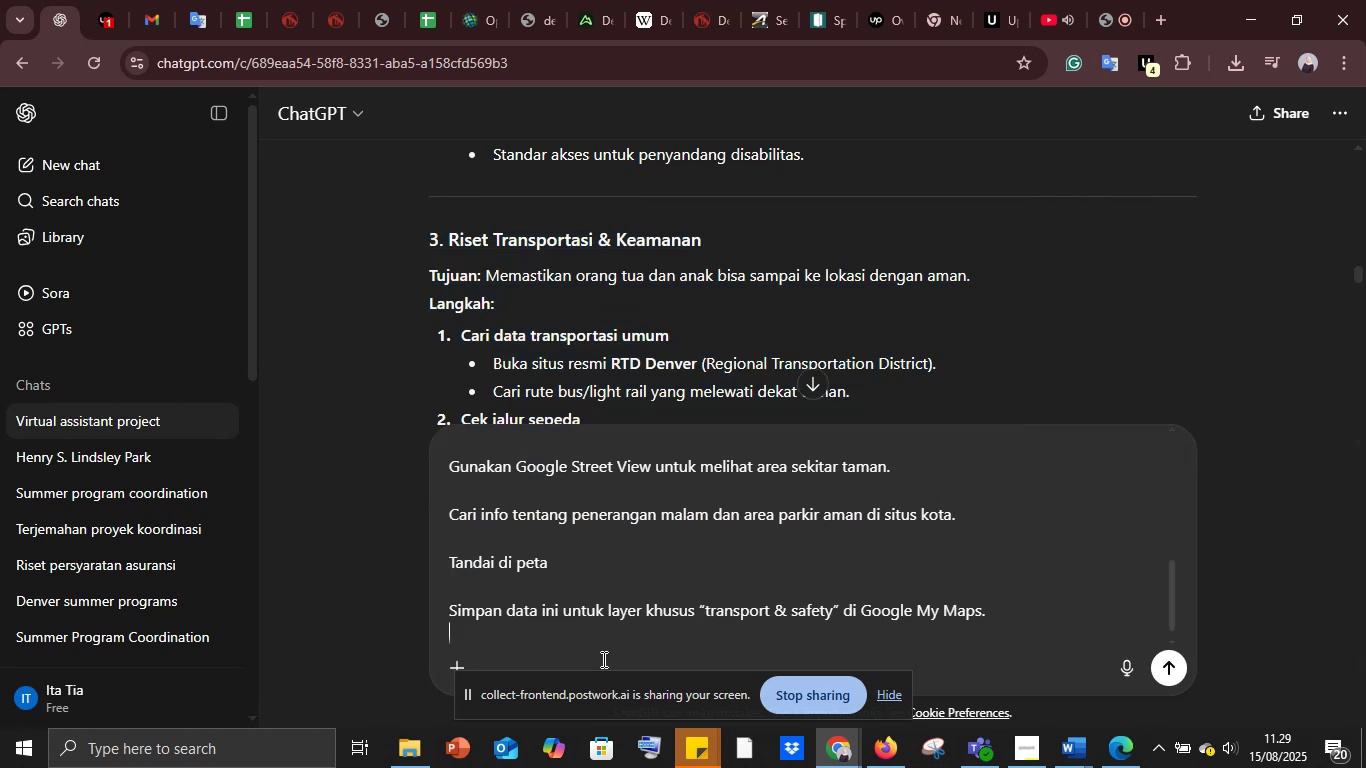 
key(Shift+Enter)
 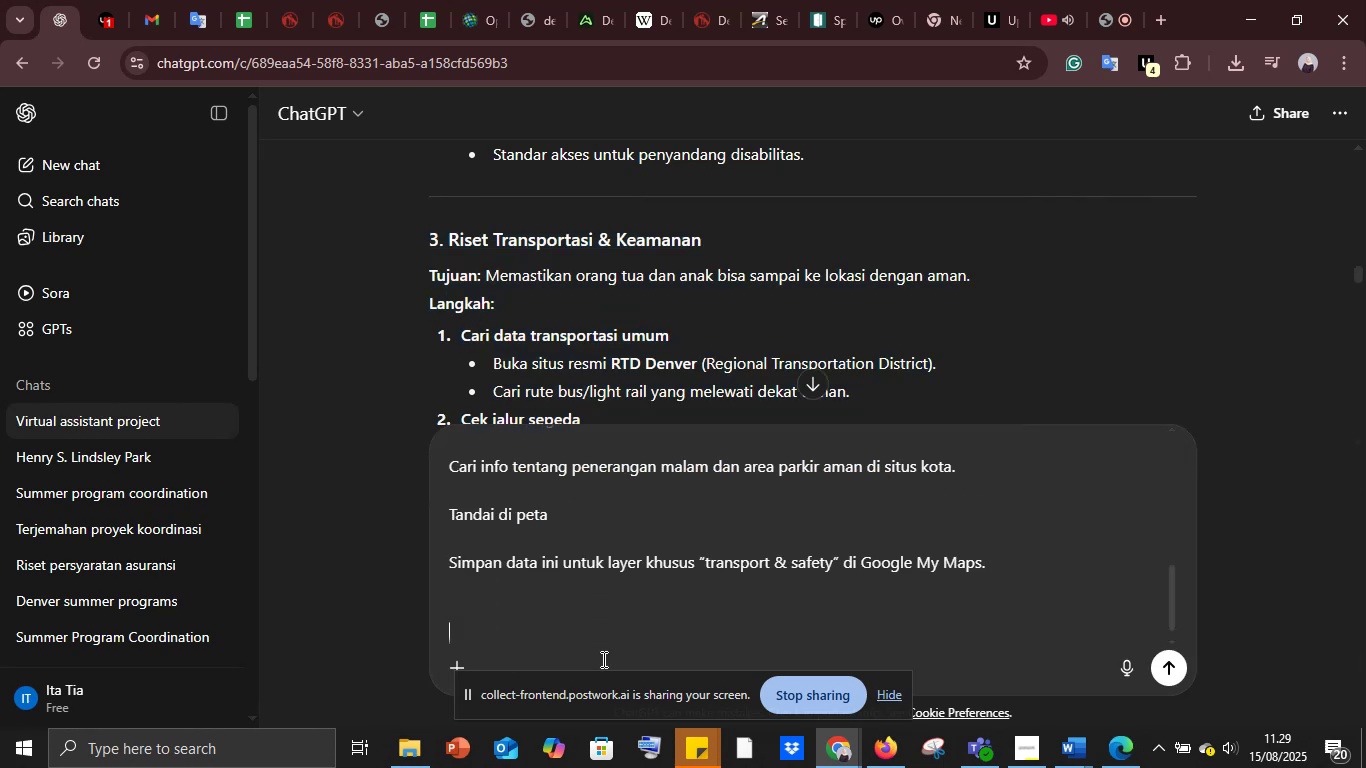 
type(BANTU SAYA UNTUK )
 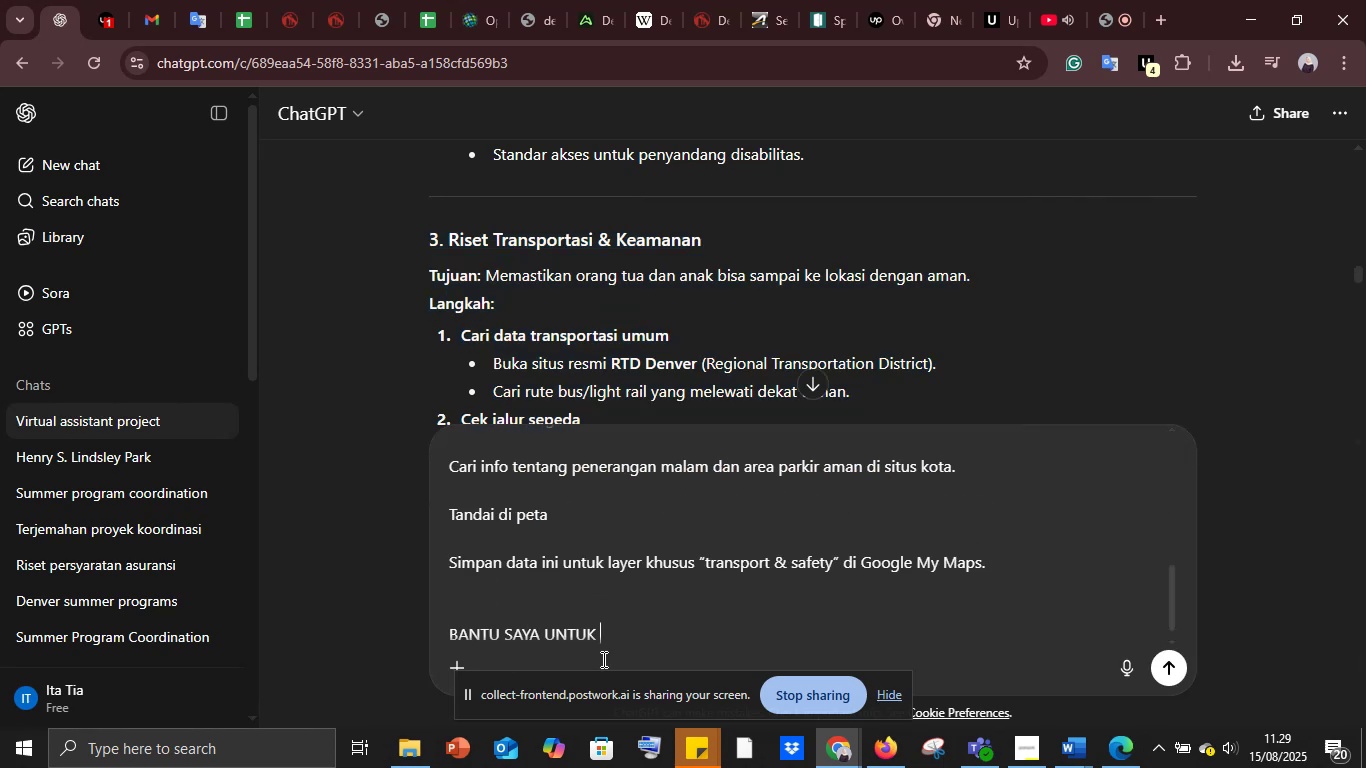 
key(Enter)
 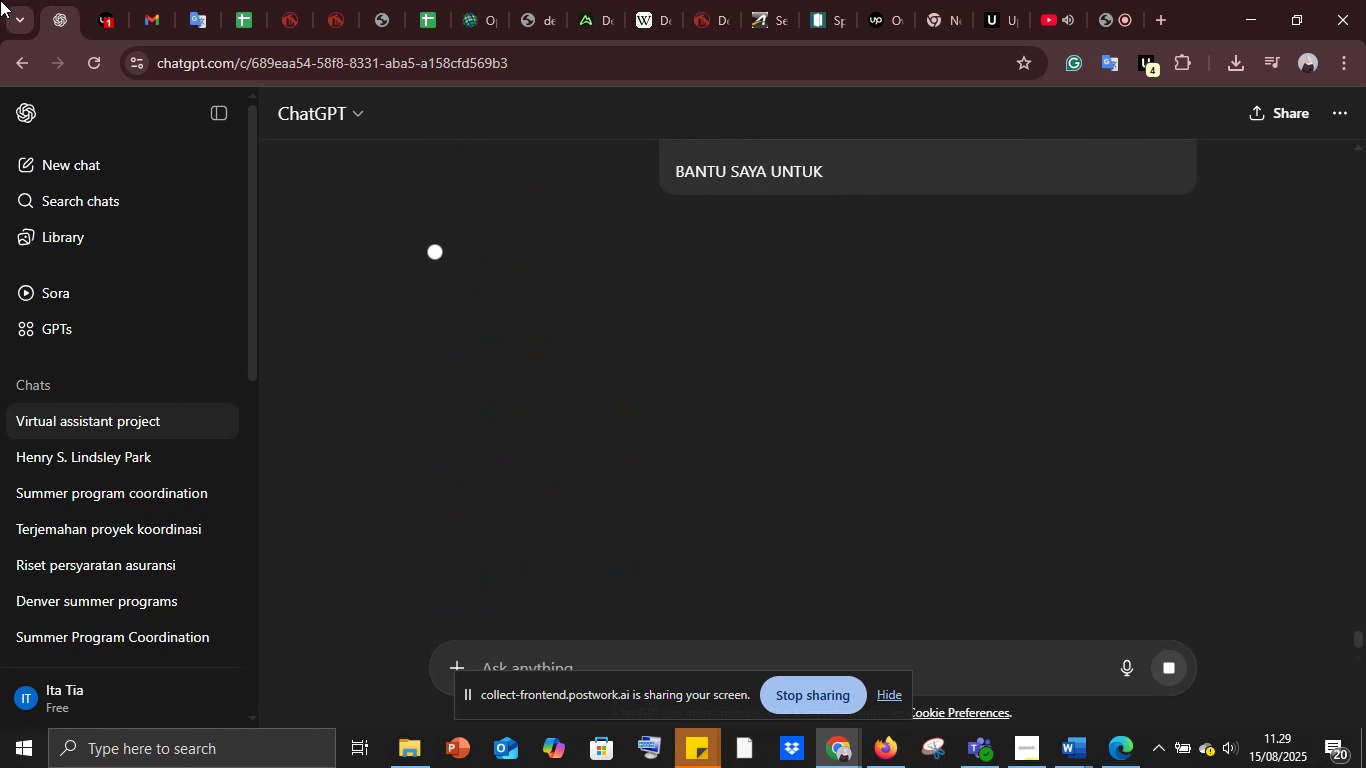 
mouse_move([525, 406])
 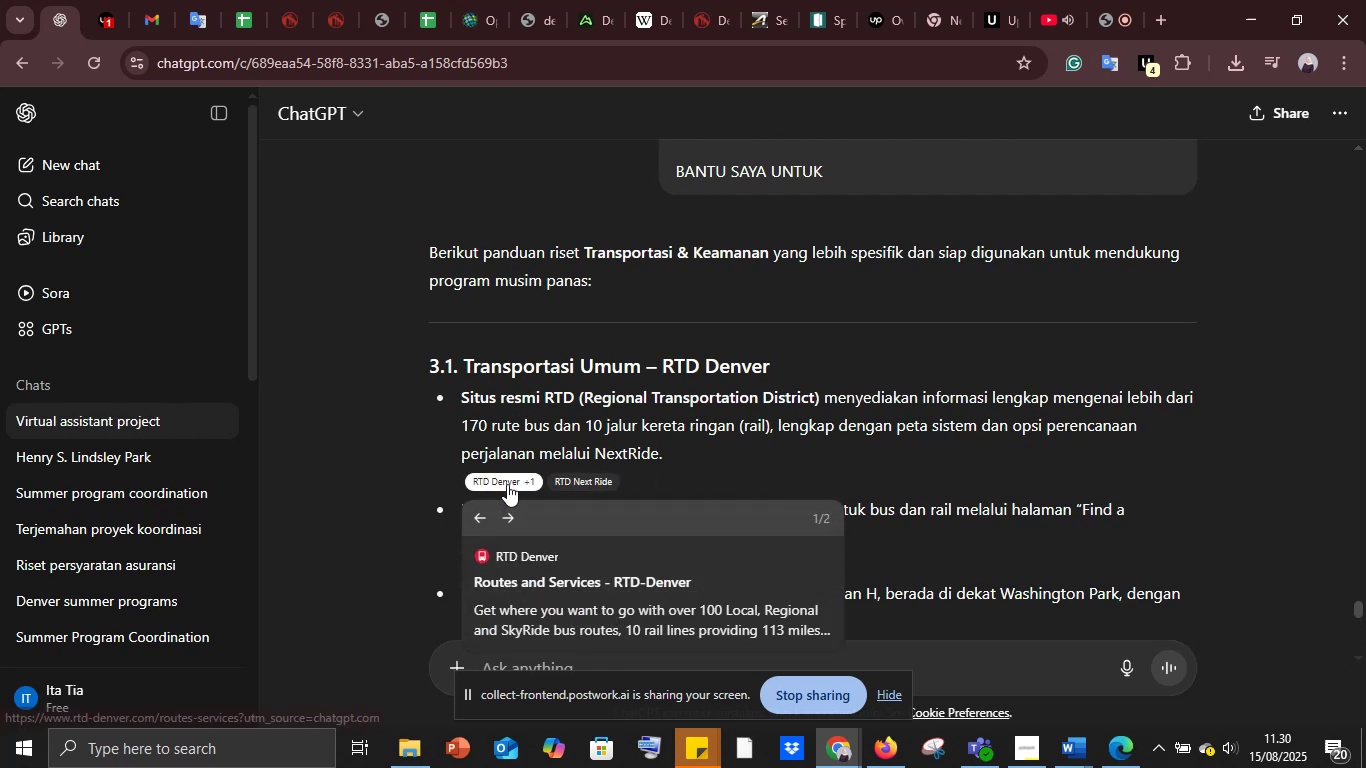 
left_click([507, 484])
 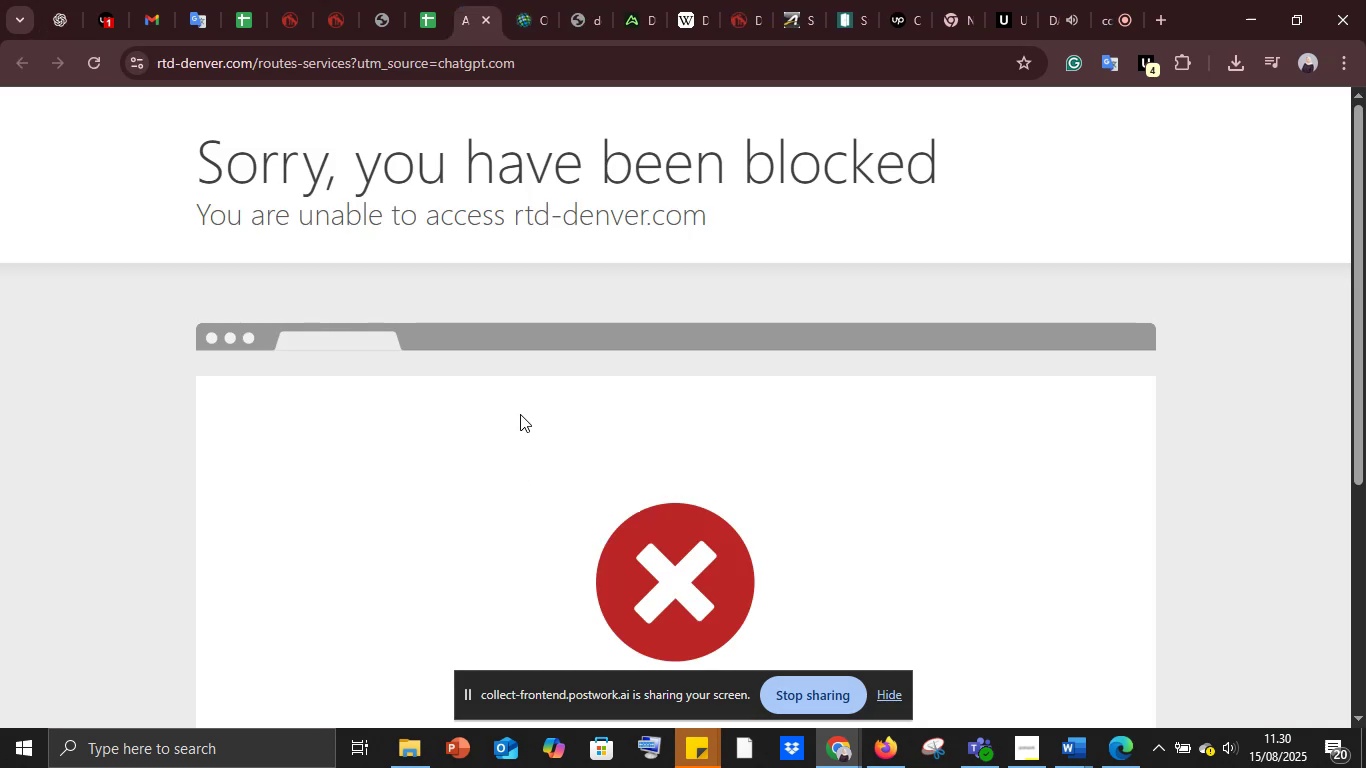 
scroll: coordinate [504, 231], scroll_direction: down, amount: 11.0
 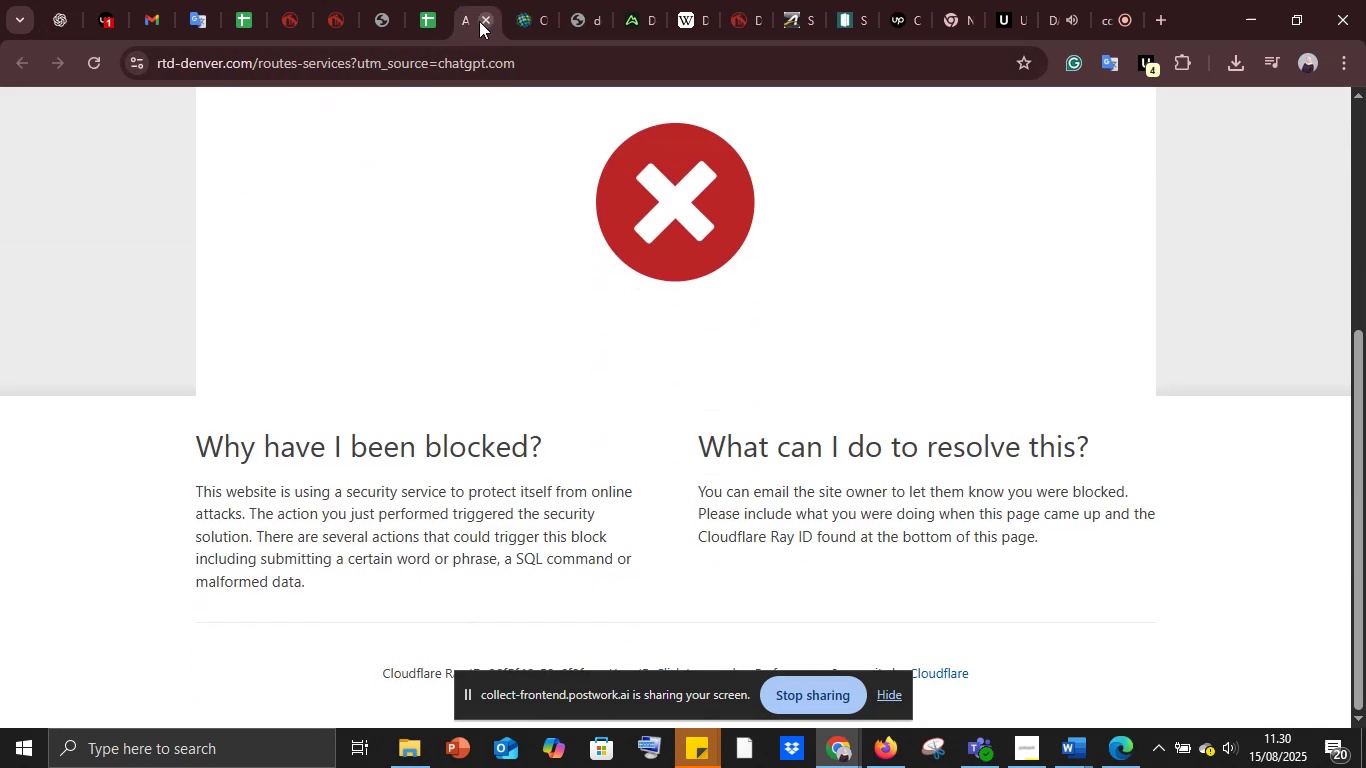 
left_click([479, 20])
 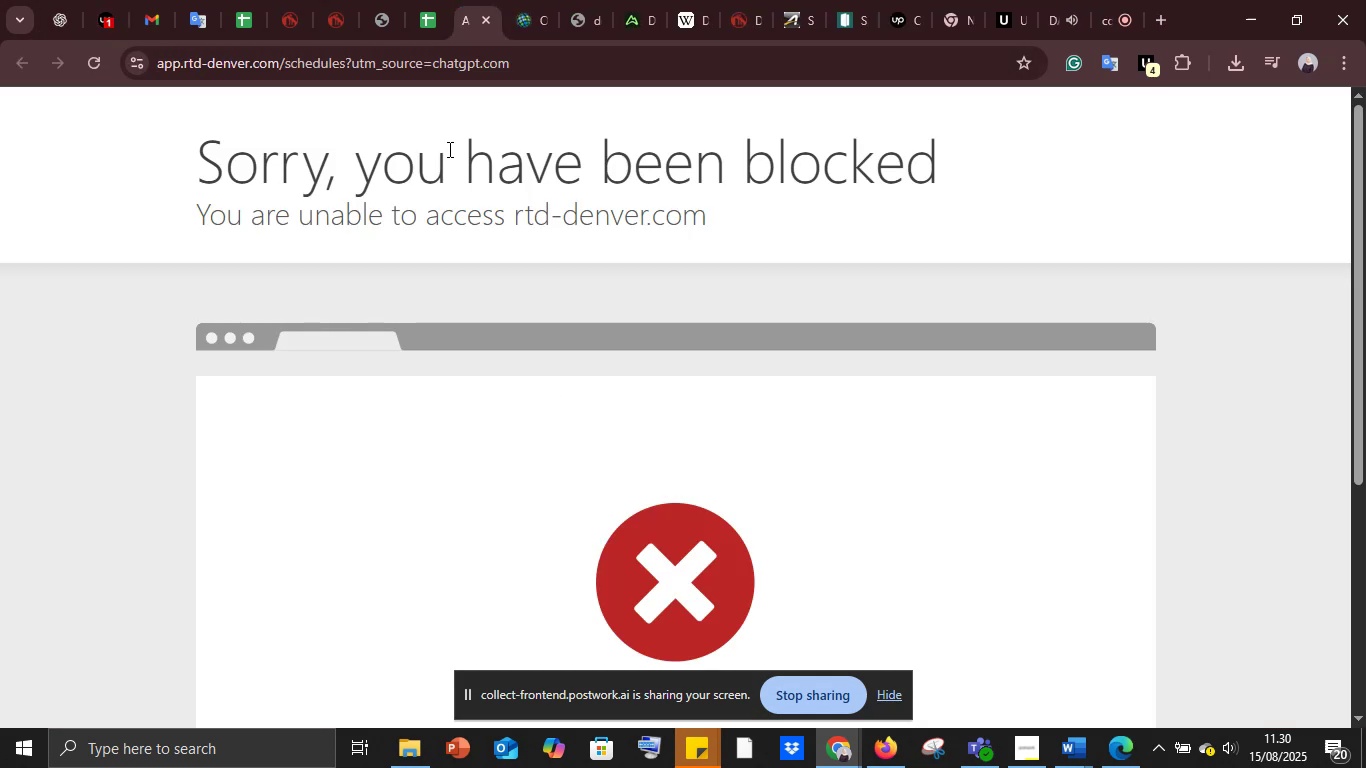 
left_click([485, 25])
 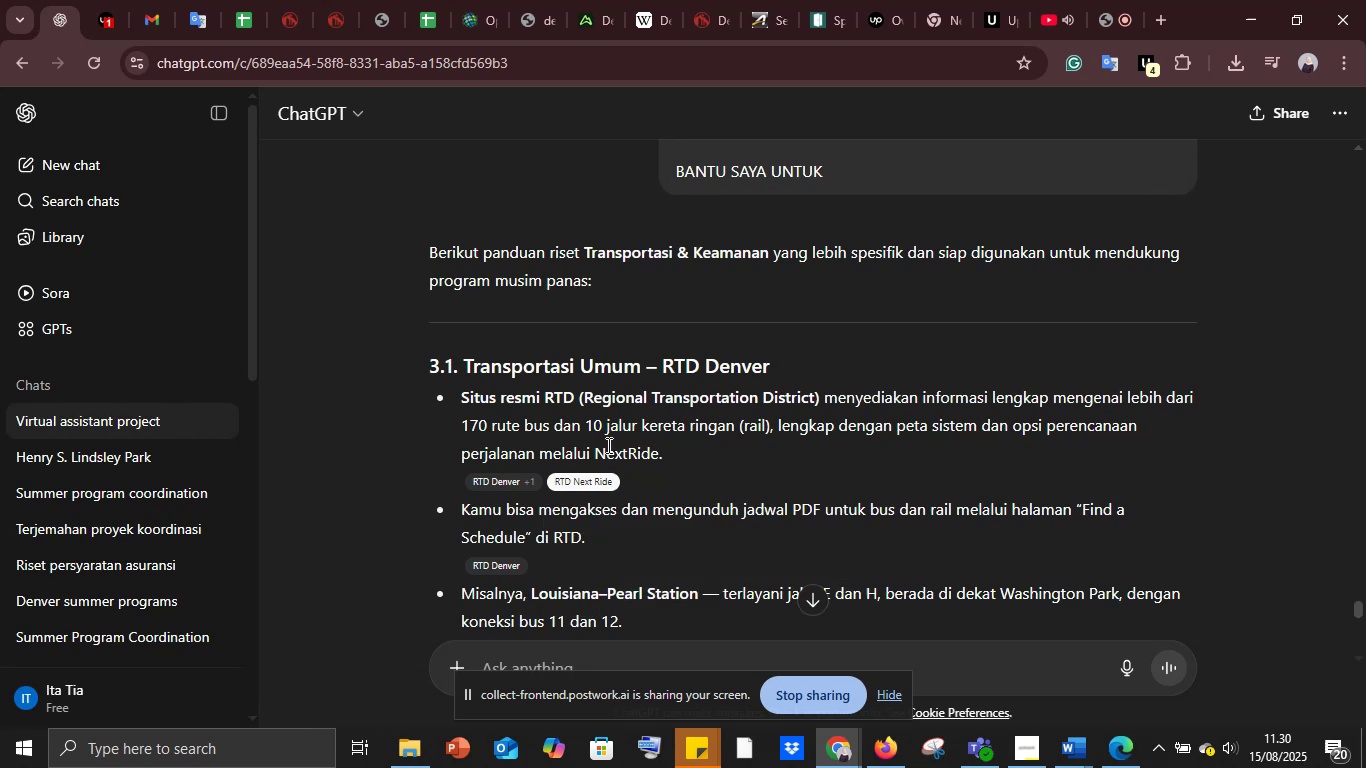 
scroll: coordinate [607, 444], scroll_direction: down, amount: 2.0
 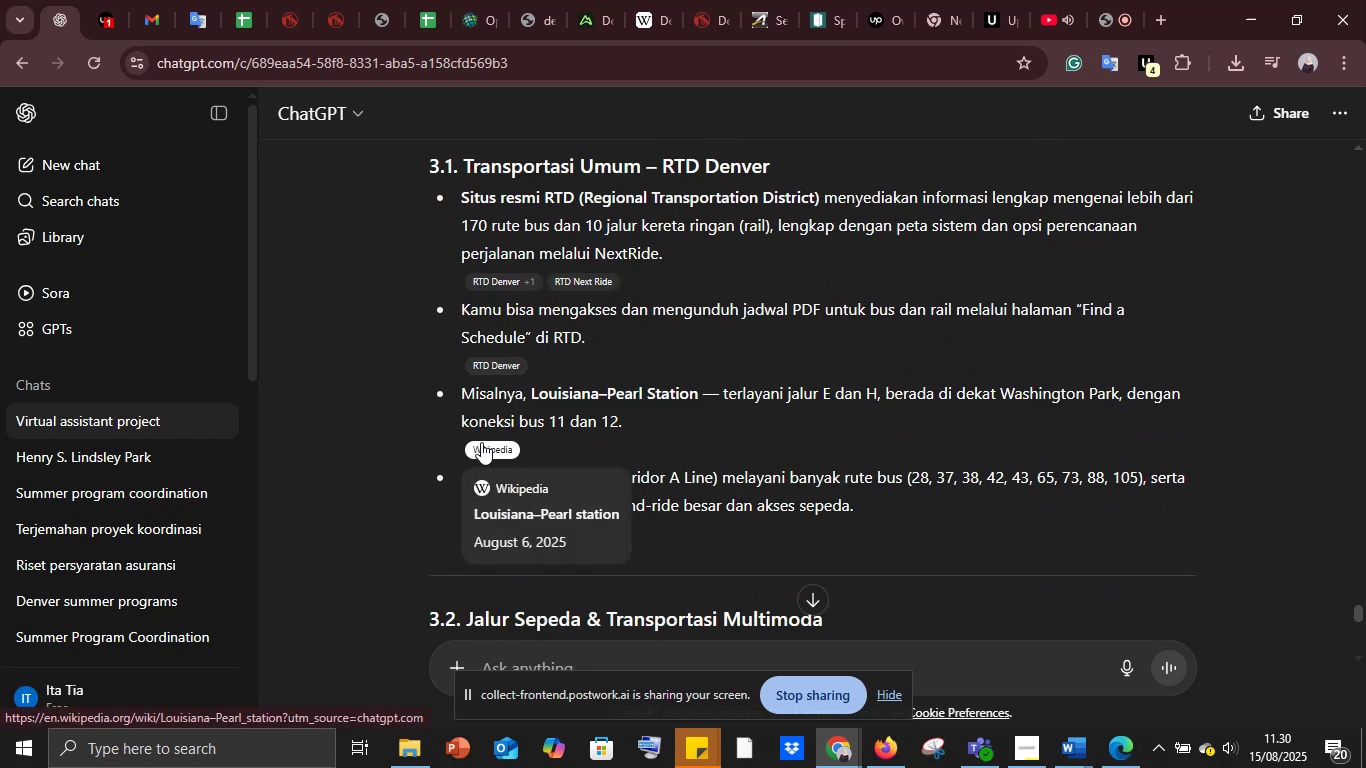 
wait(11.4)
 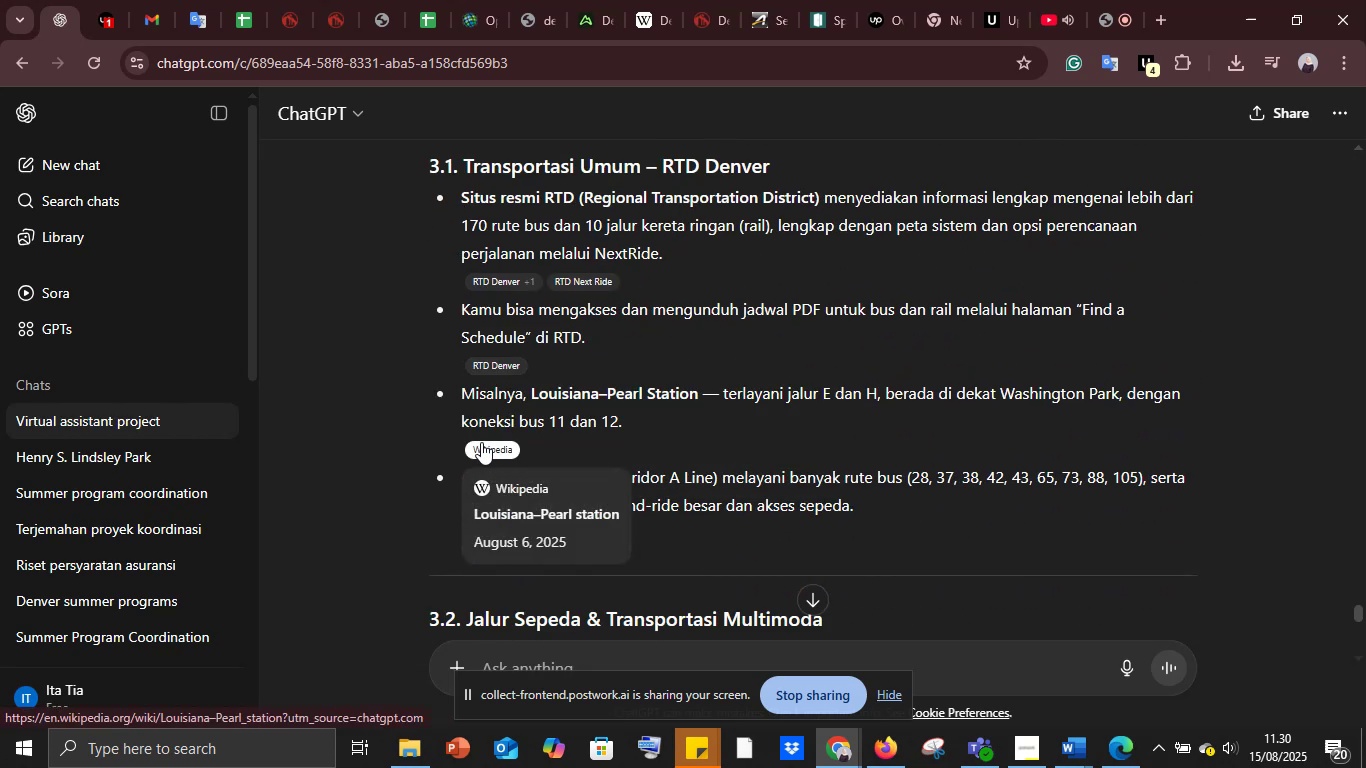 
left_click([481, 442])
 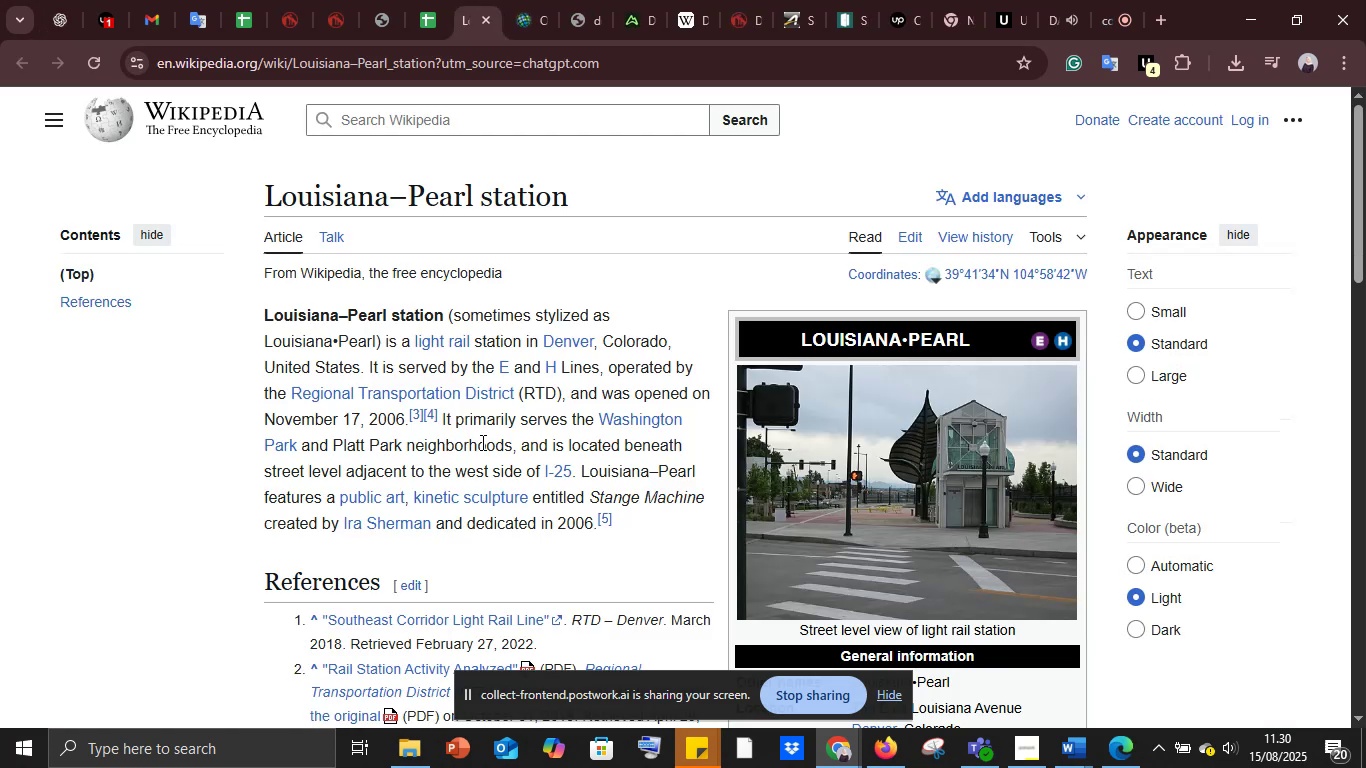 
wait(5.74)
 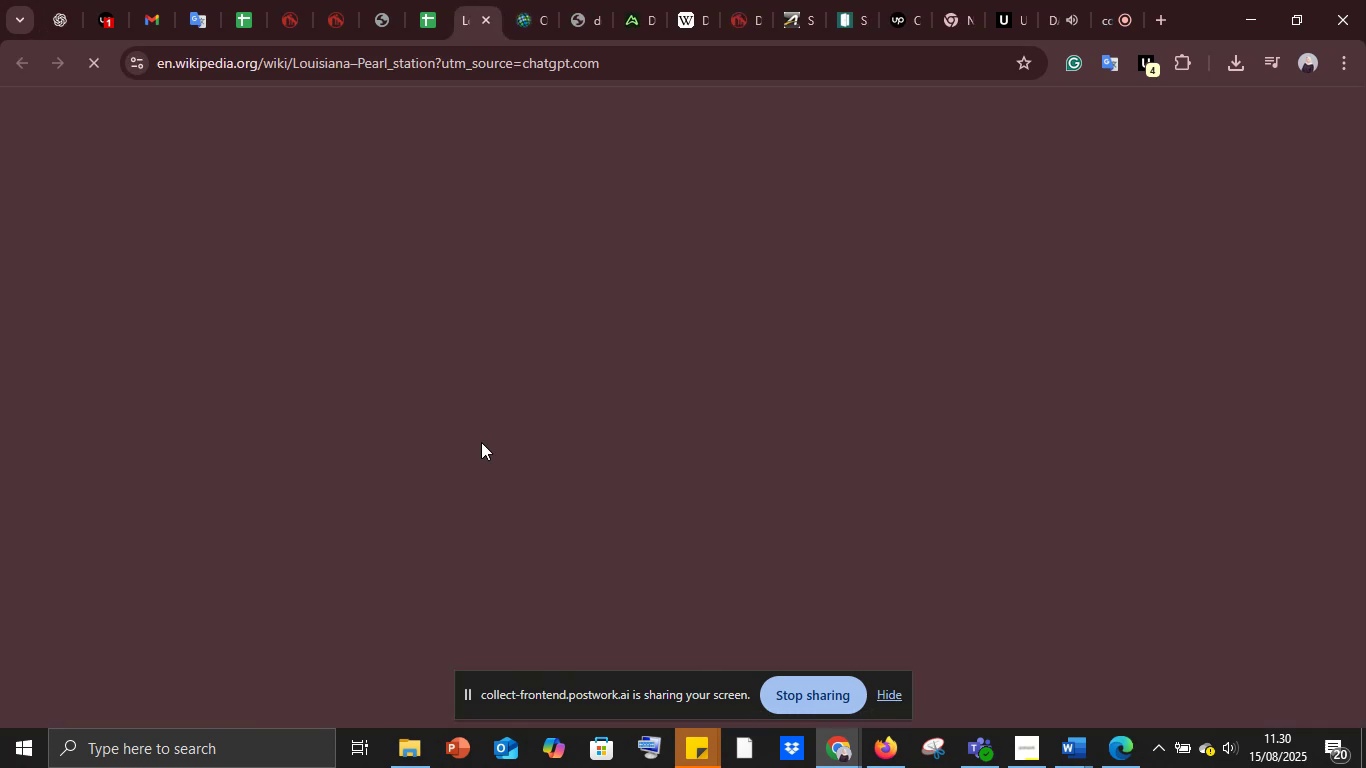 
scroll: coordinate [481, 442], scroll_direction: down, amount: 7.0
 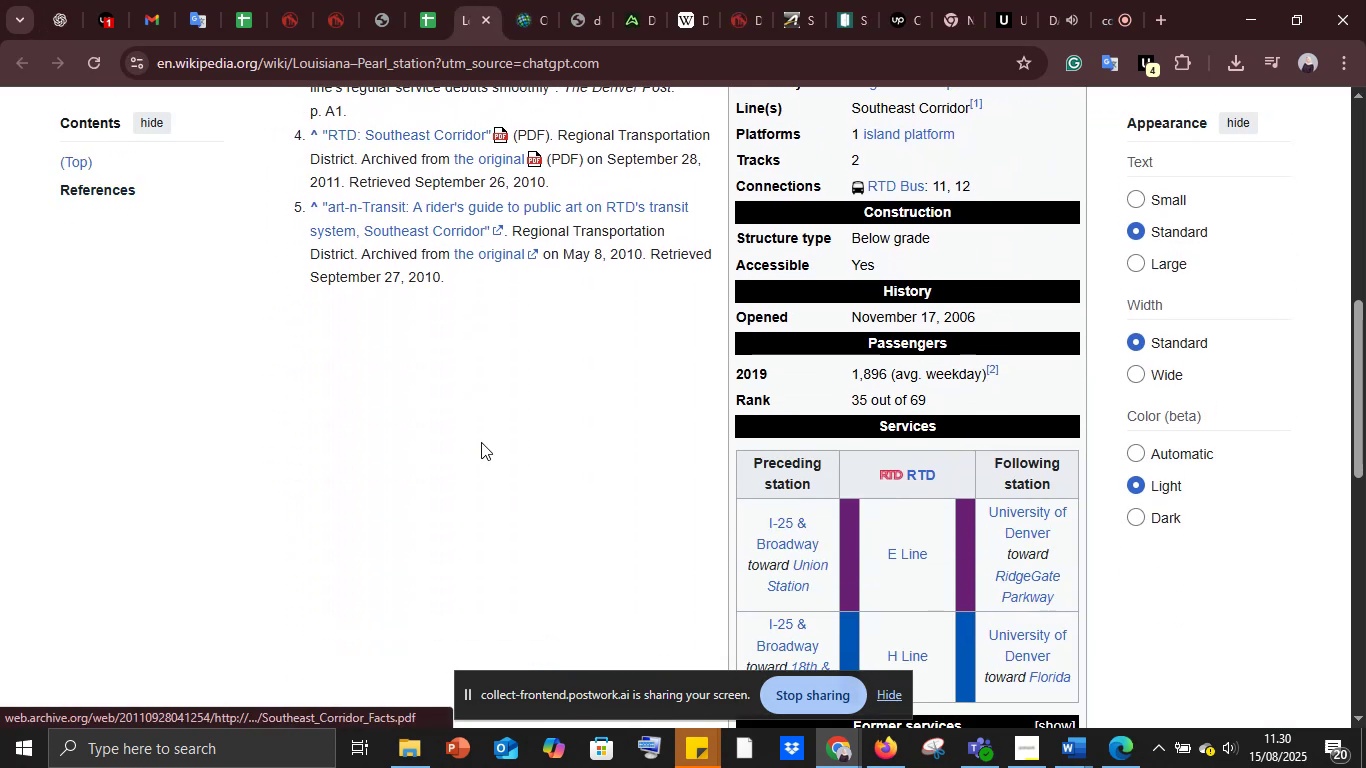 
scroll: coordinate [481, 442], scroll_direction: up, amount: 3.0
 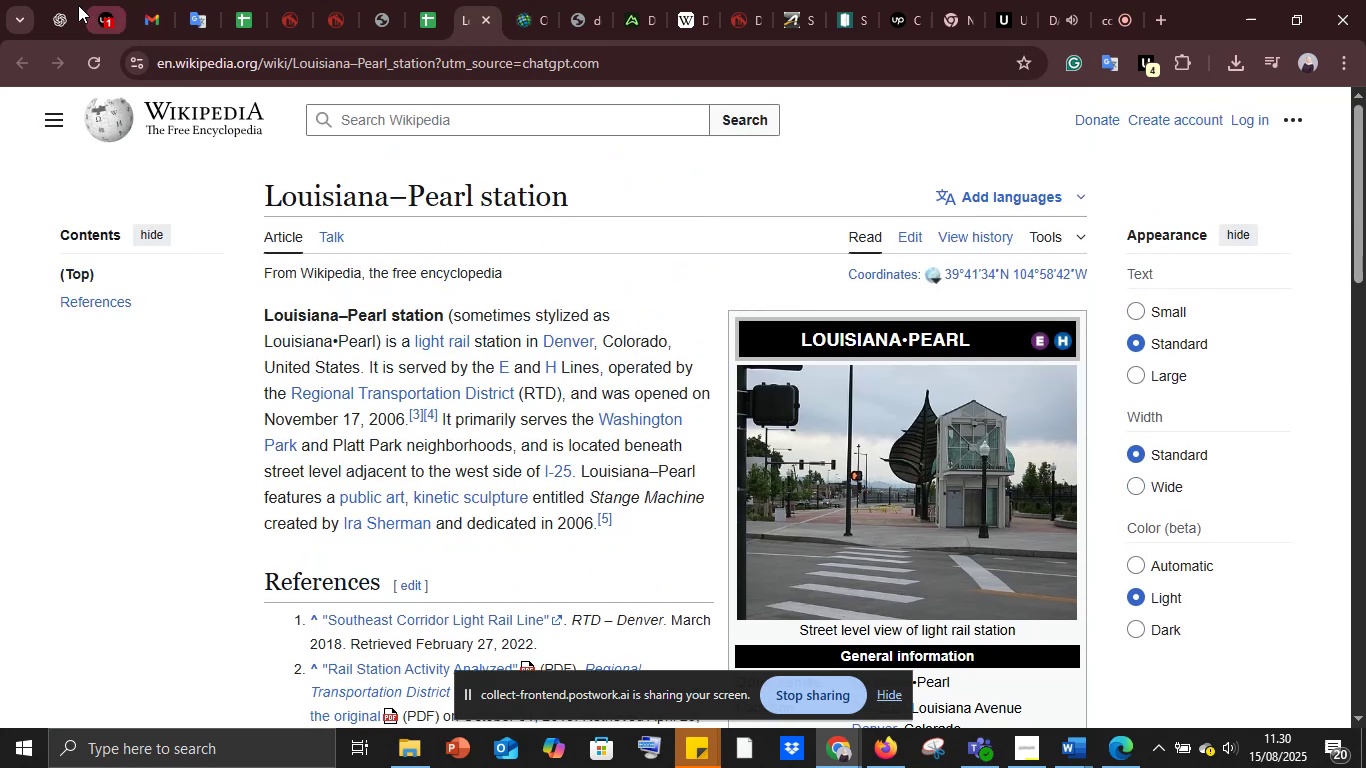 
left_click([59, 0])
 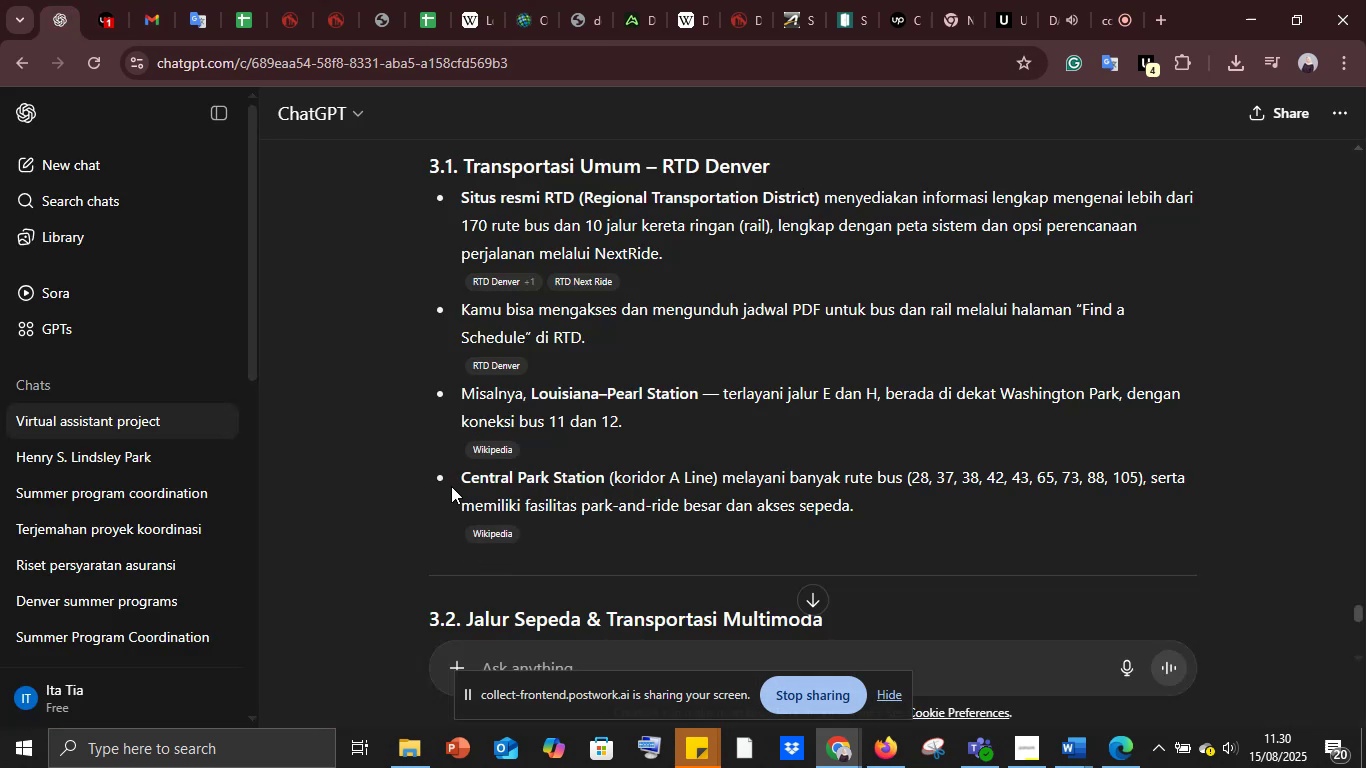 
wait(8.21)
 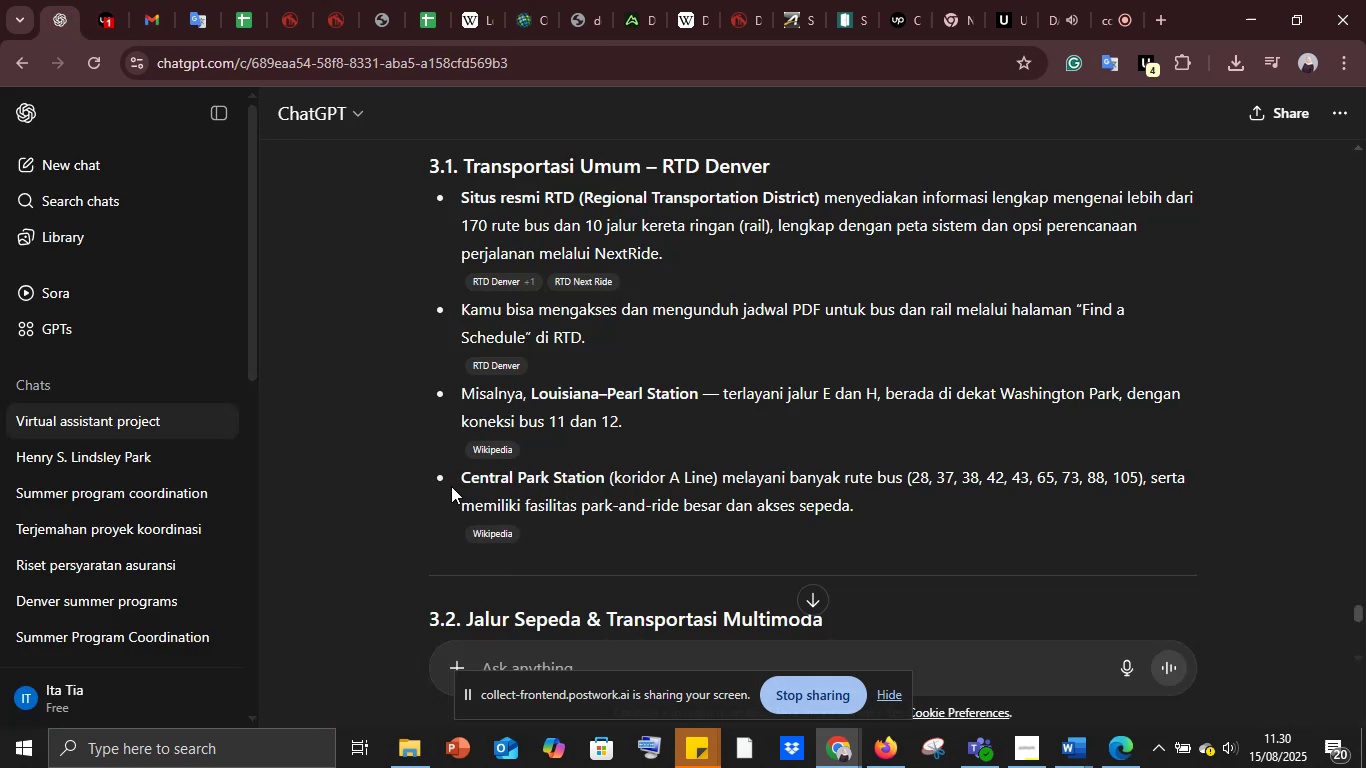 
left_click([489, 531])
 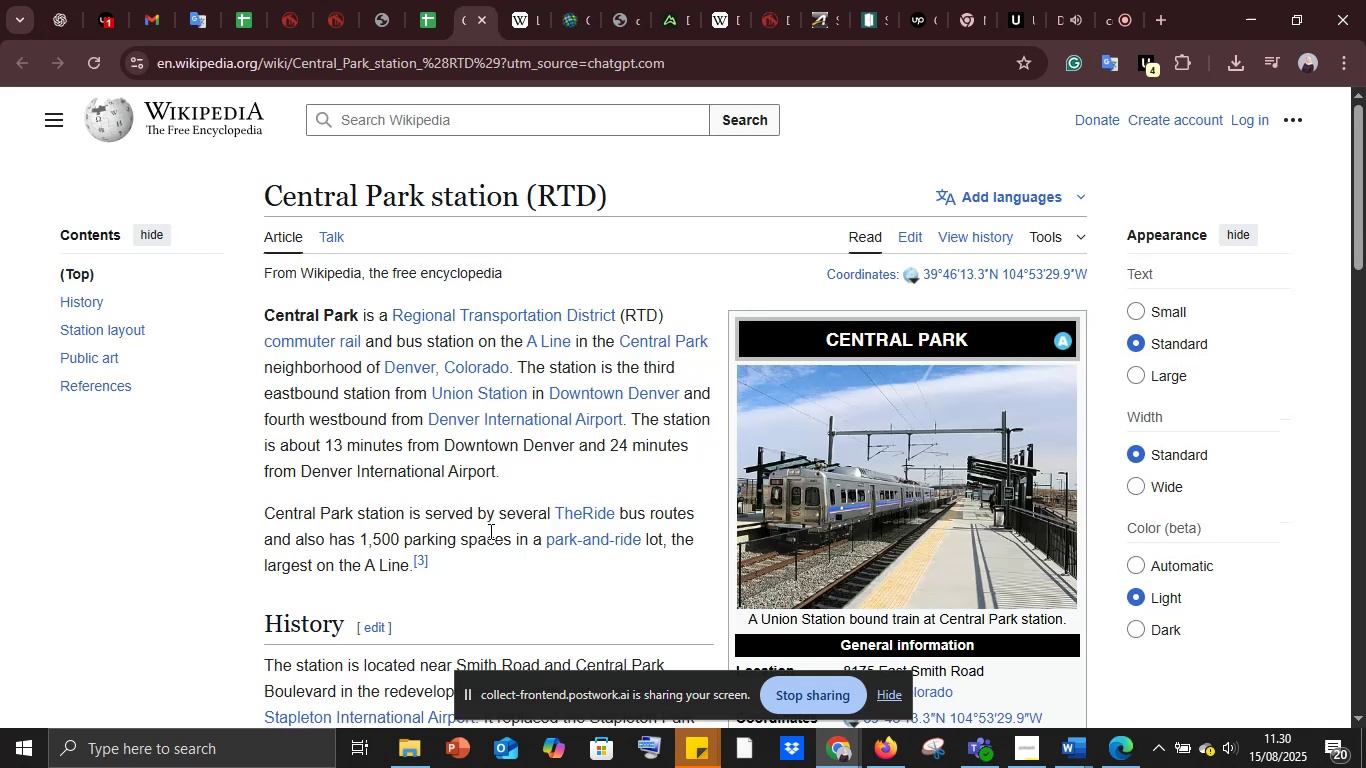 
scroll: coordinate [489, 531], scroll_direction: down, amount: 5.0
 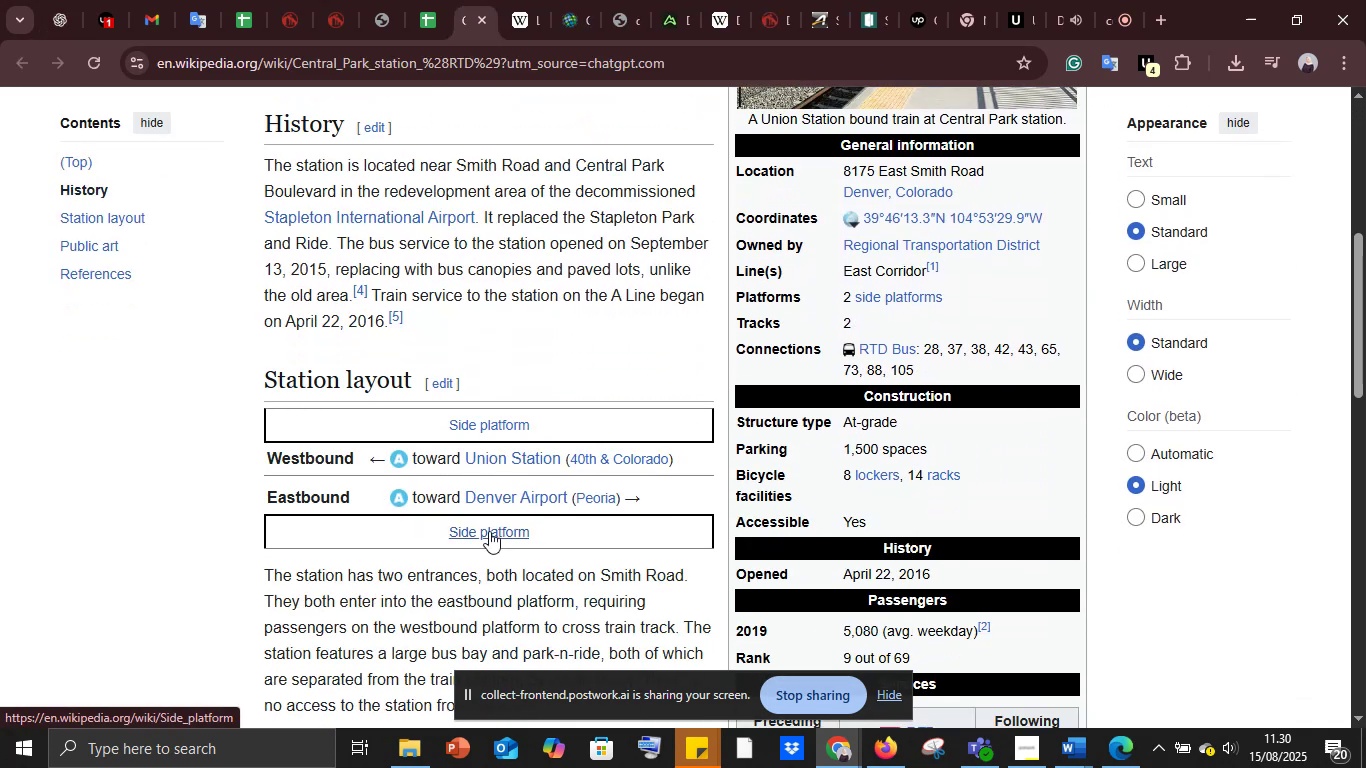 
scroll: coordinate [489, 531], scroll_direction: up, amount: 9.0
 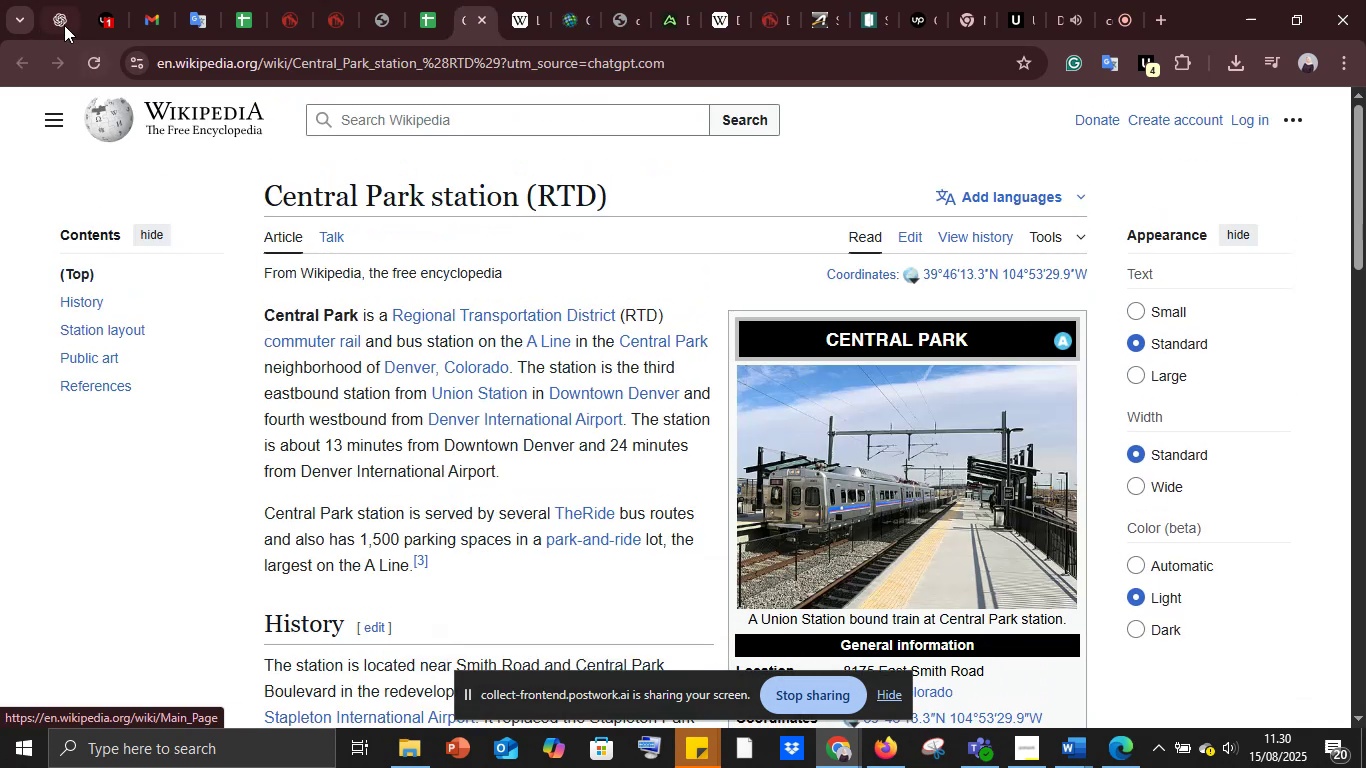 
left_click([64, 20])
 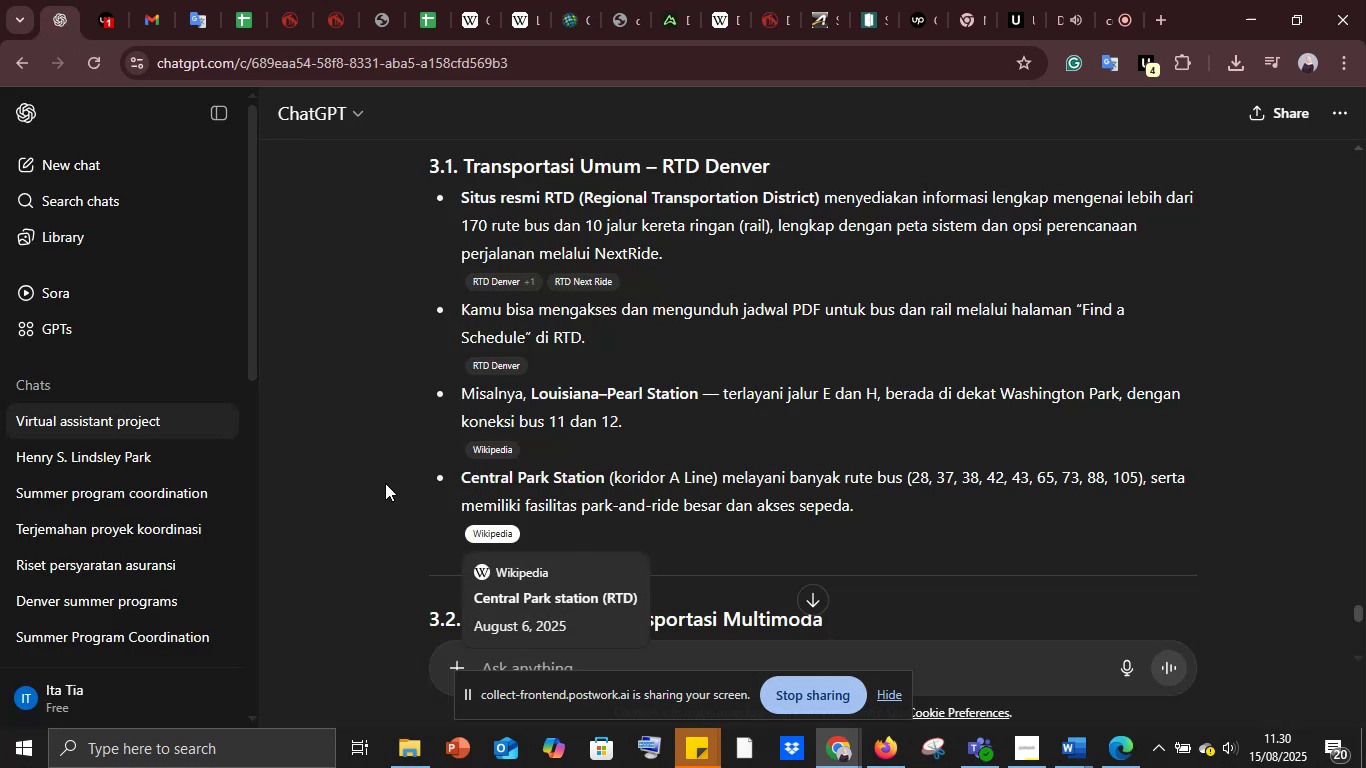 
left_click([367, 480])
 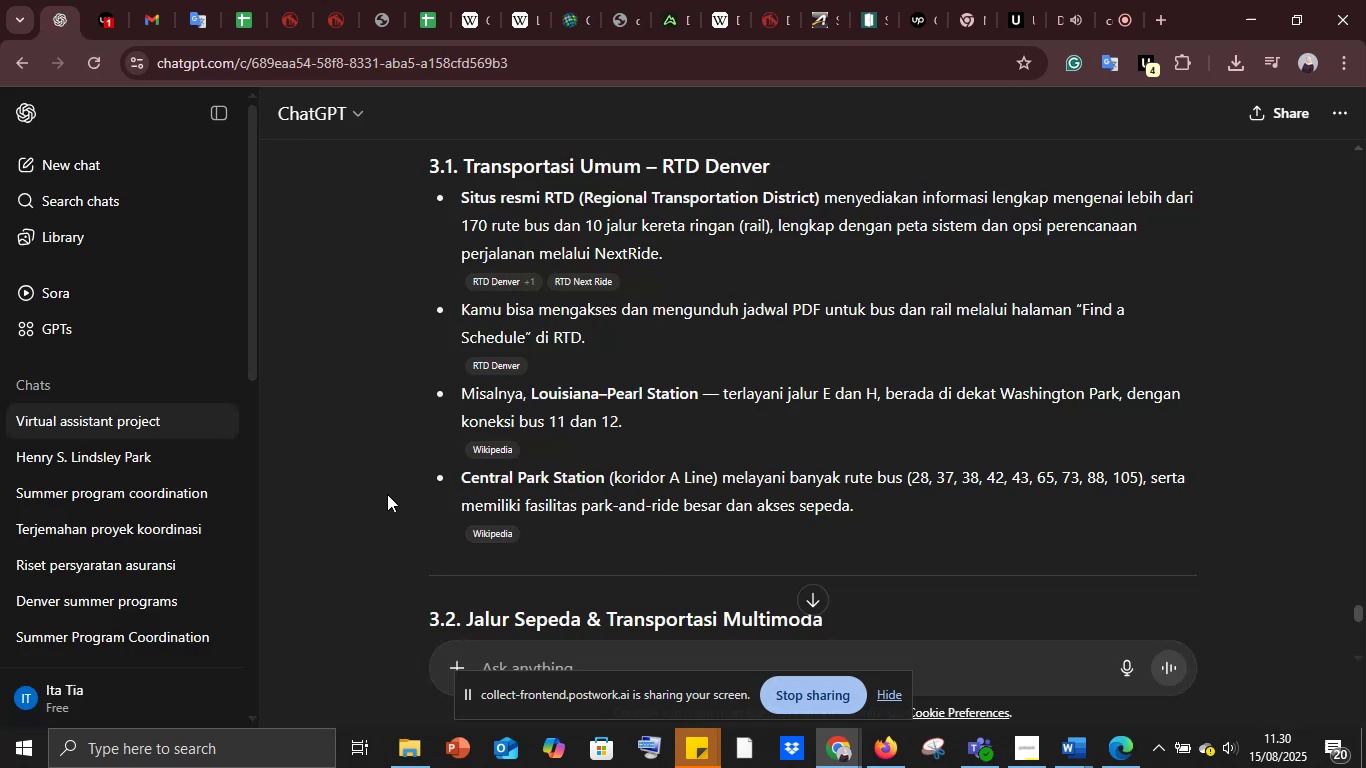 
scroll: coordinate [404, 509], scroll_direction: down, amount: 2.0
 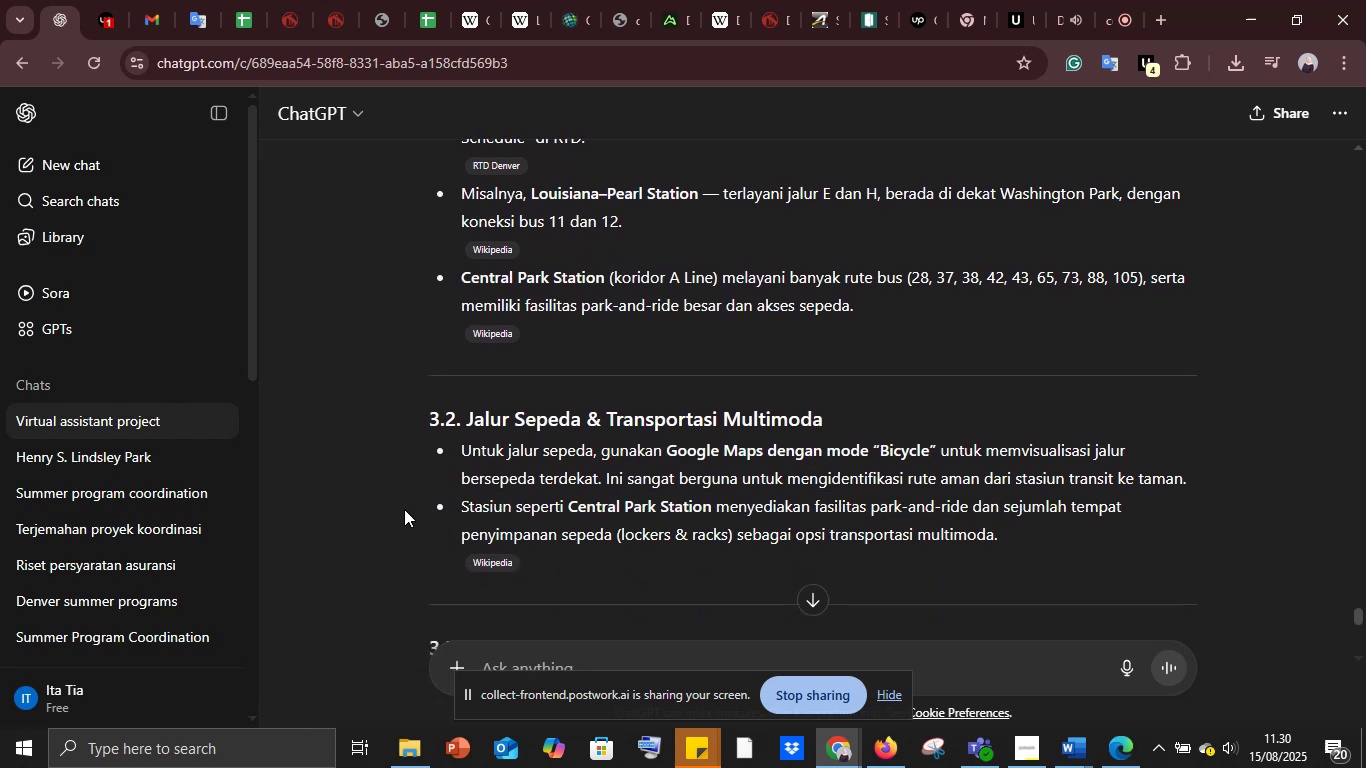 
scroll: coordinate [404, 509], scroll_direction: up, amount: 4.0
 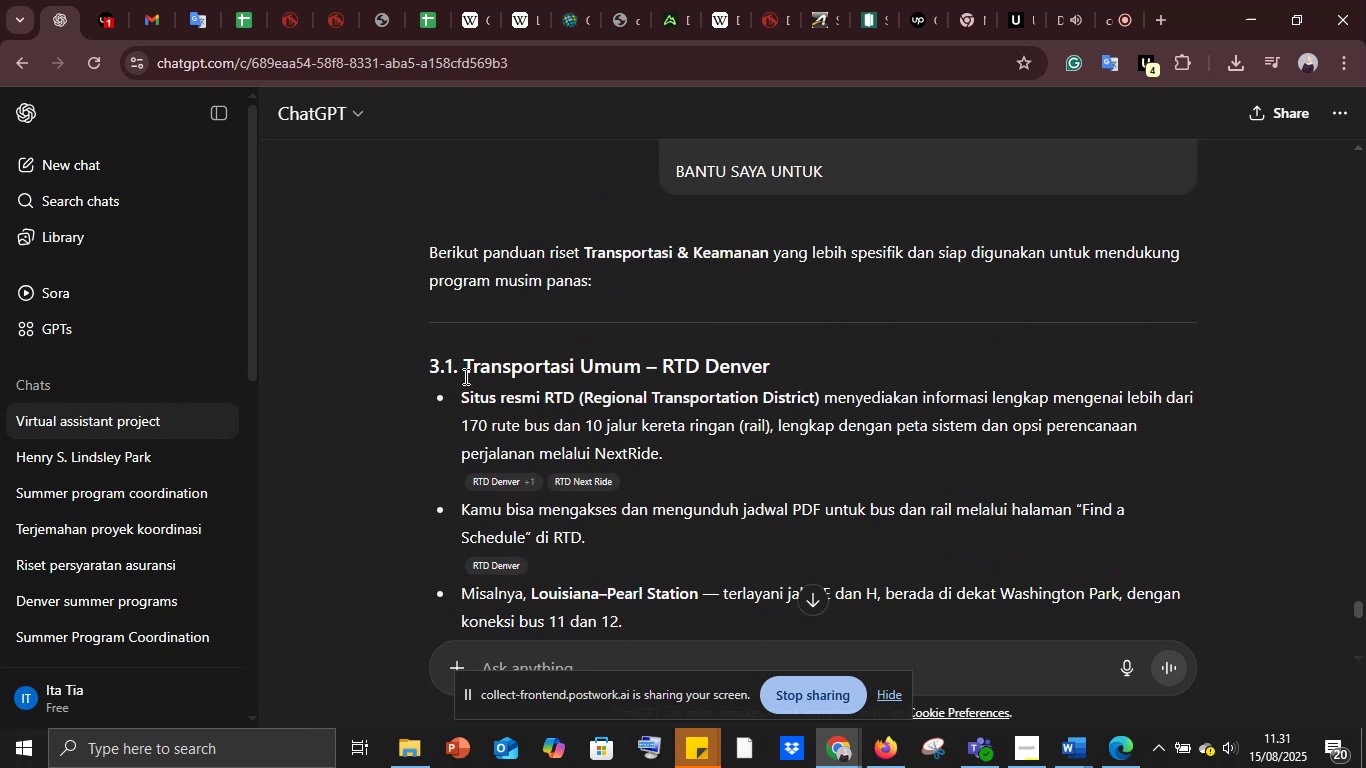 
left_click_drag(start_coordinate=[467, 364], to_coordinate=[642, 366])
 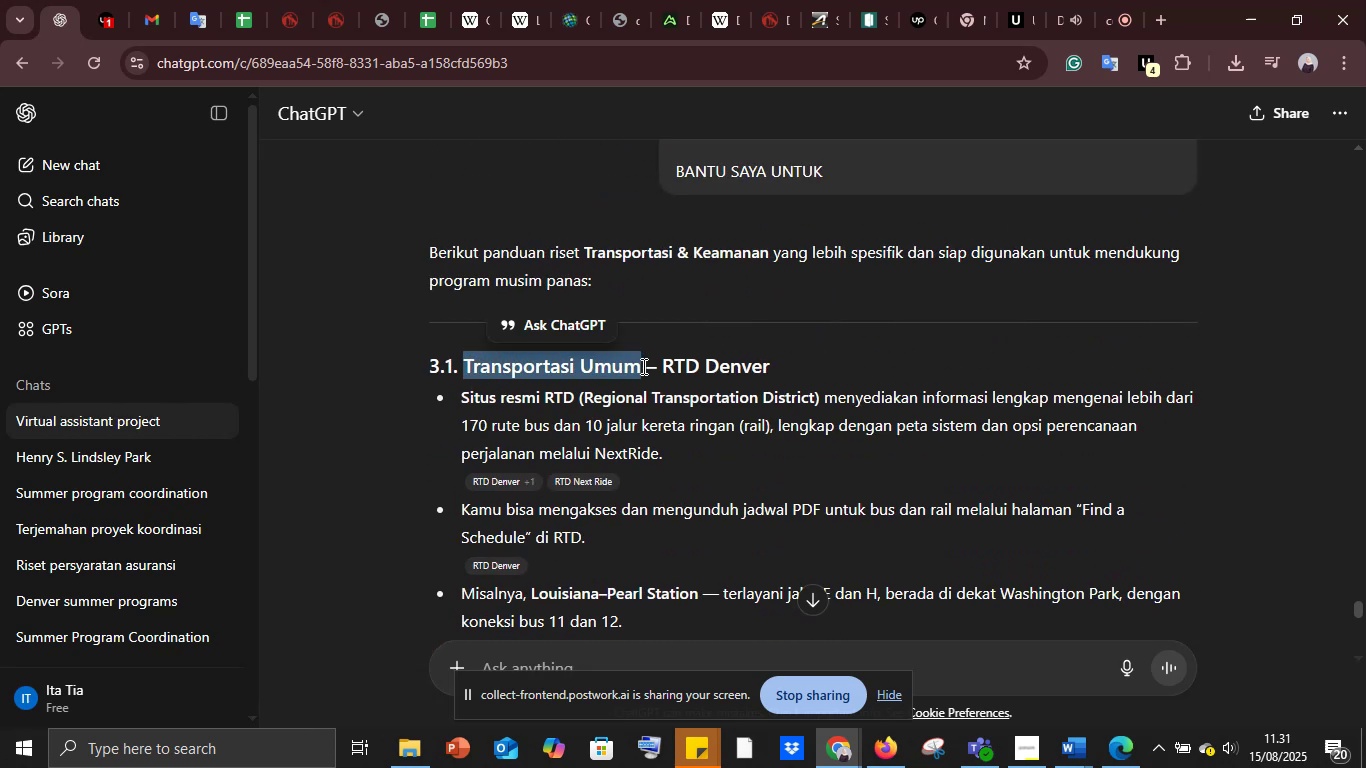 
key(Control+C)
 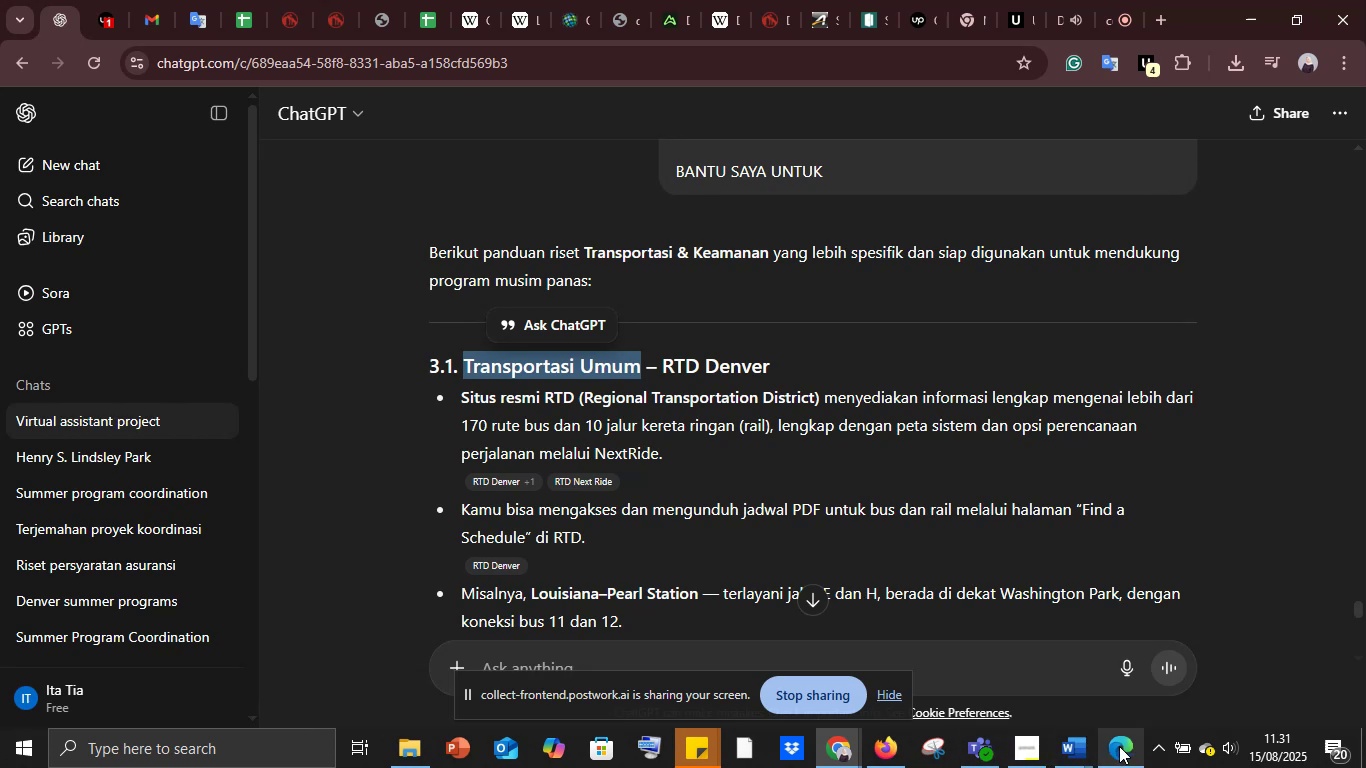 
left_click([1061, 746])
 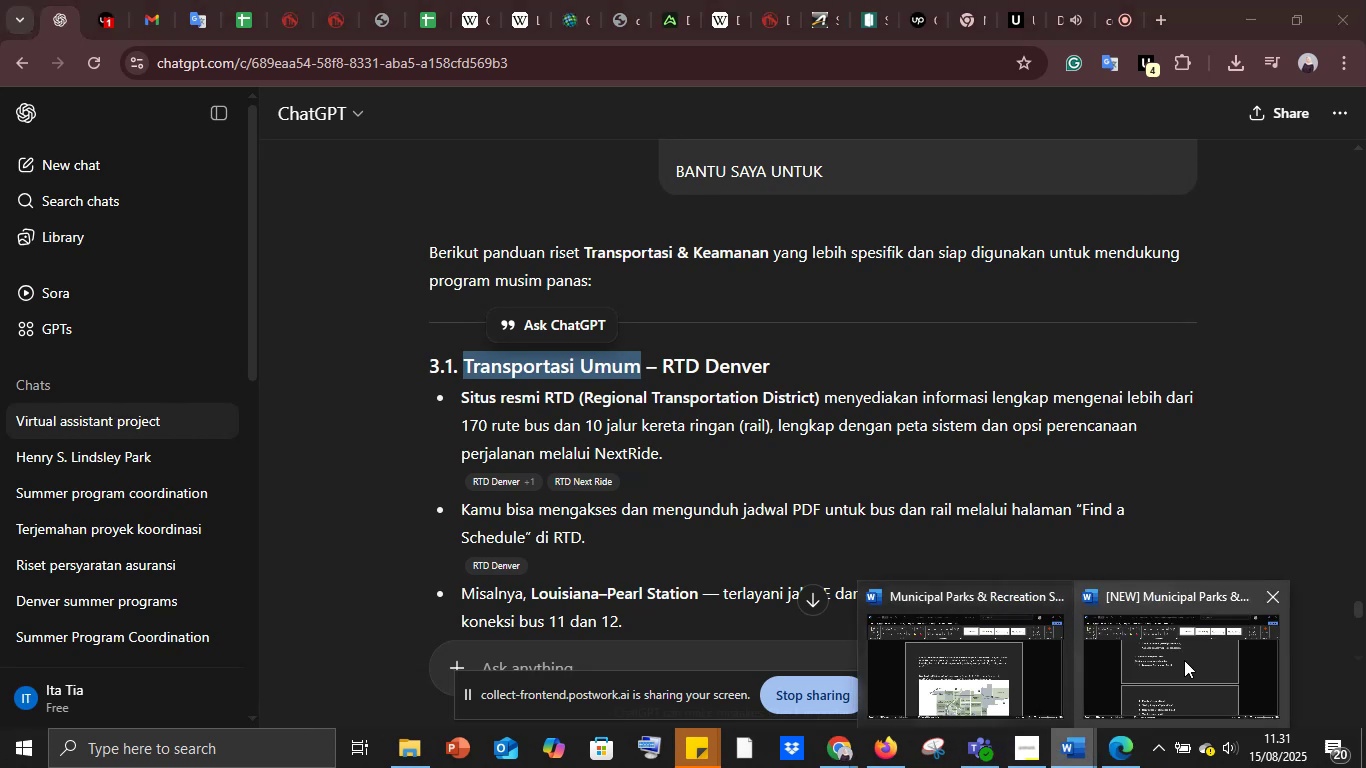 
left_click([1184, 660])
 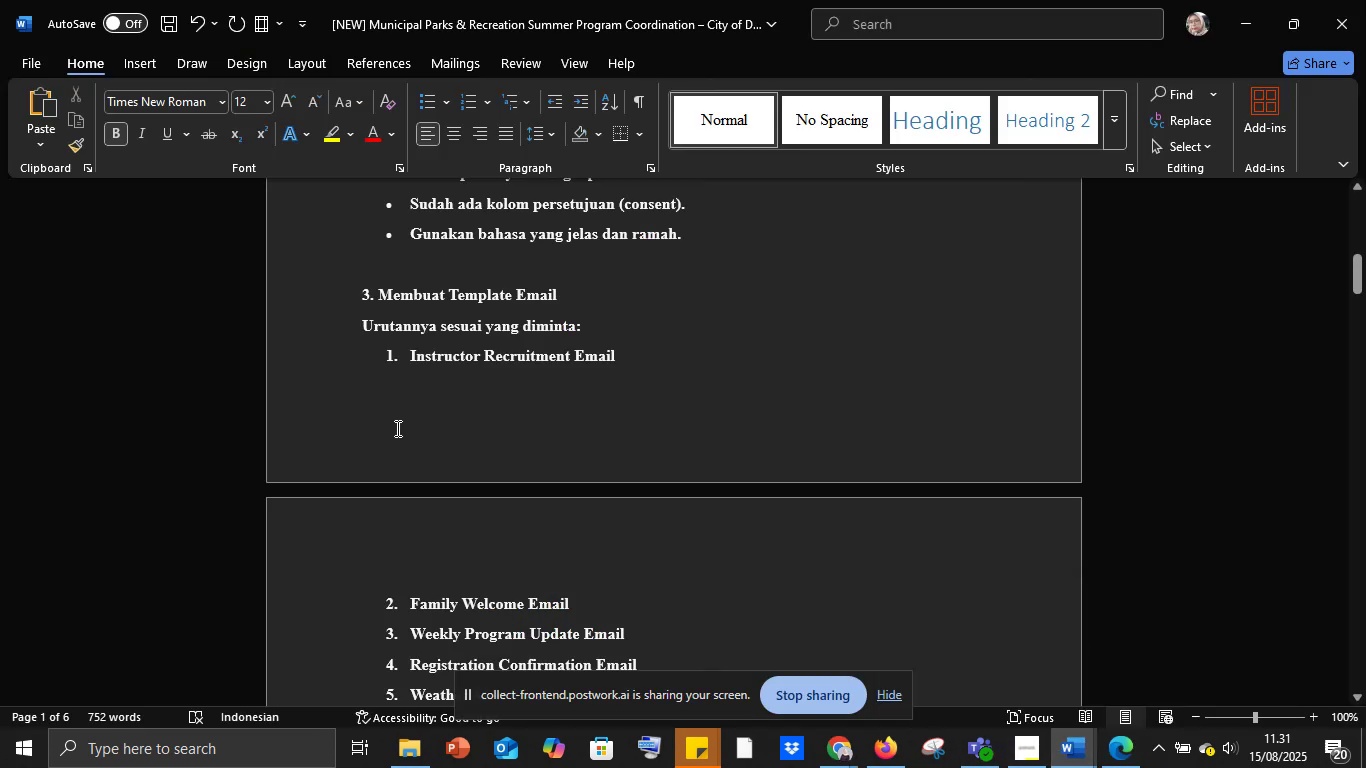 
scroll: coordinate [434, 463], scroll_direction: down, amount: 25.0
 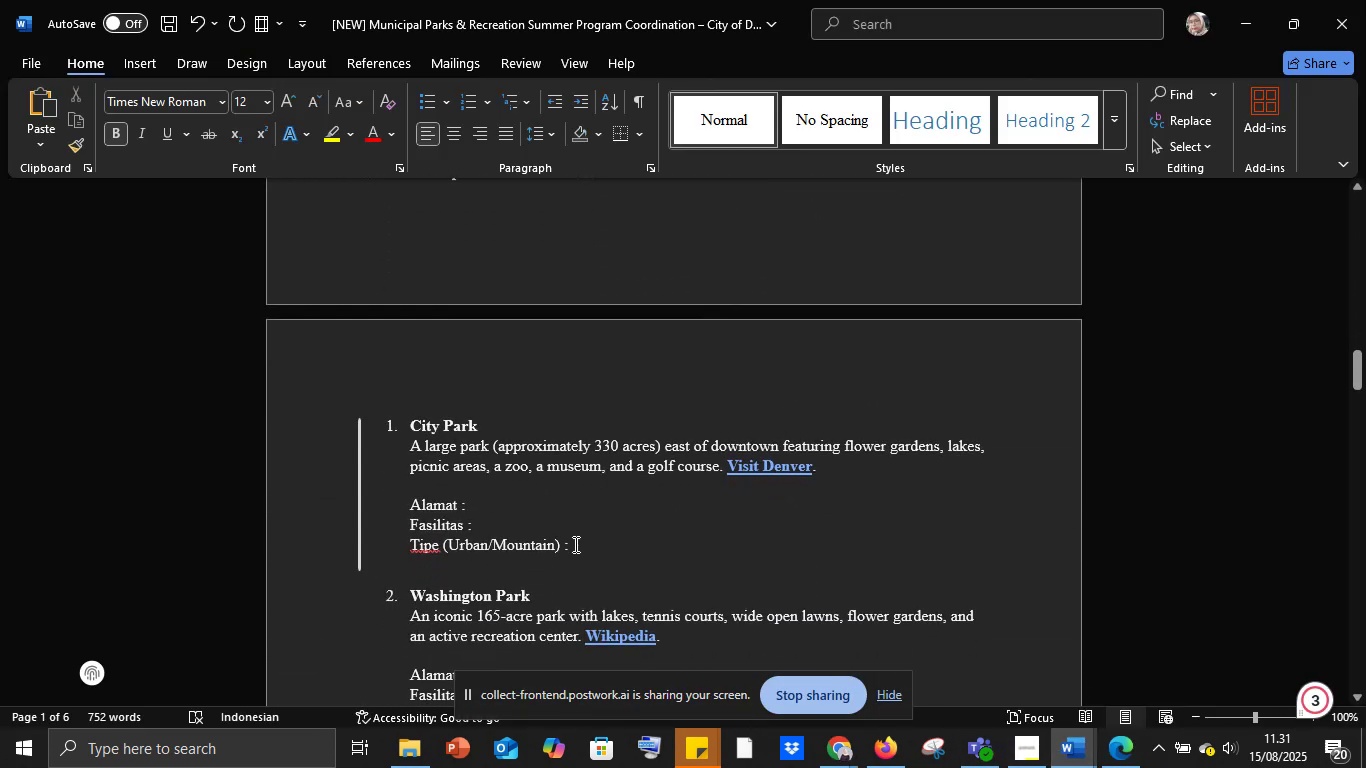 
left_click([579, 546])
 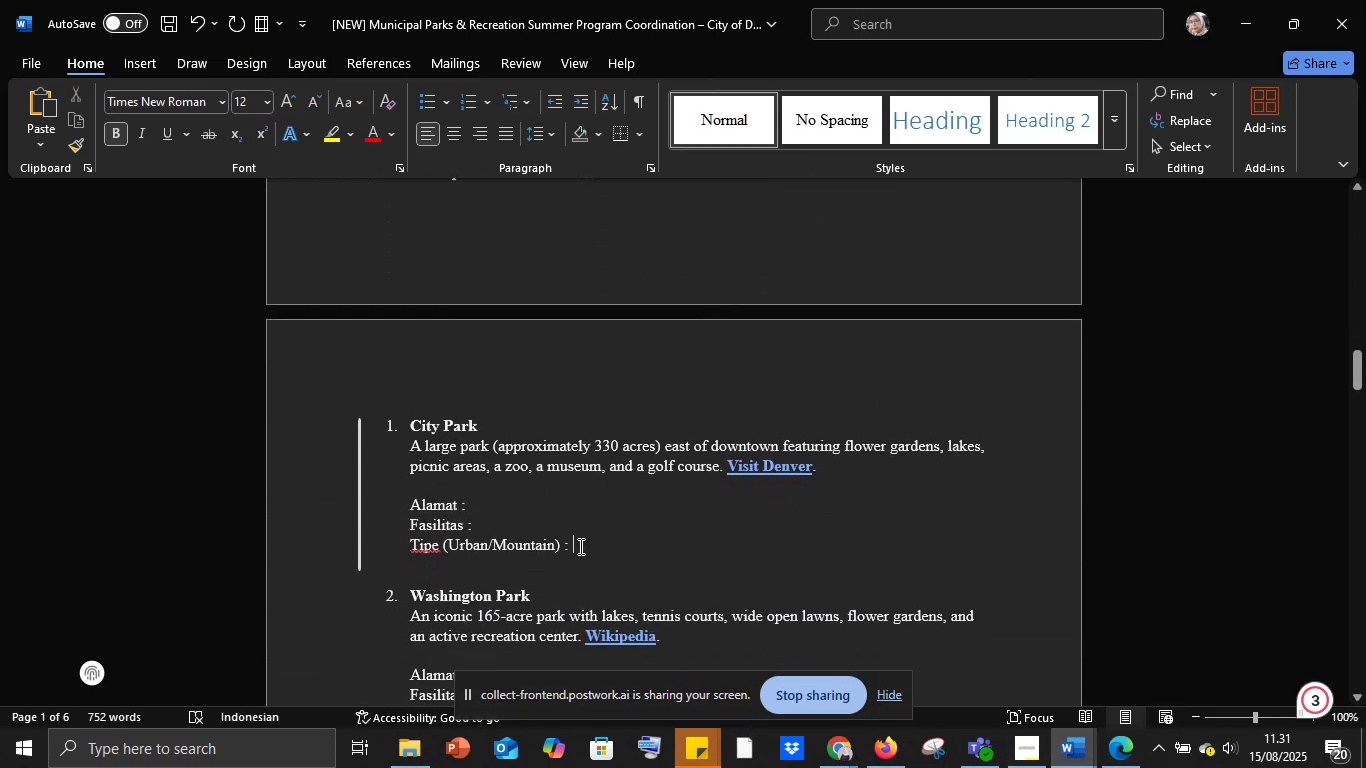 
key(Shift+Enter)
 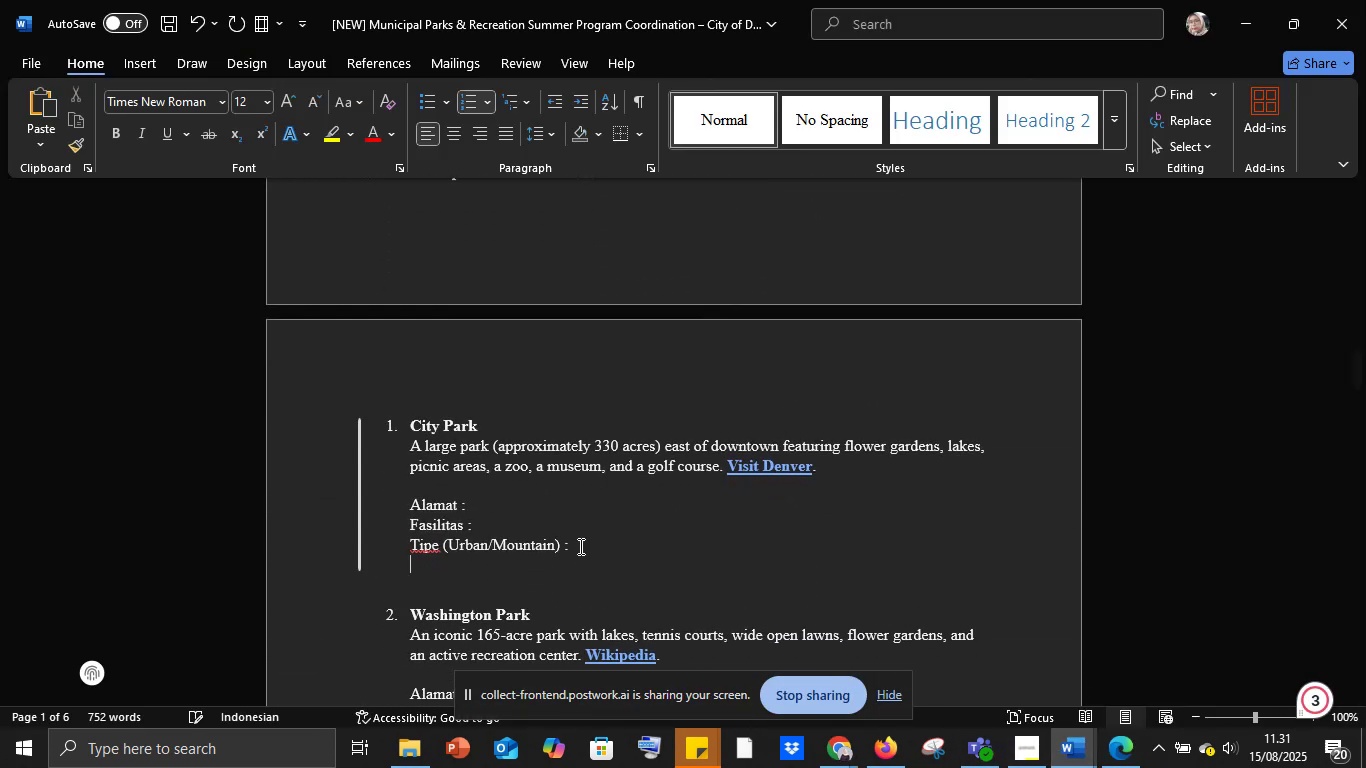 
key(Control+V)
 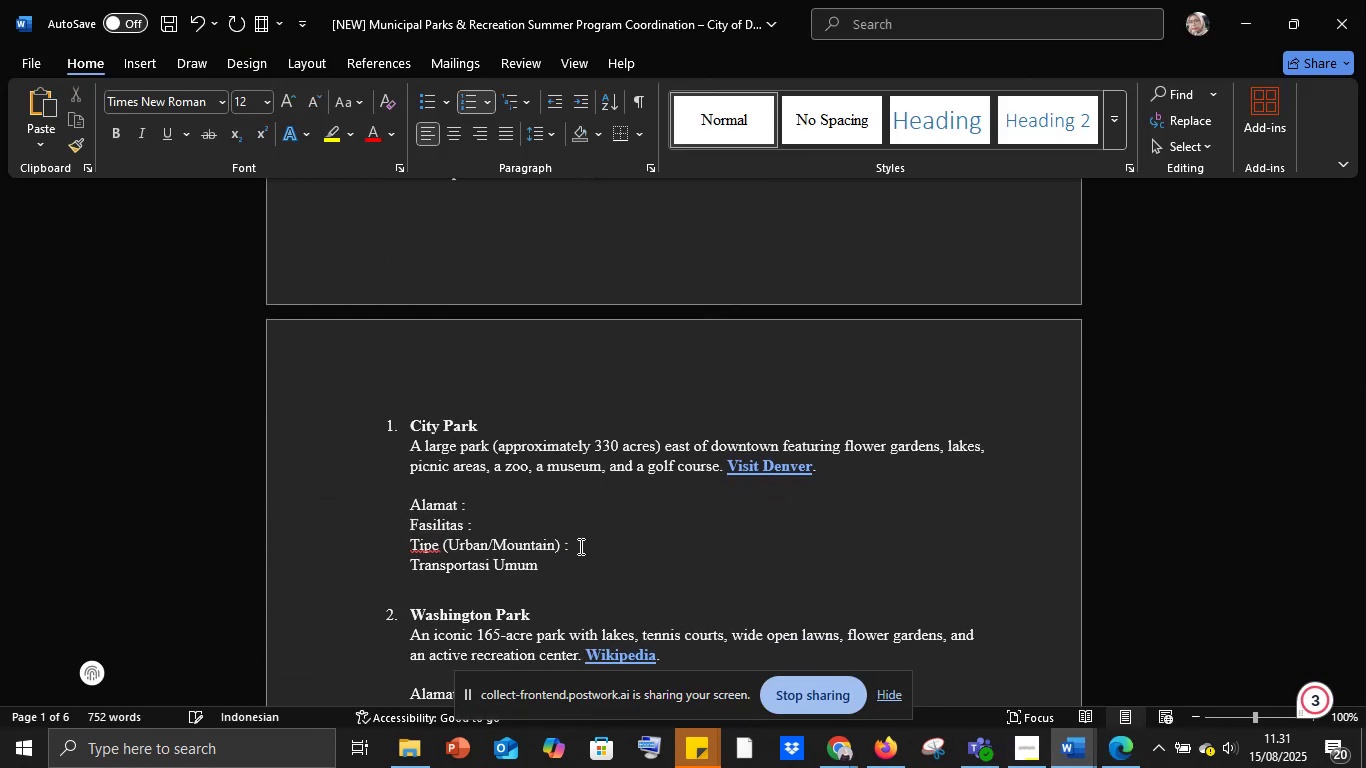 
key(Space)
 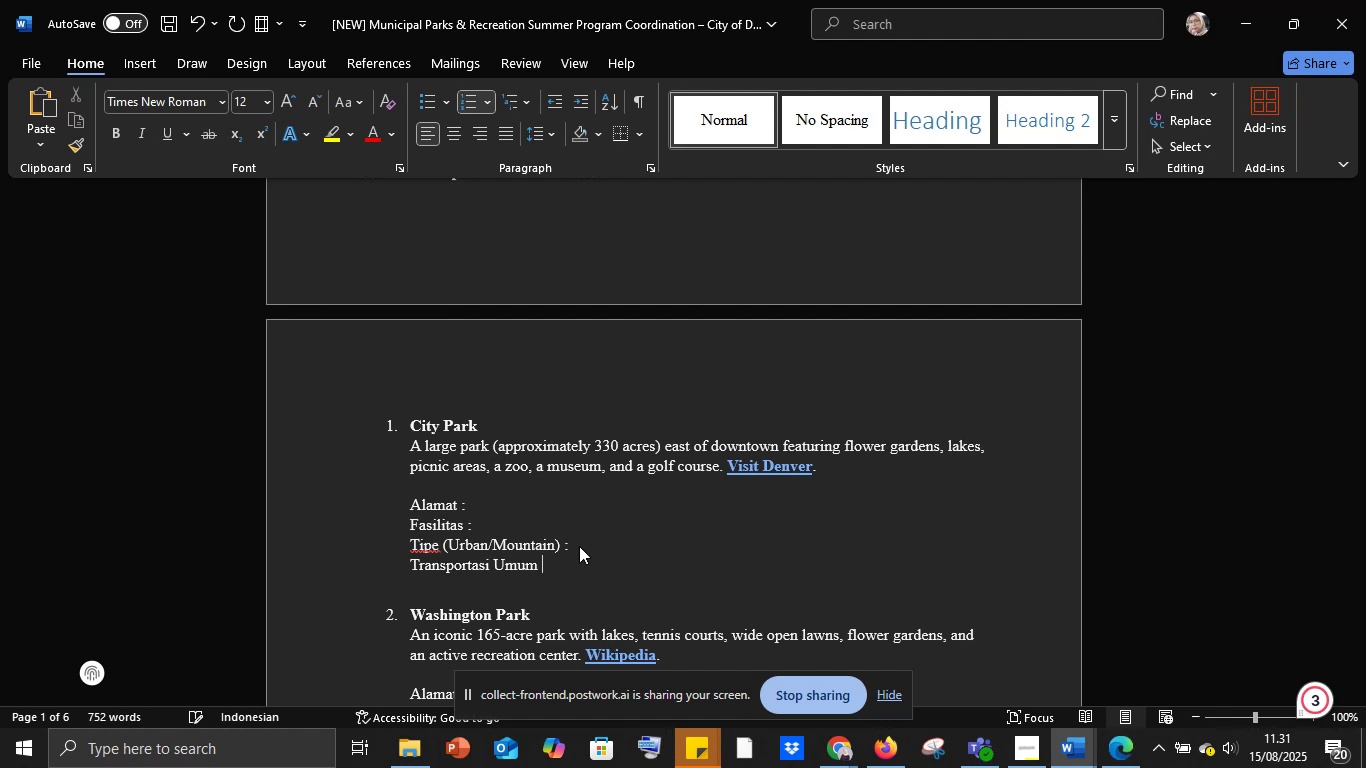 
key(Shift+Semicolon)
 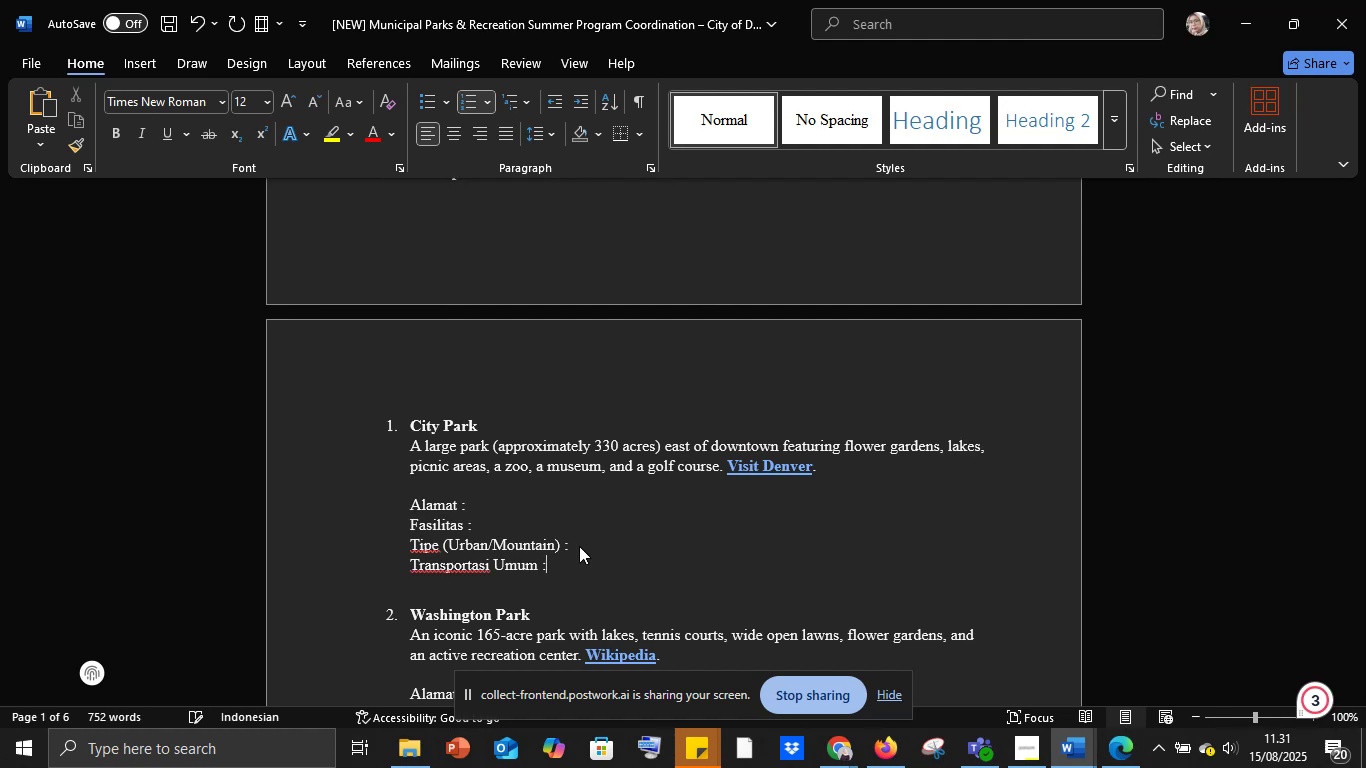 
key(Shift+Space)
 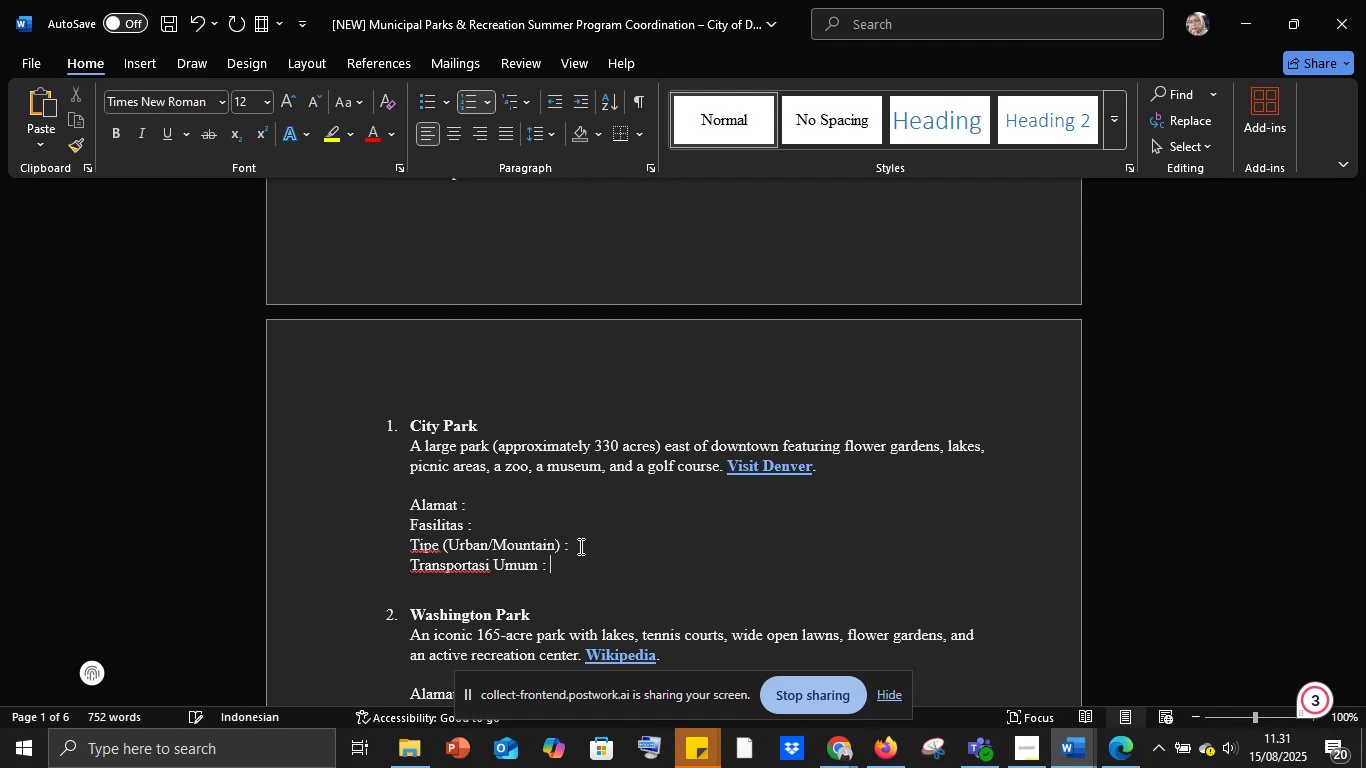 
key(Shift+Enter)
 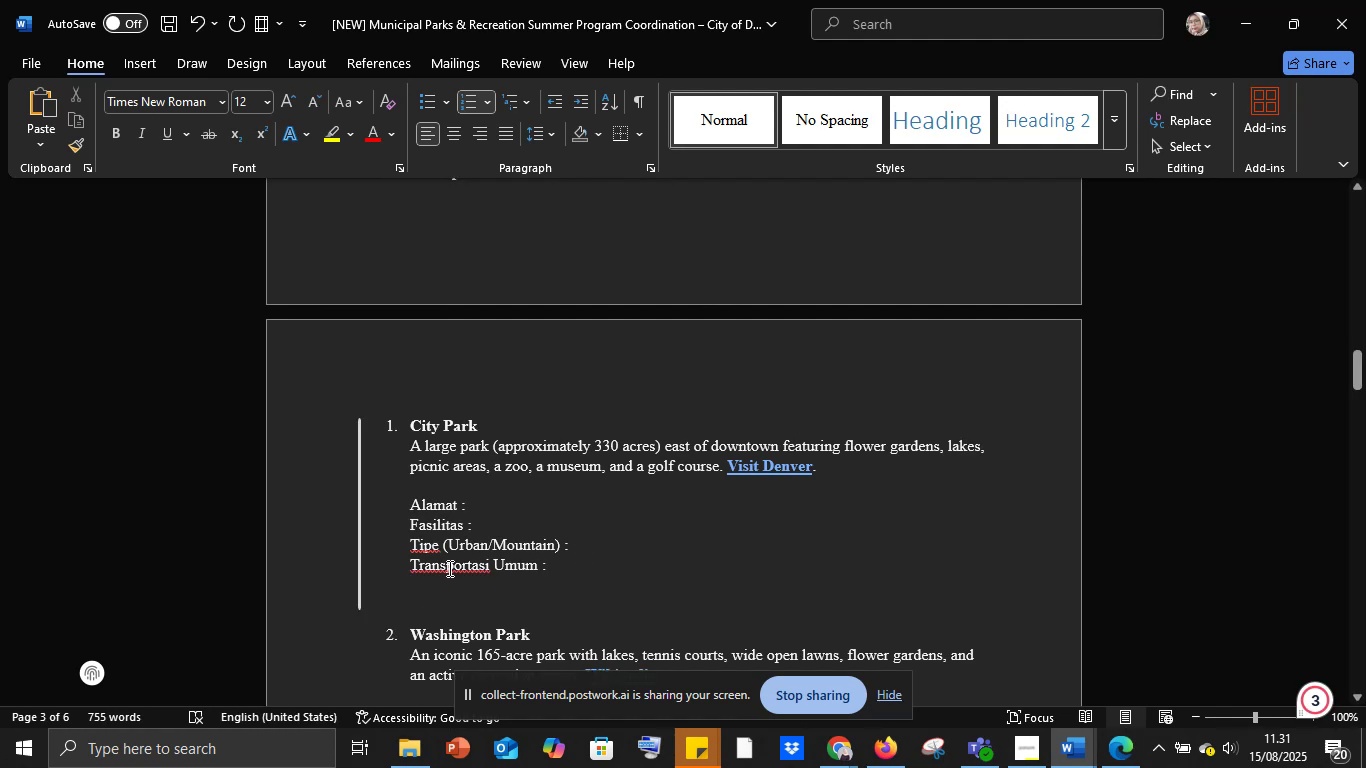 
left_click([448, 568])
 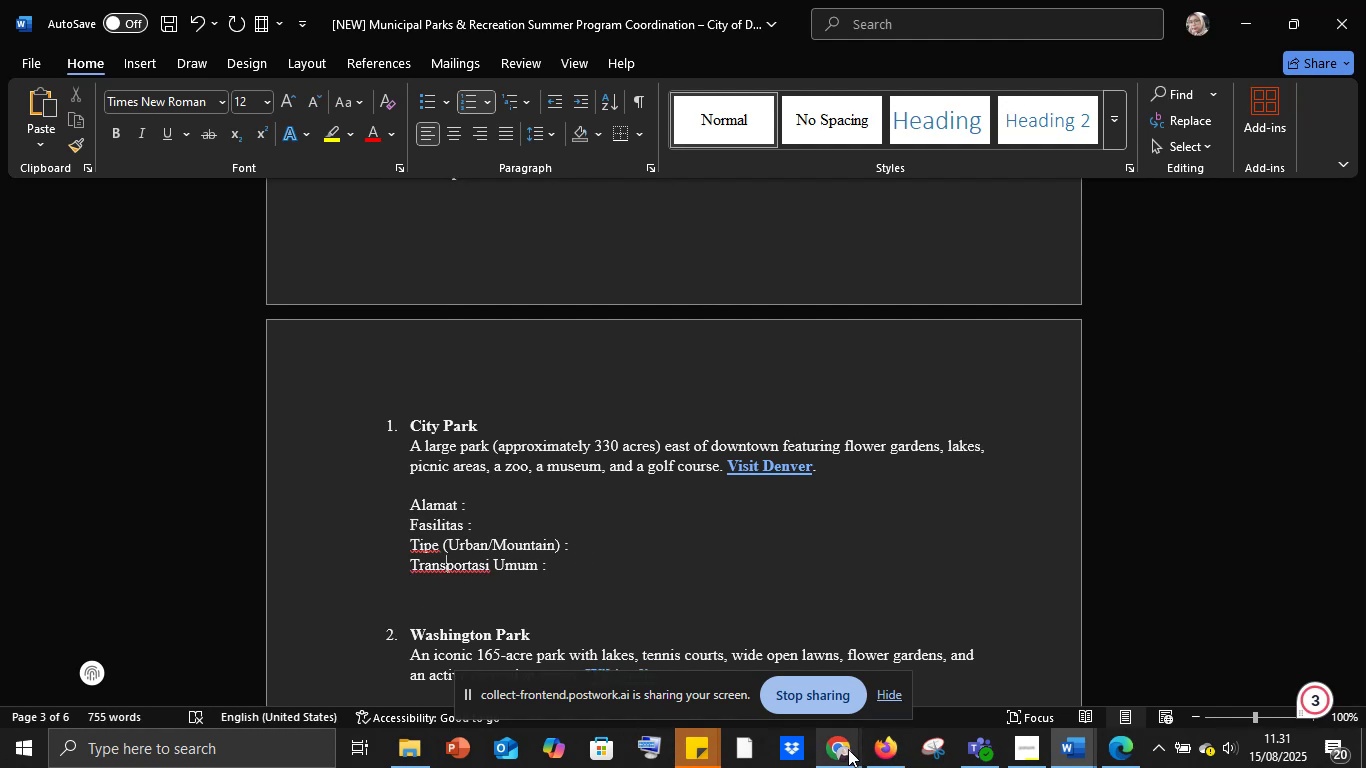 
left_click([786, 672])
 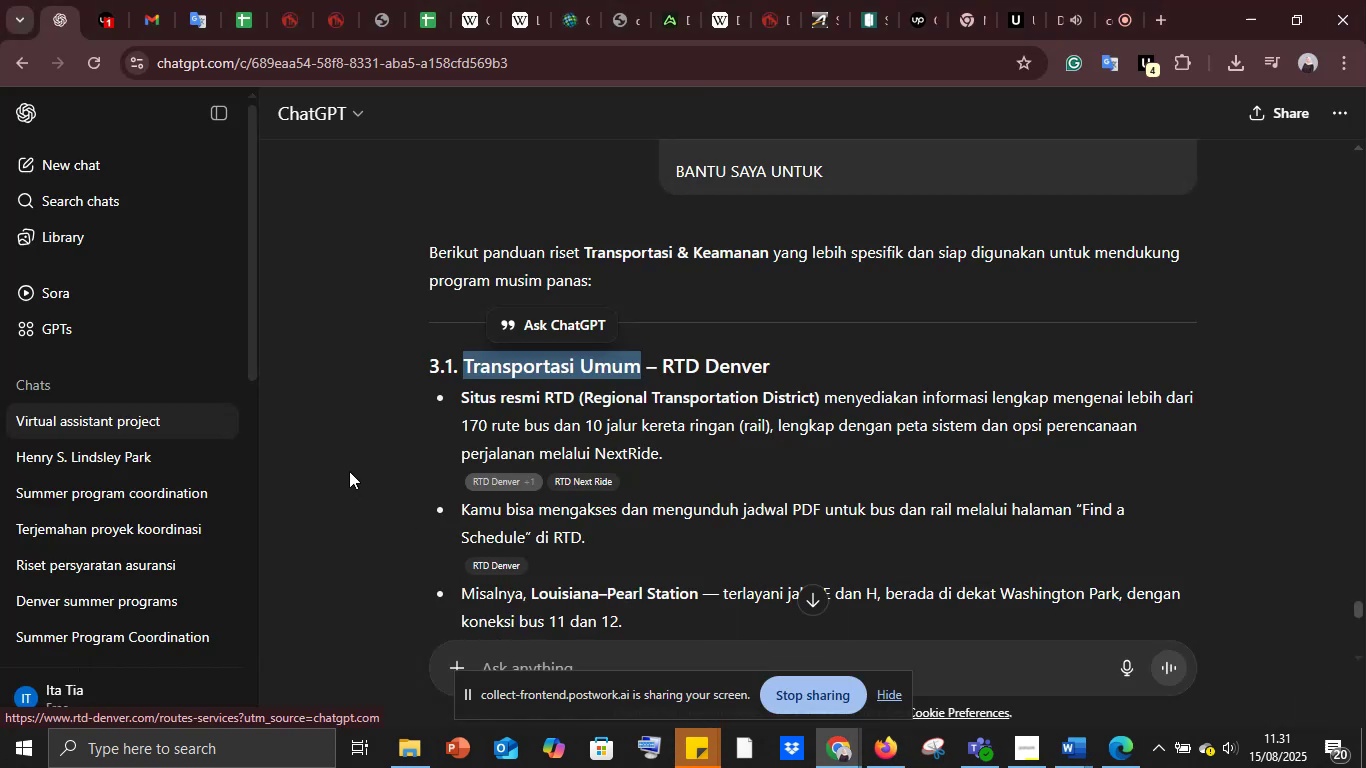 
scroll: coordinate [350, 487], scroll_direction: down, amount: 7.0
 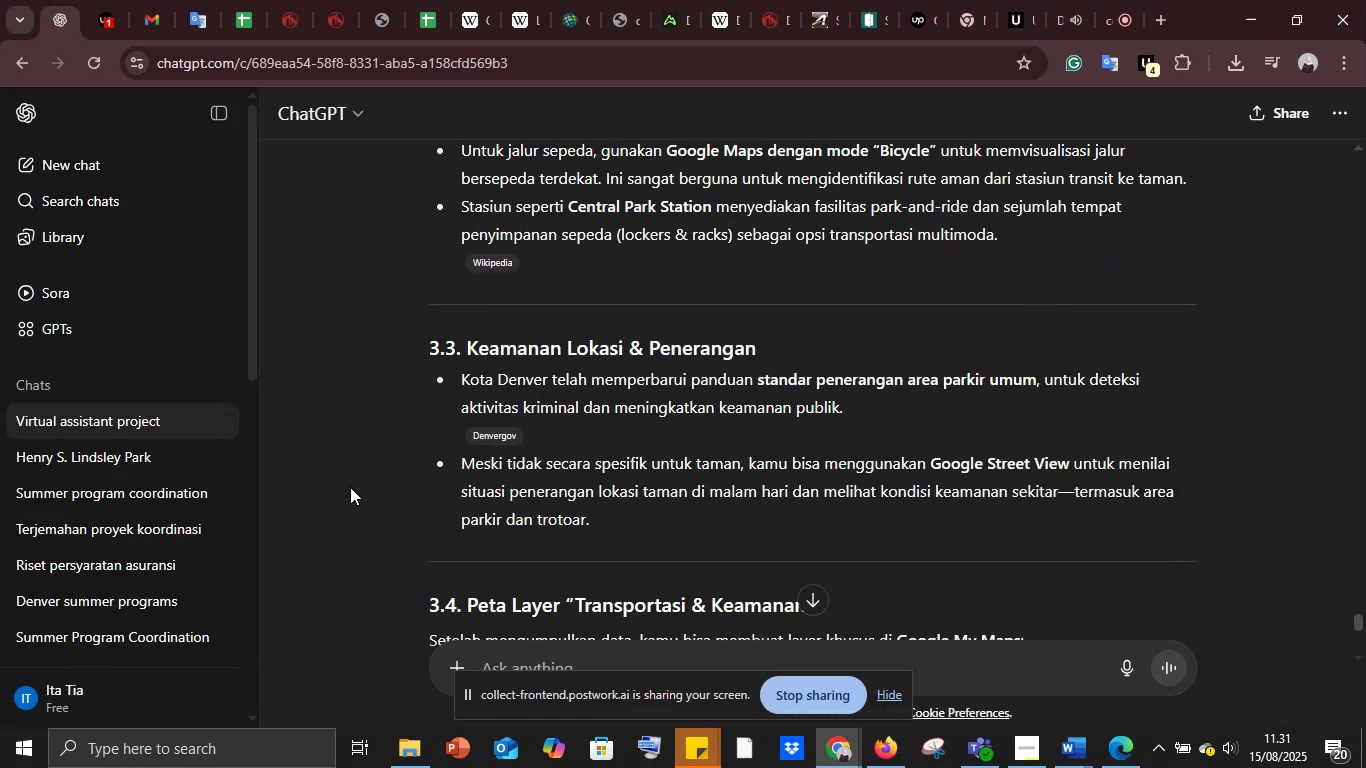 
scroll: coordinate [350, 487], scroll_direction: up, amount: 2.0
 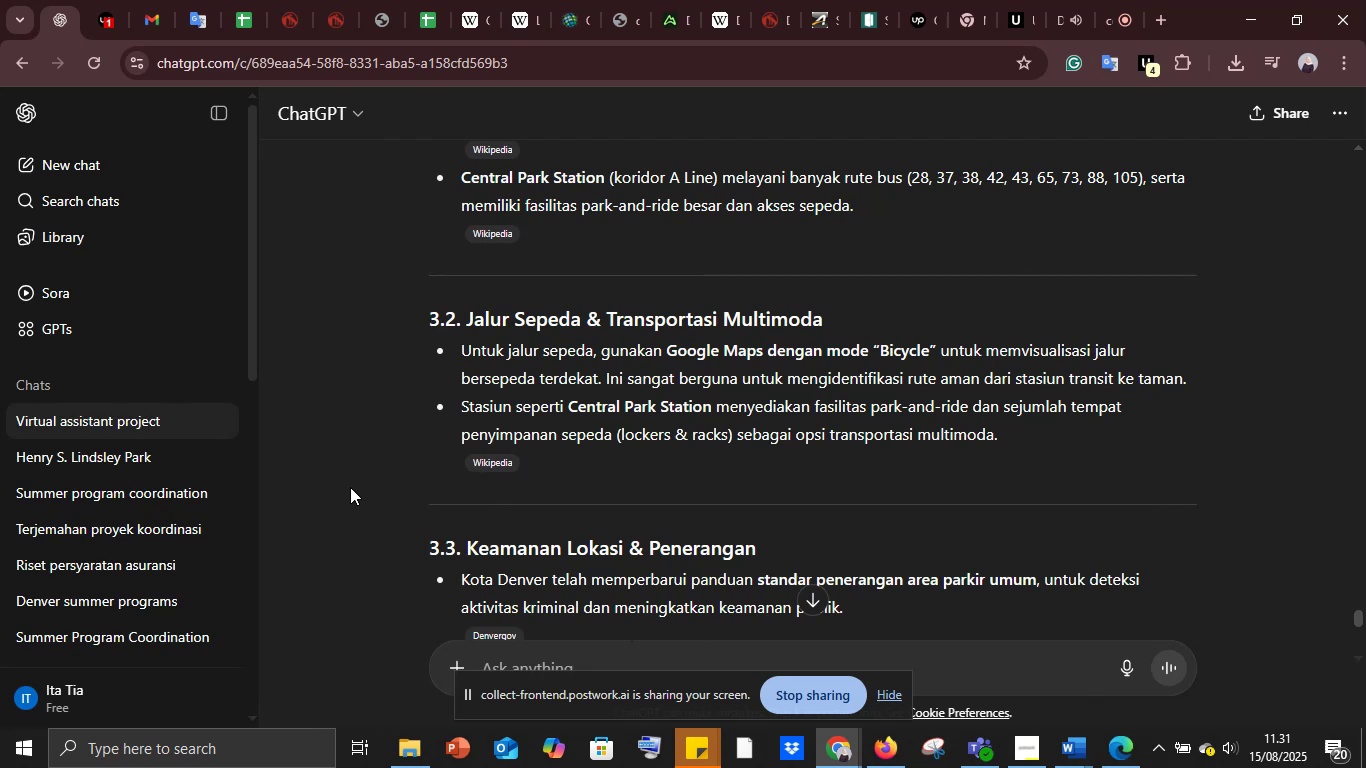 
scroll: coordinate [350, 487], scroll_direction: down, amount: 1.0
 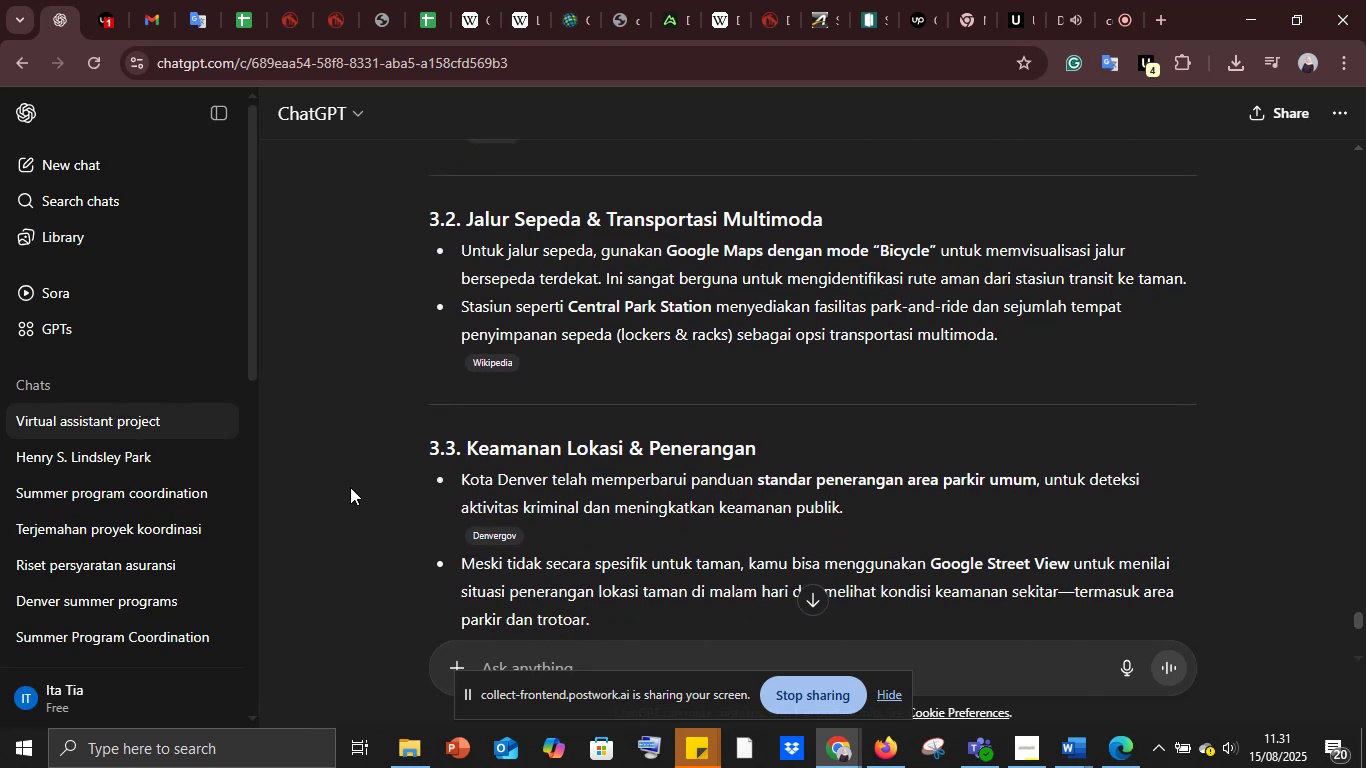 
wait(10.98)
 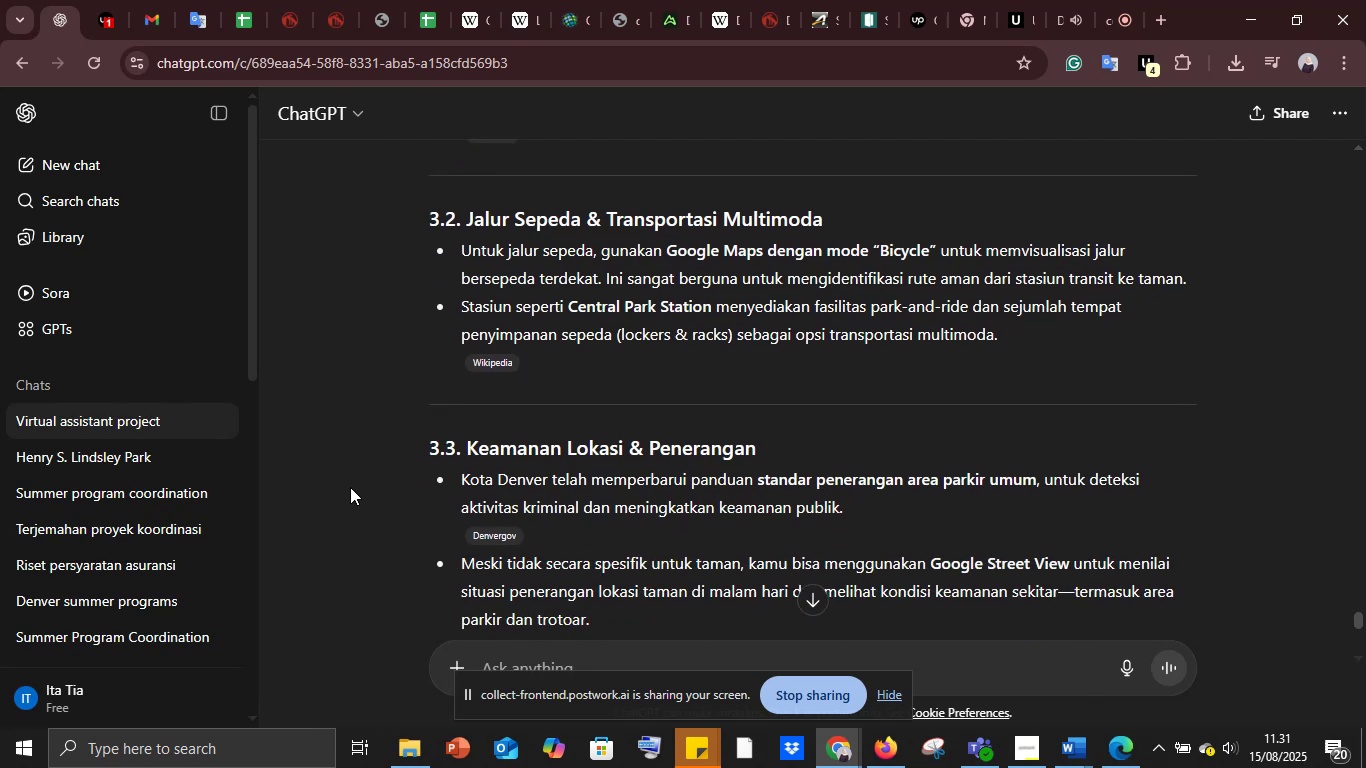 
left_click([496, 358])
 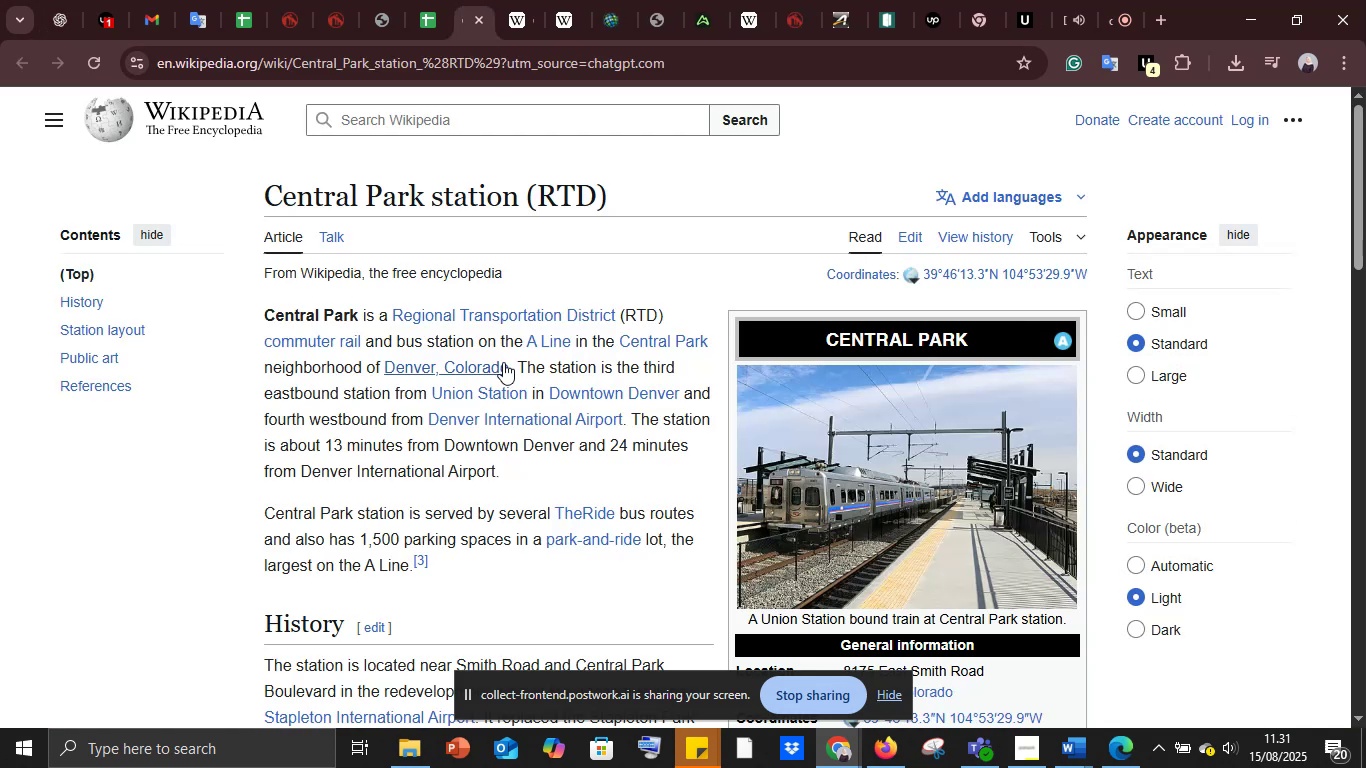 
scroll: coordinate [507, 365], scroll_direction: down, amount: 8.0
 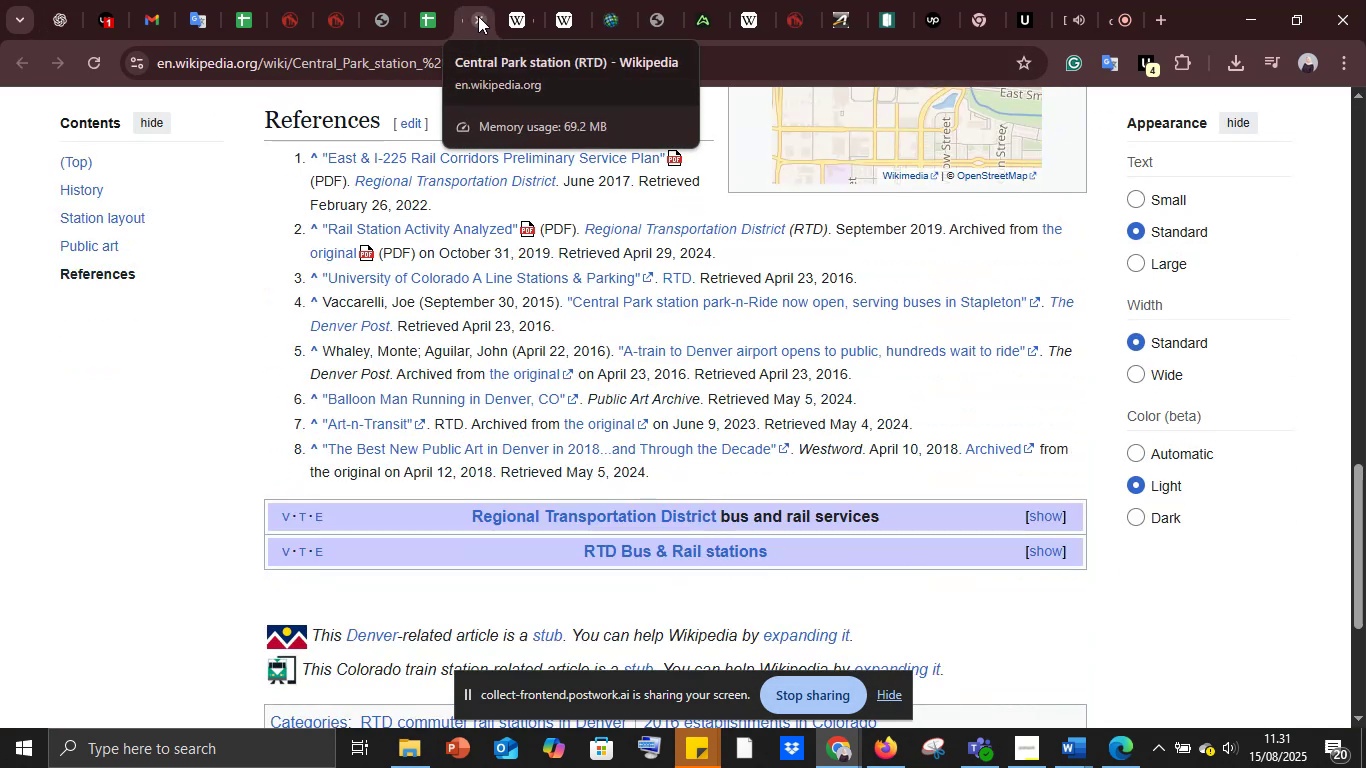 
left_click([478, 16])
 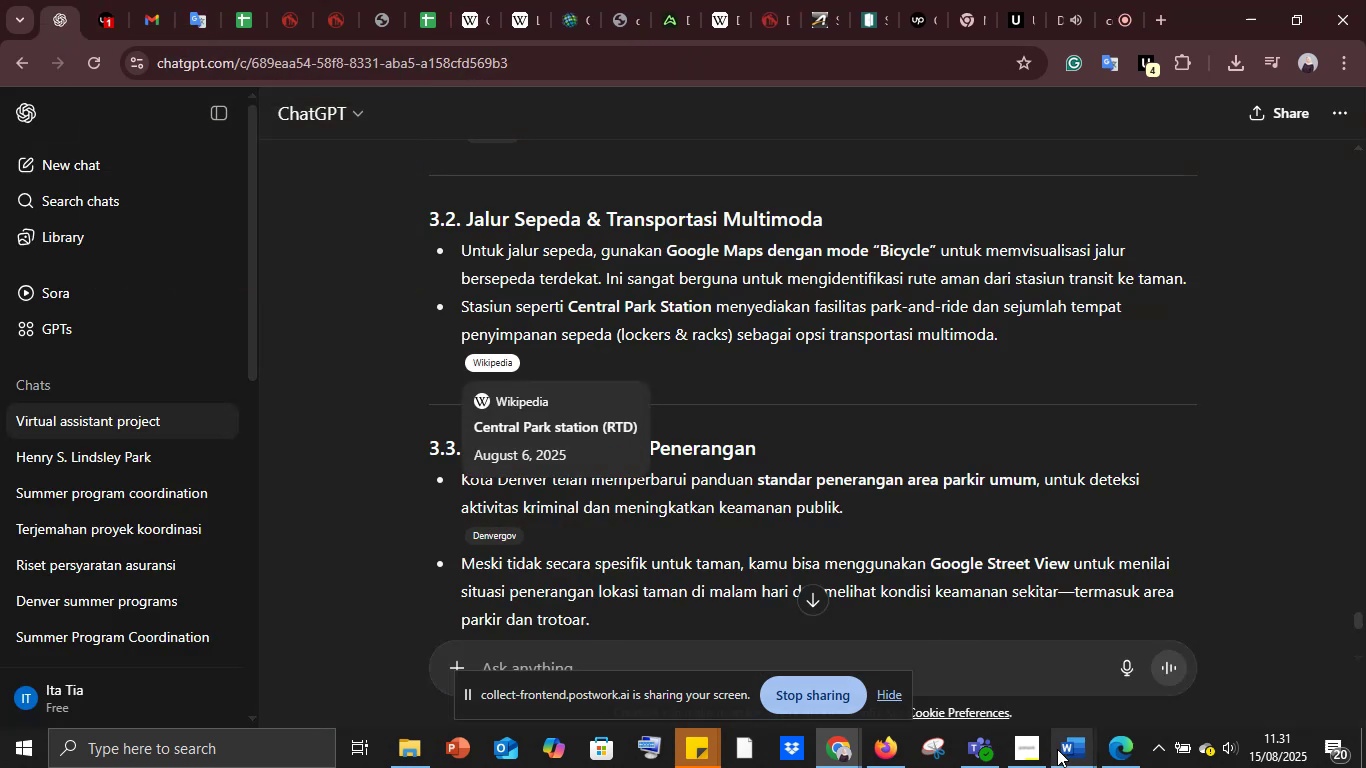 
left_click([1147, 671])
 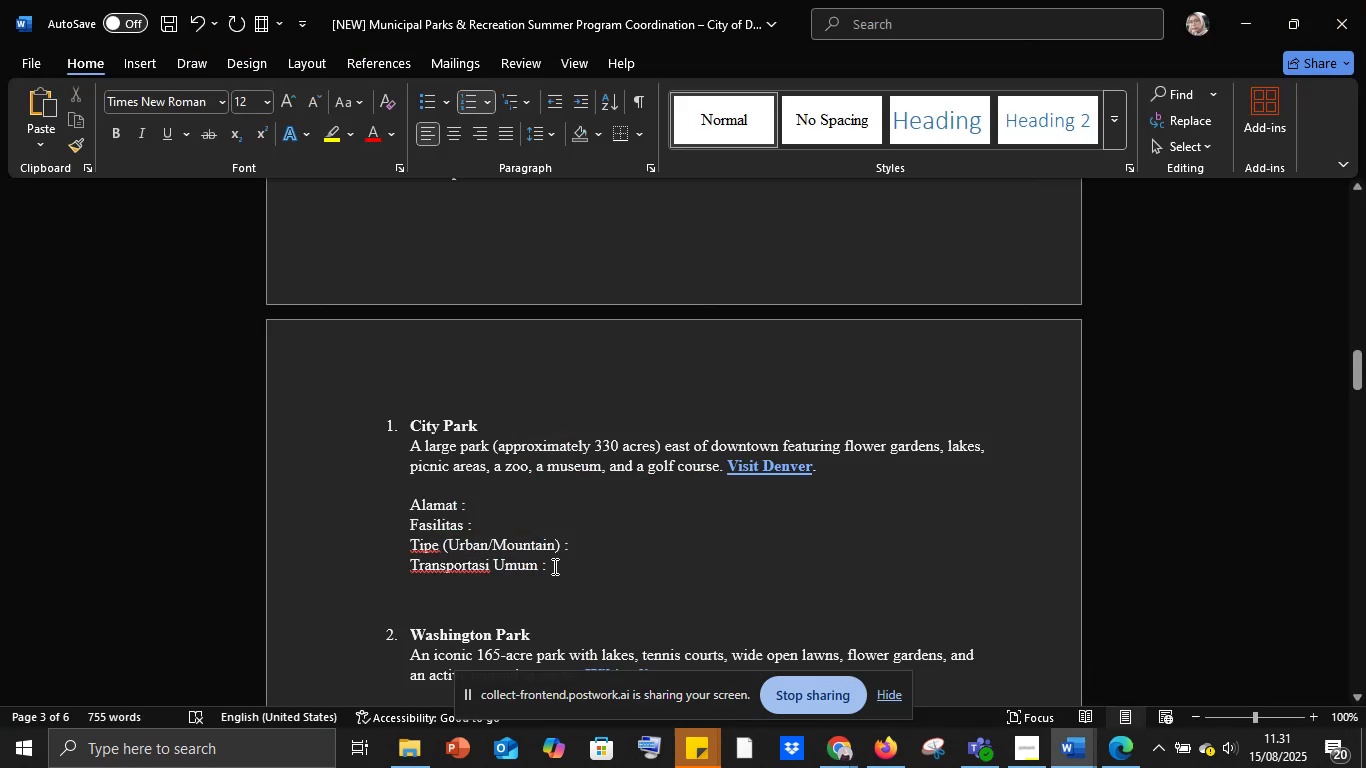 
left_click([553, 565])
 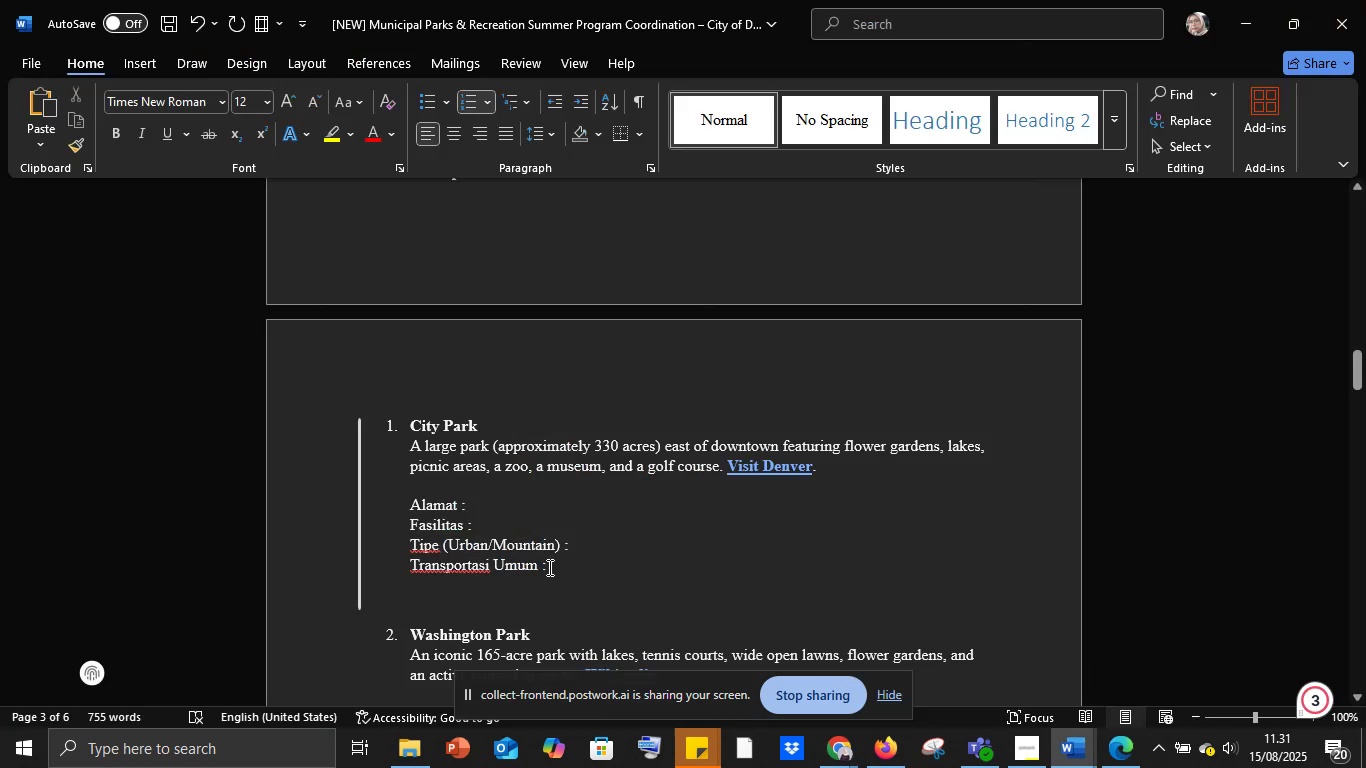 
left_click([555, 569])
 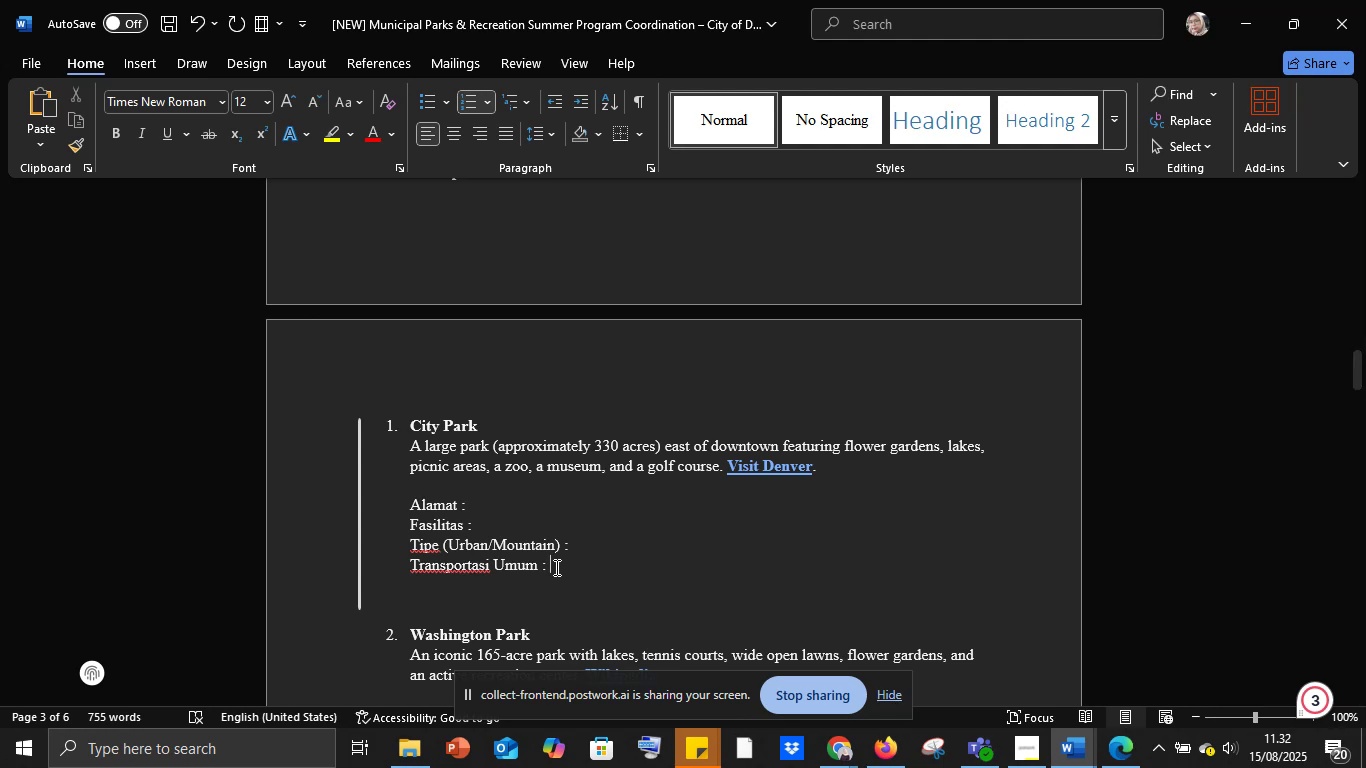 
wait(10.85)
 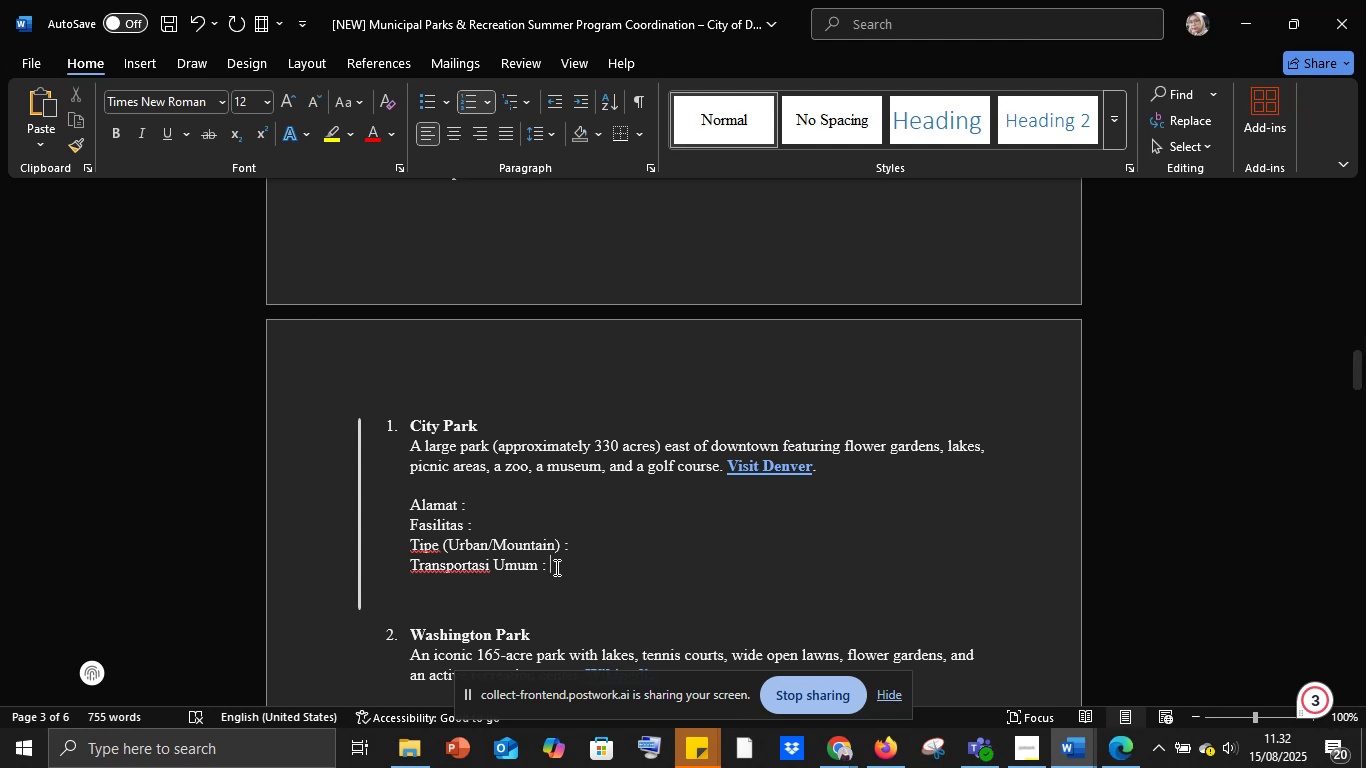 
left_click_drag(start_coordinate=[555, 567], to_coordinate=[416, 505])
 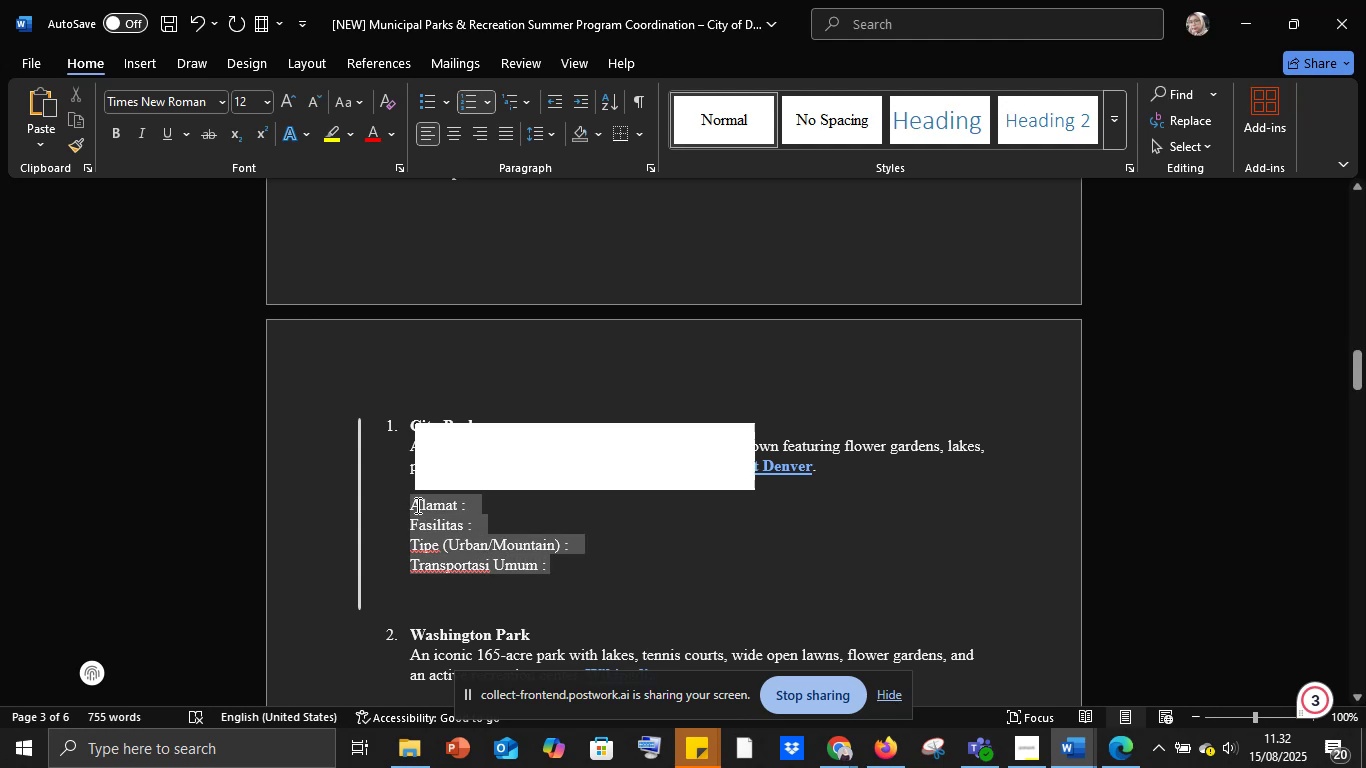 
key(Control+C)
 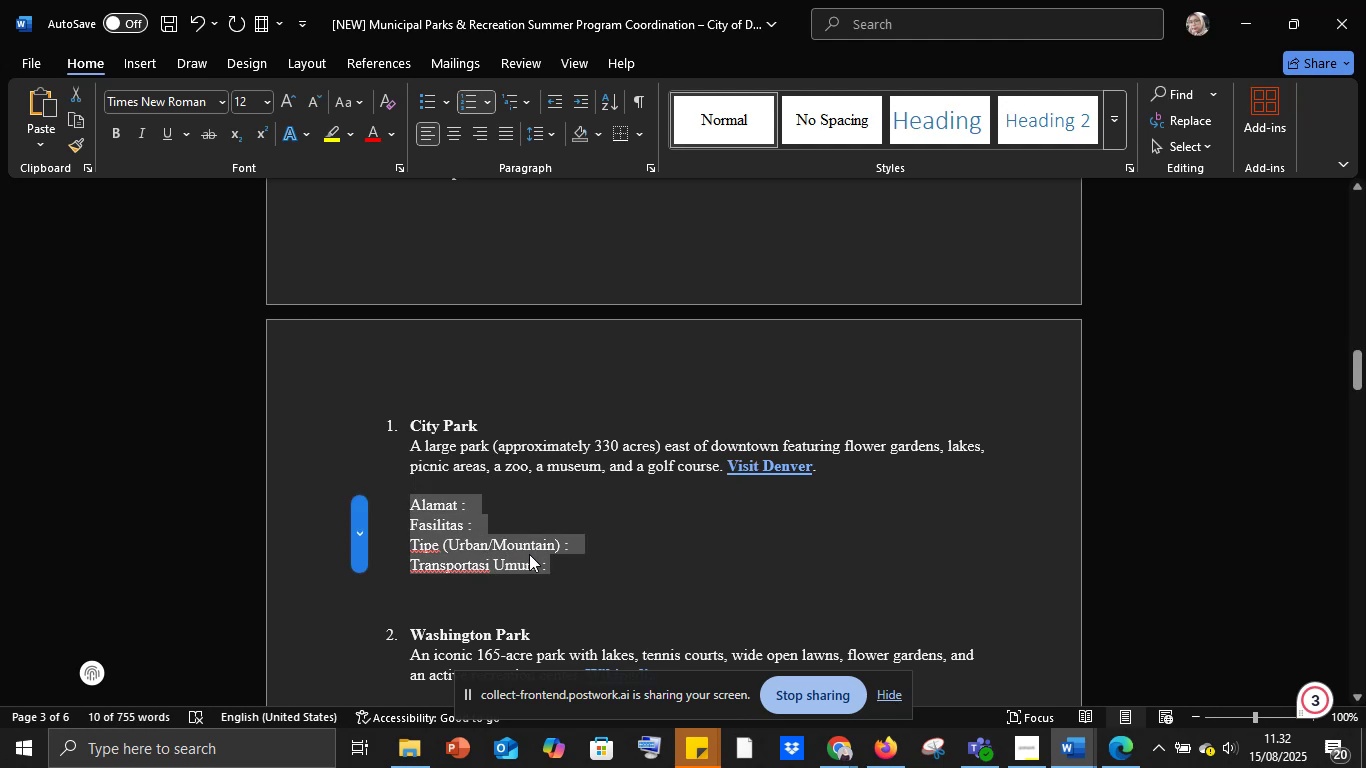 
left_click([541, 567])
 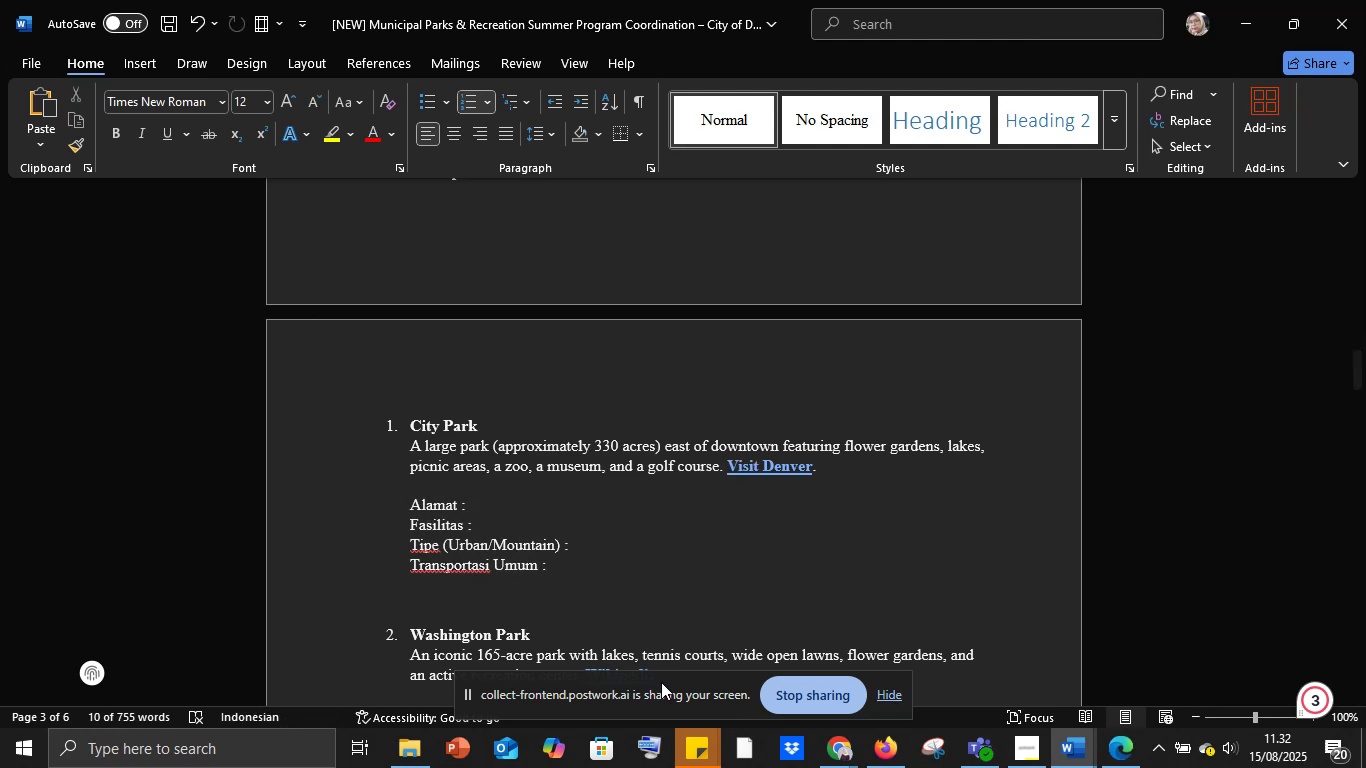 
type(YANG BISA )
key(Backspace)
key(Backspace)
key(Backspace)
key(Backspace)
key(Backspace)
key(Backspace)
key(Backspace)
key(Backspace)
key(Backspace)
key(Backspace)
type(YANG)
key(Backspace)
key(Backspace)
key(Backspace)
key(Backspace)
type(sekitar taa)
key(Backspace)
type(man)
 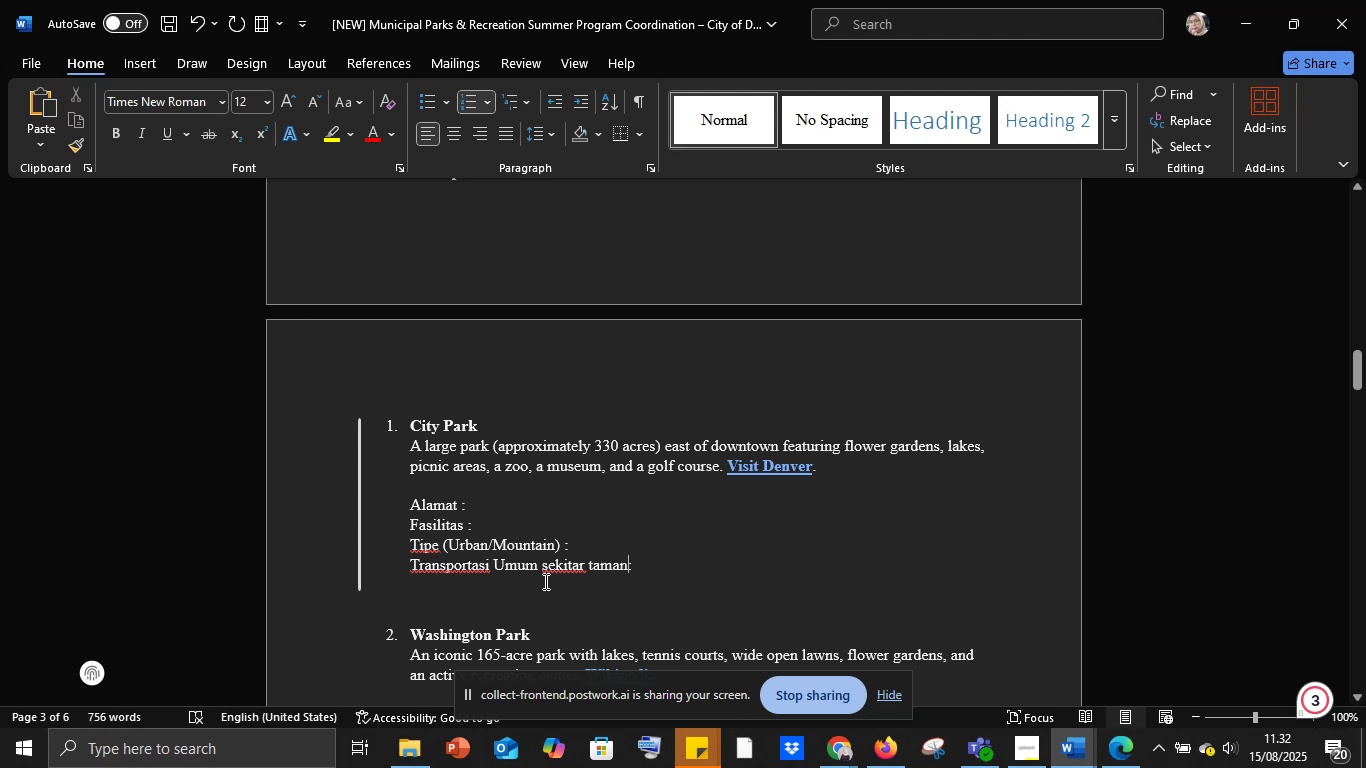 
left_click([546, 569])
 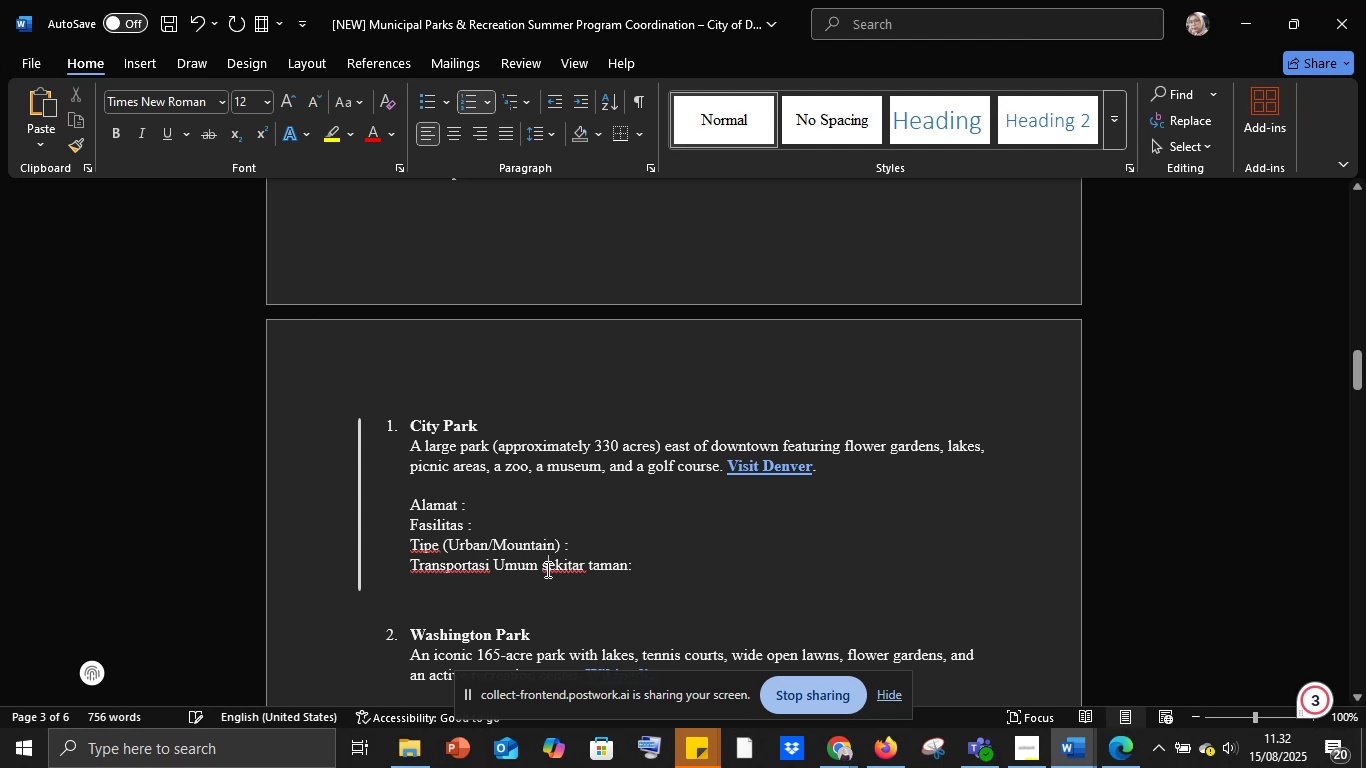 
key(Backspace)
 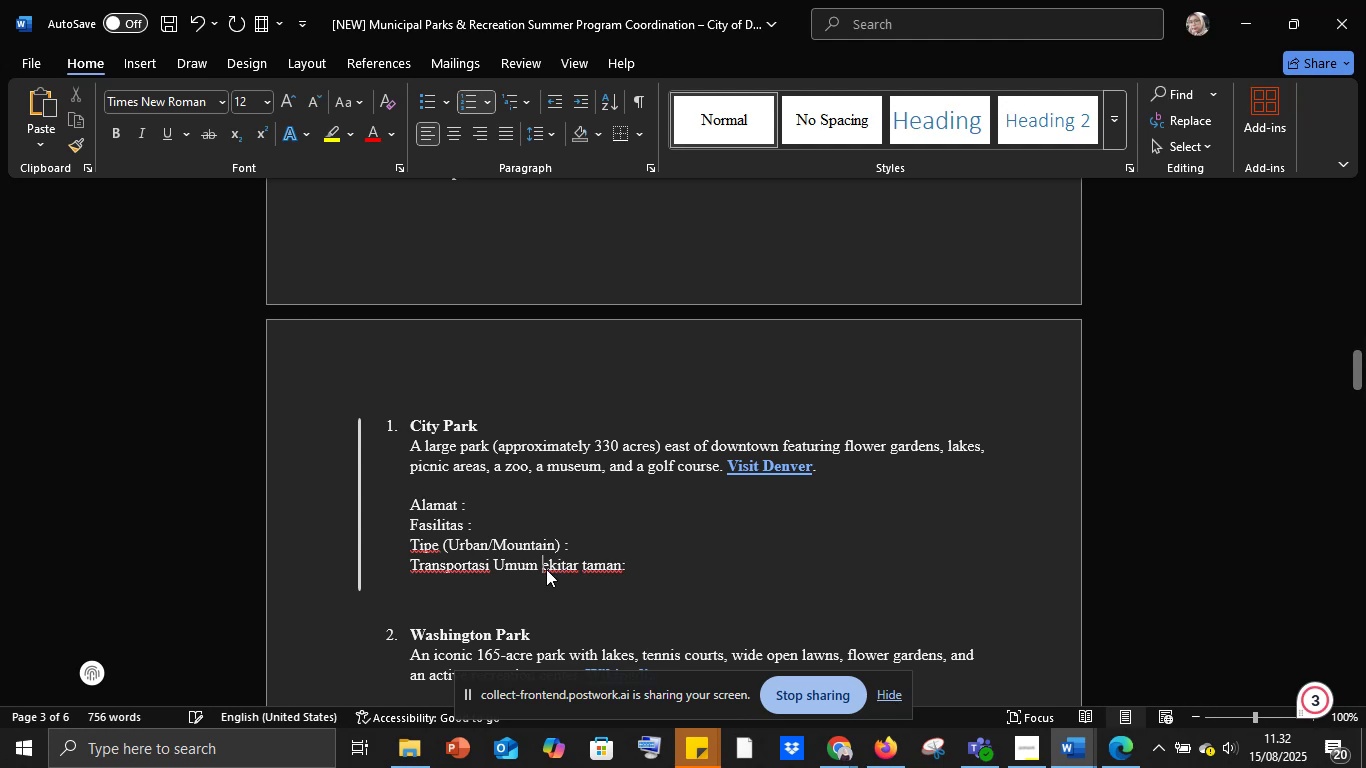 
key(Shift+ShiftLeft)
 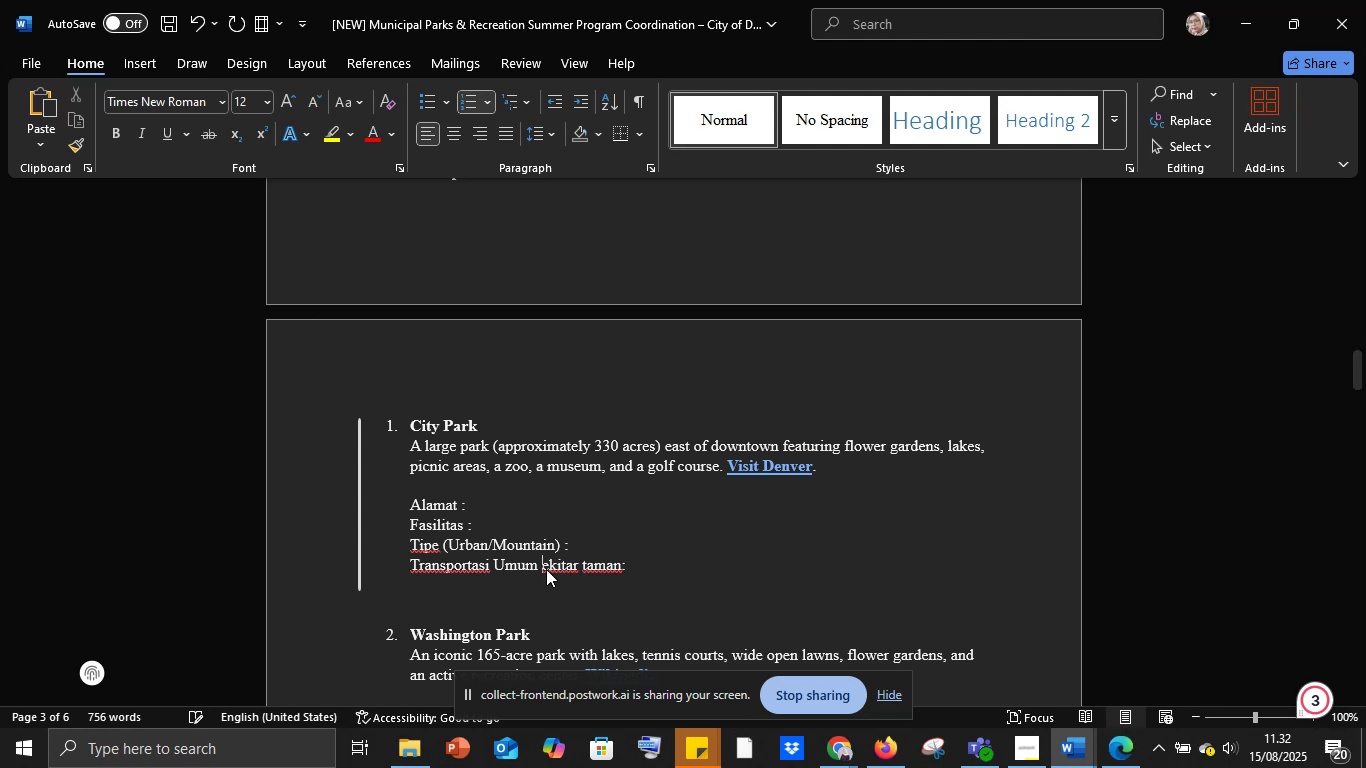 
key(Shift+S)
 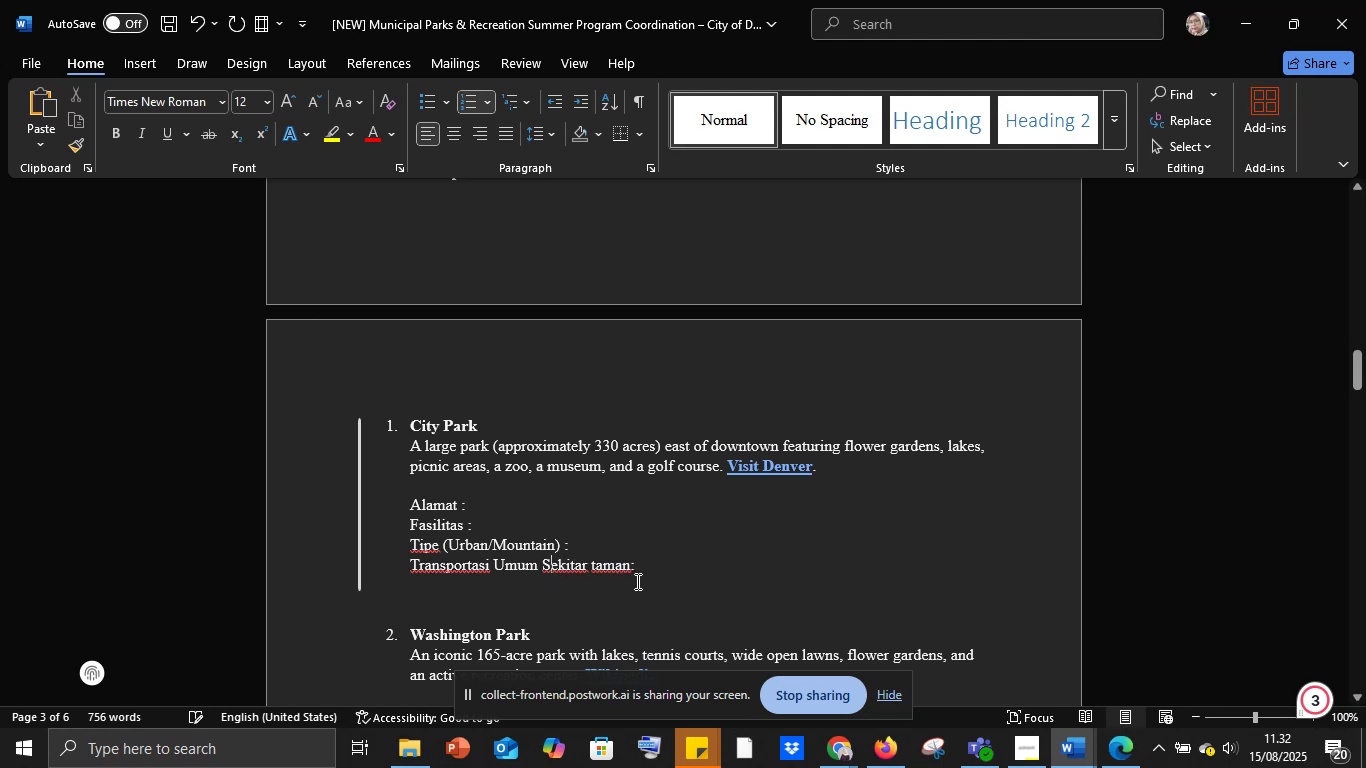 
left_click_drag(start_coordinate=[647, 574], to_coordinate=[405, 506])
 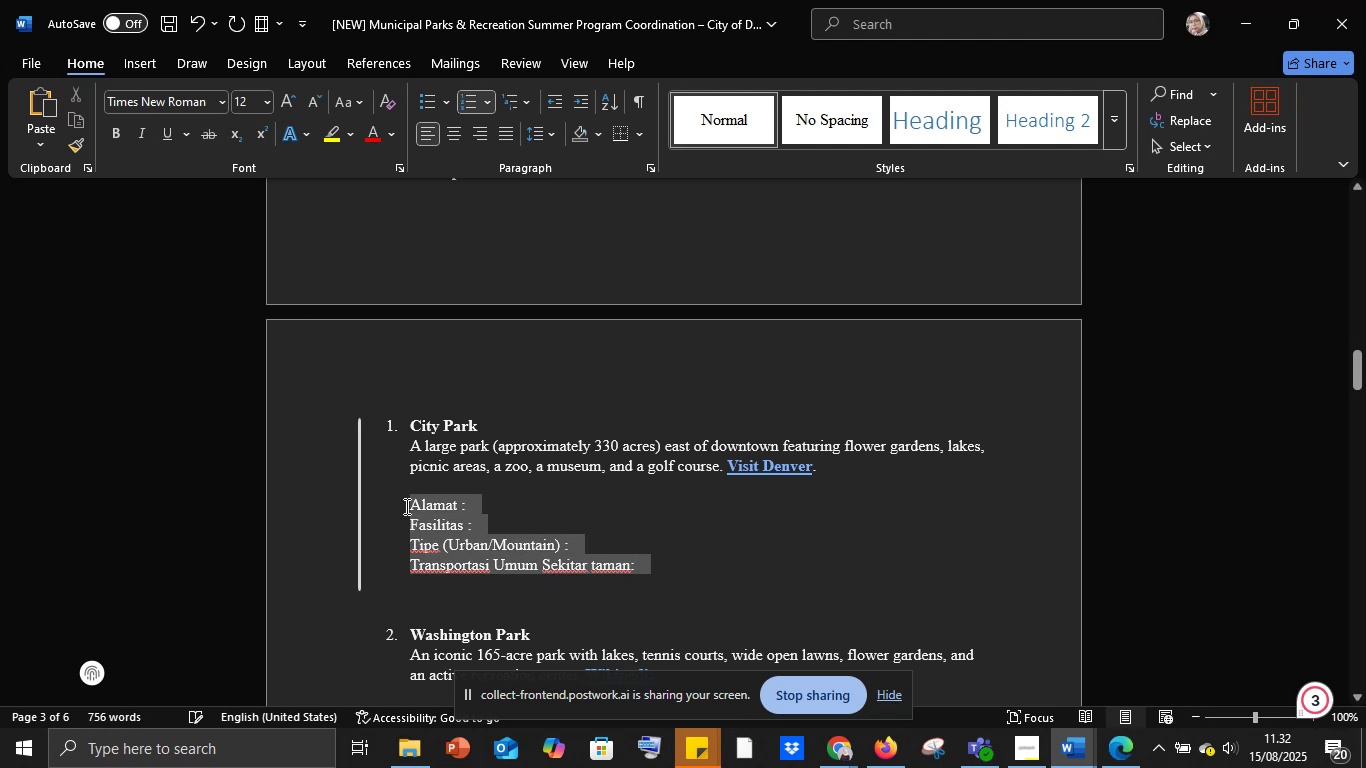 
key(Control+C)
 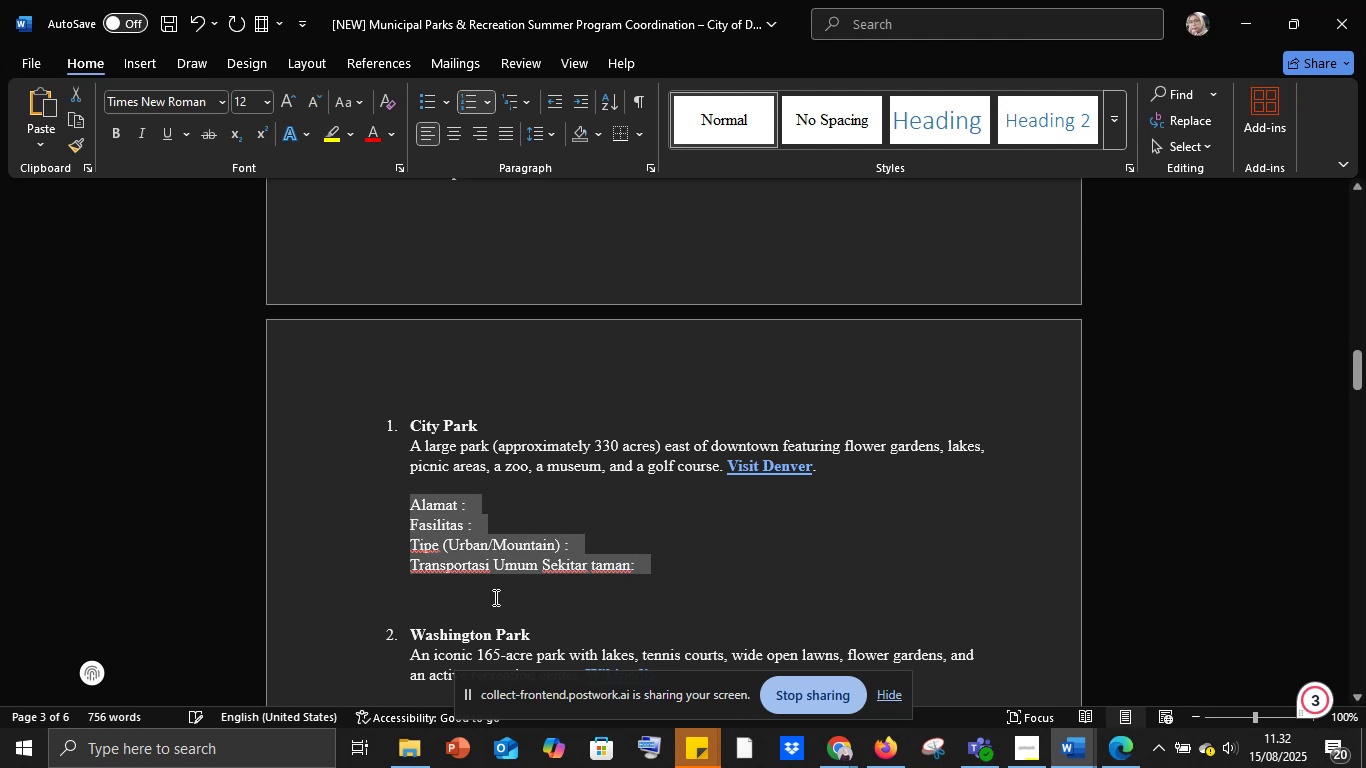 
scroll: coordinate [495, 597], scroll_direction: down, amount: 3.0
 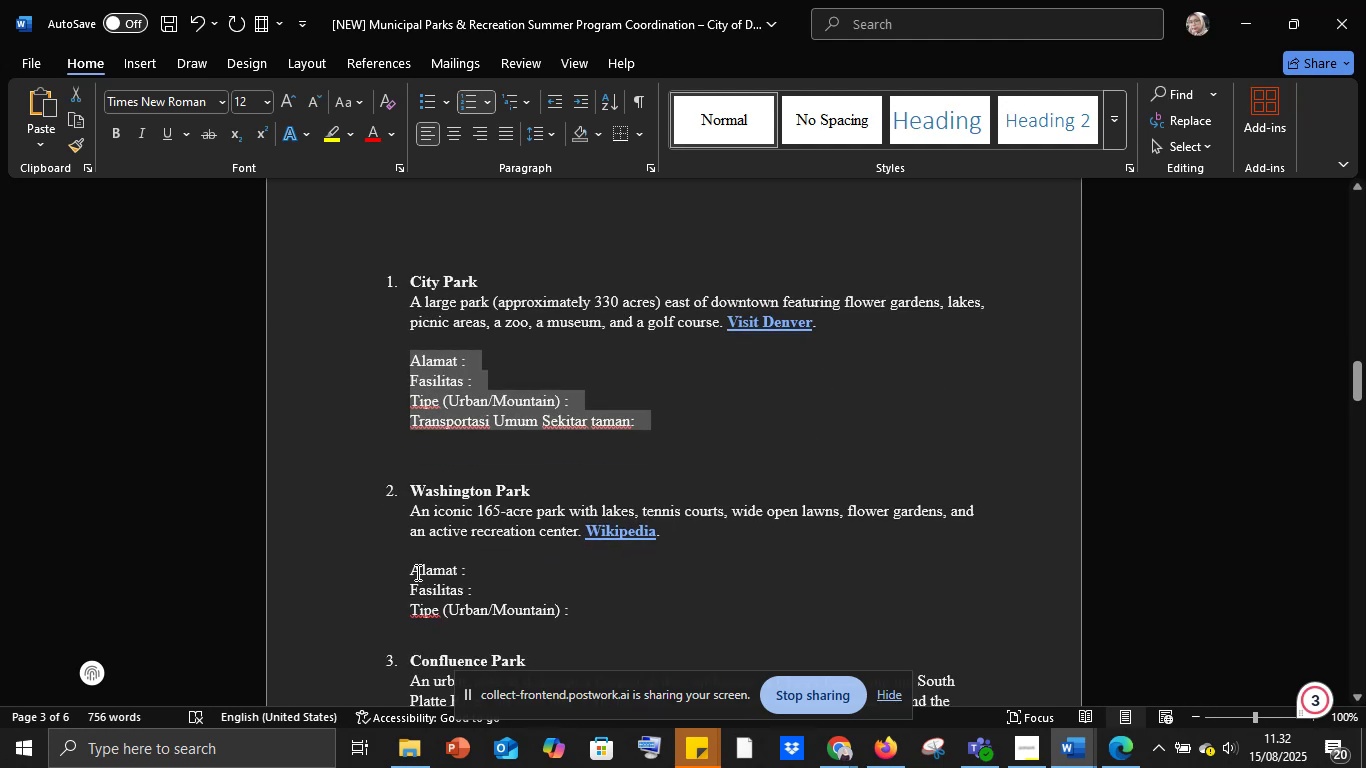 
left_click_drag(start_coordinate=[413, 571], to_coordinate=[609, 617])
 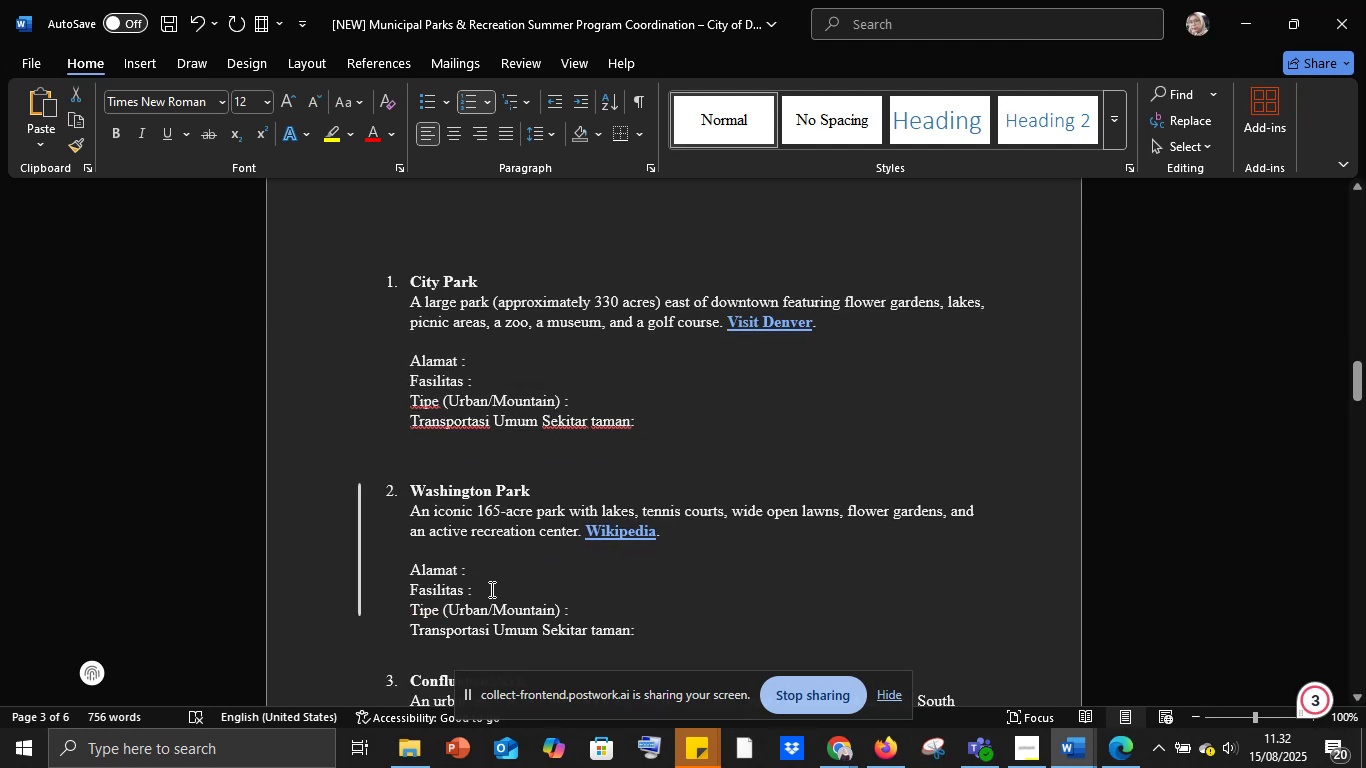 
key(Control+V)
 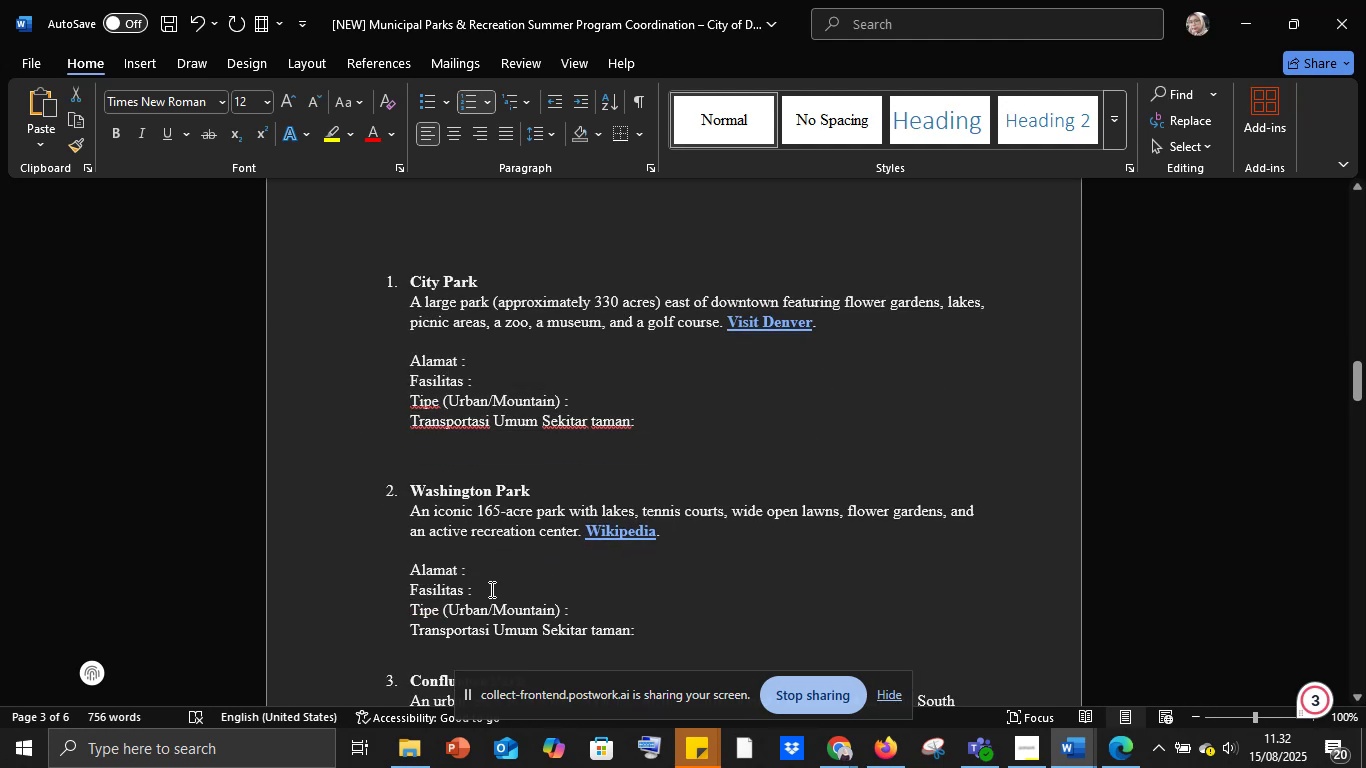 
scroll: coordinate [405, 585], scroll_direction: down, amount: 6.0
 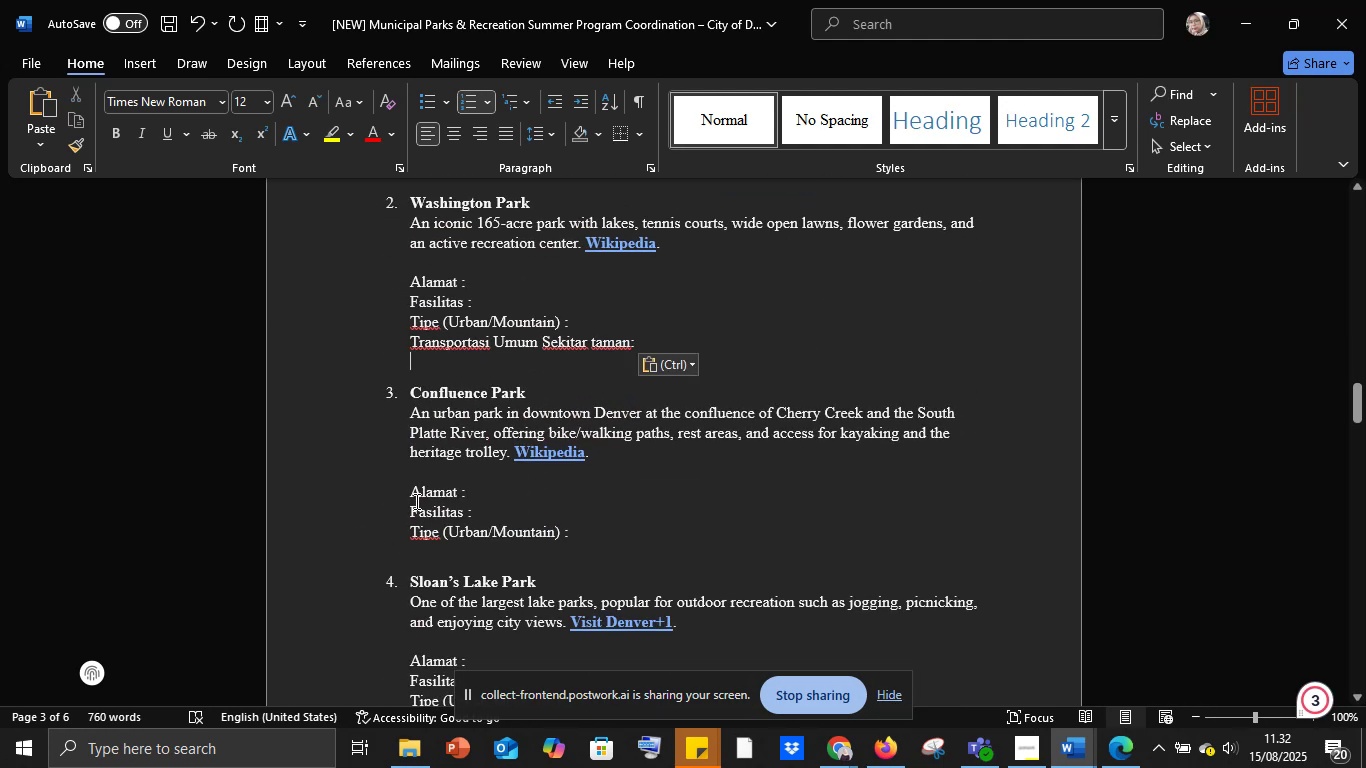 
left_click_drag(start_coordinate=[410, 490], to_coordinate=[608, 534])
 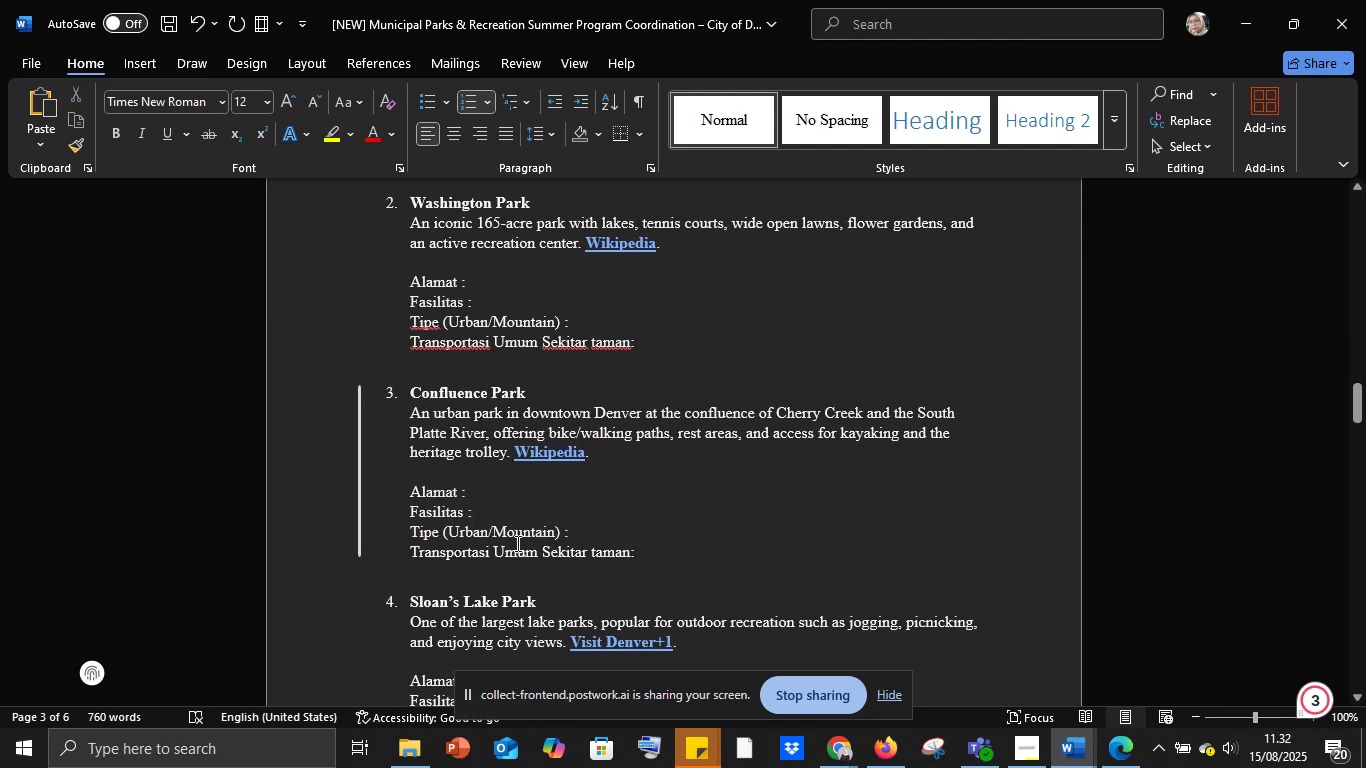 
key(Control+V)
 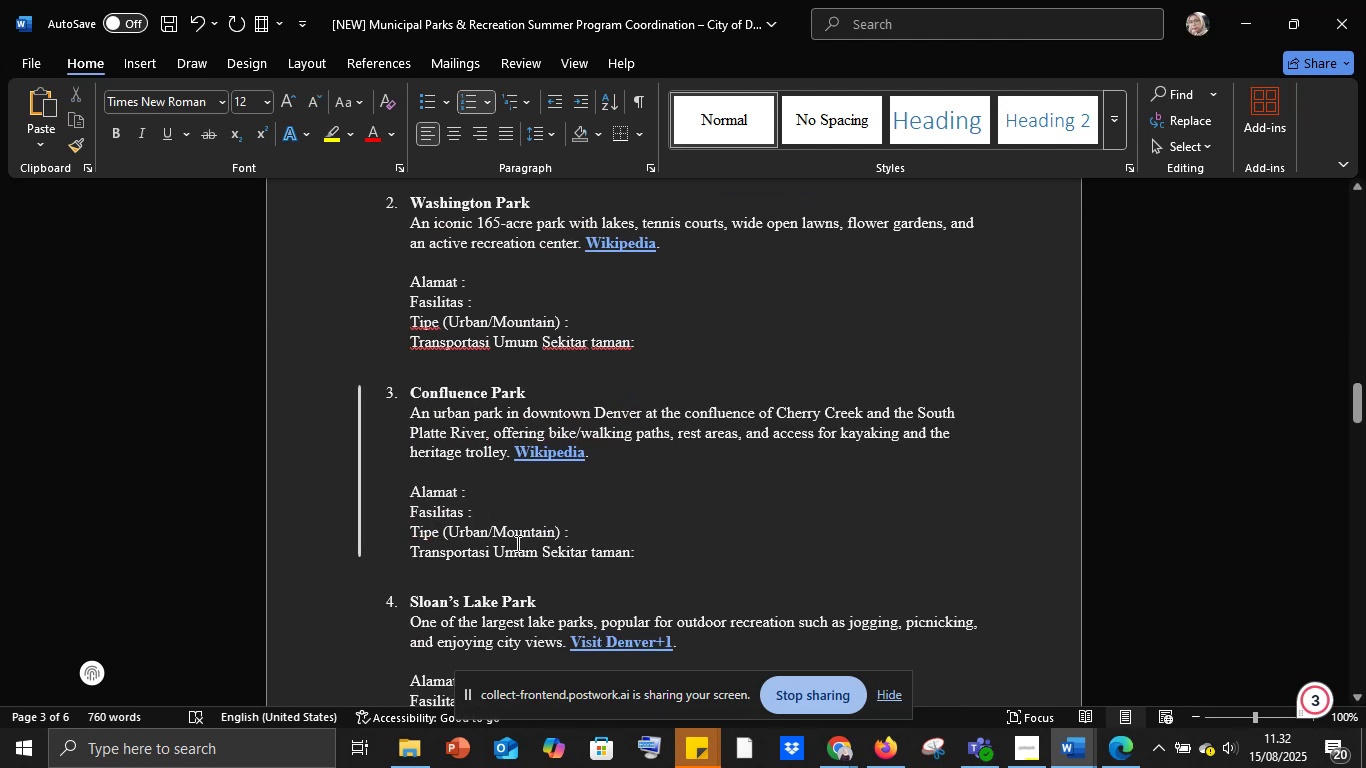 
scroll: coordinate [516, 543], scroll_direction: down, amount: 3.0
 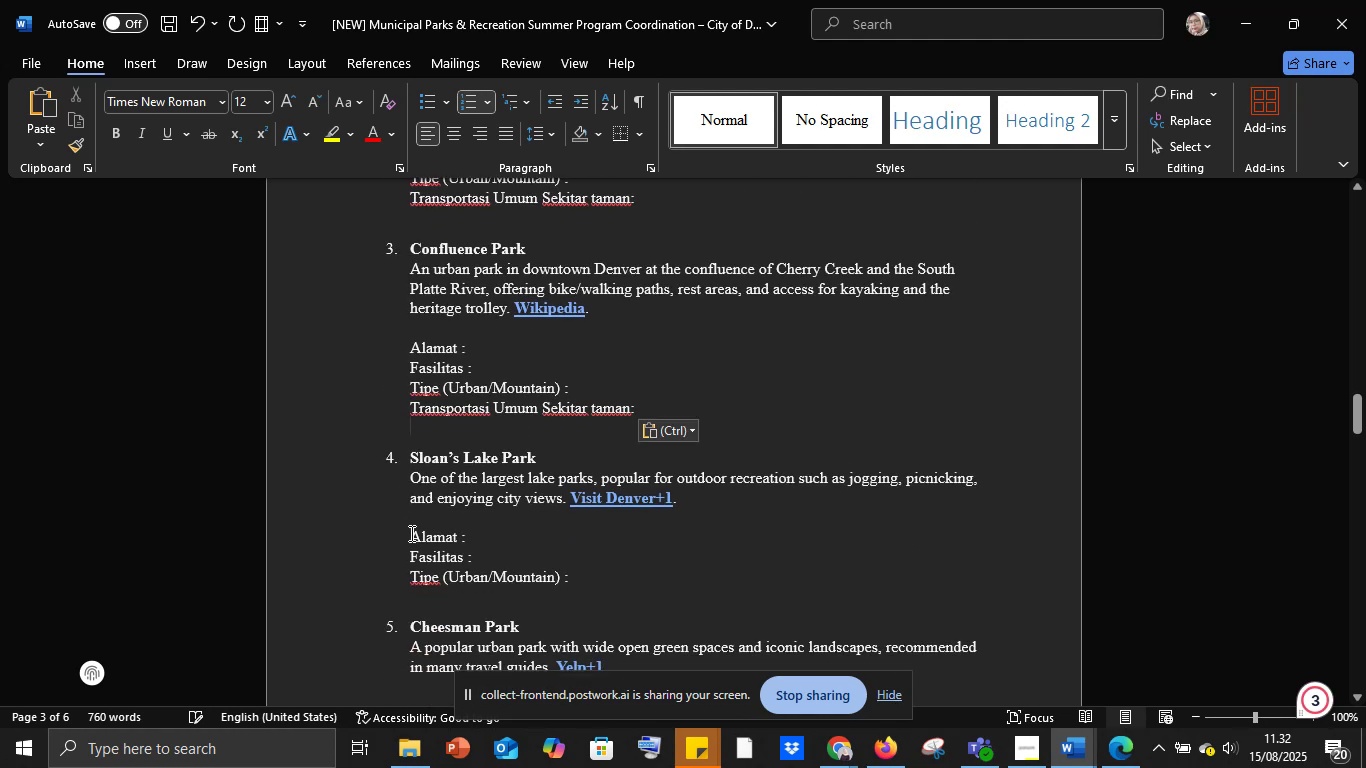 
left_click_drag(start_coordinate=[410, 533], to_coordinate=[626, 582])
 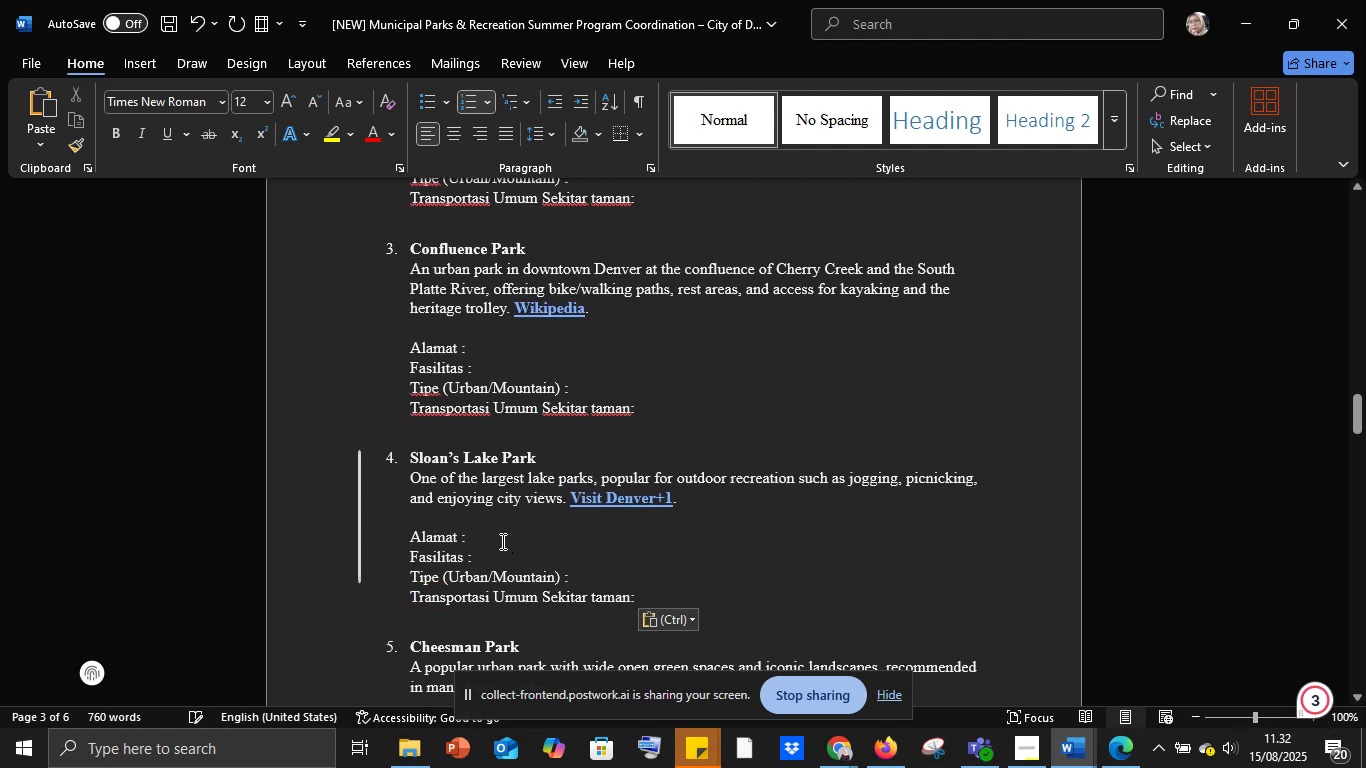 
key(Control+ControlLeft)
 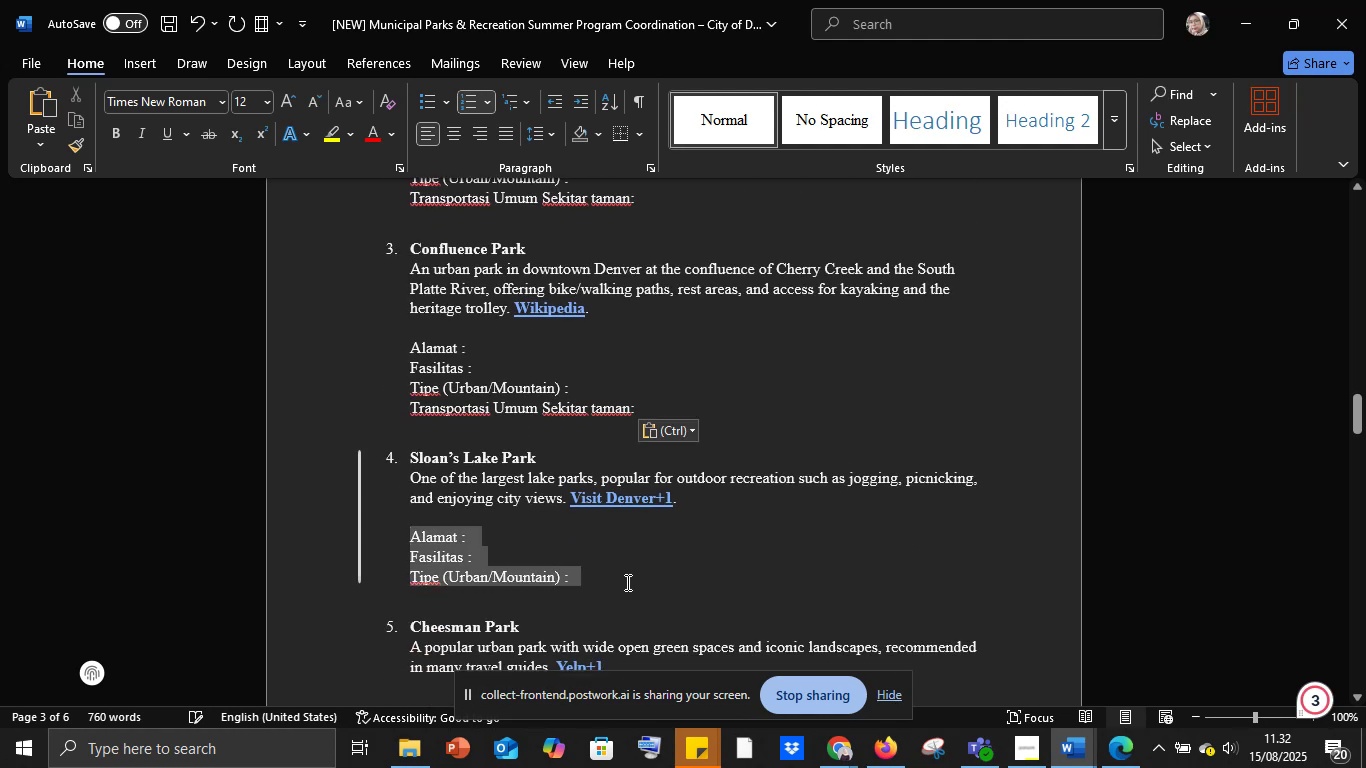 
key(Control+V)
 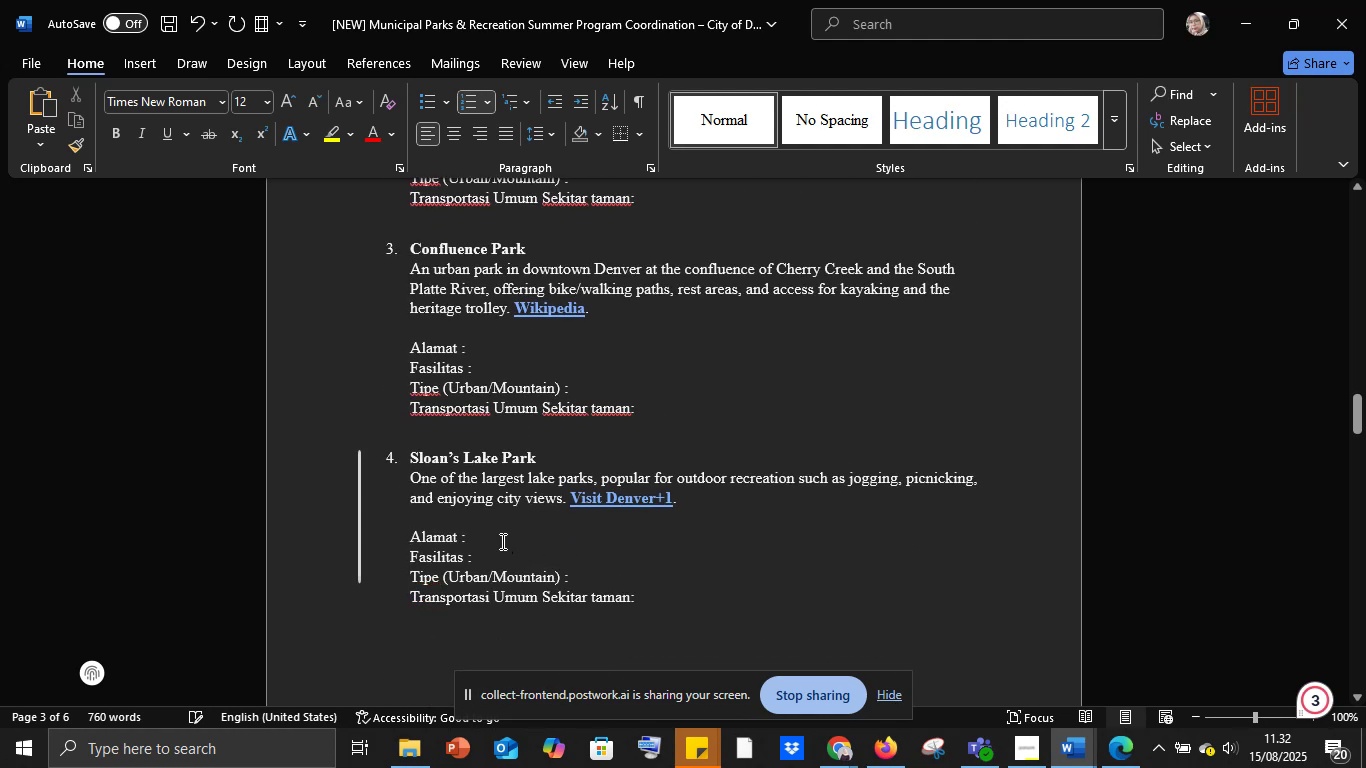 
scroll: coordinate [420, 532], scroll_direction: down, amount: 11.0
 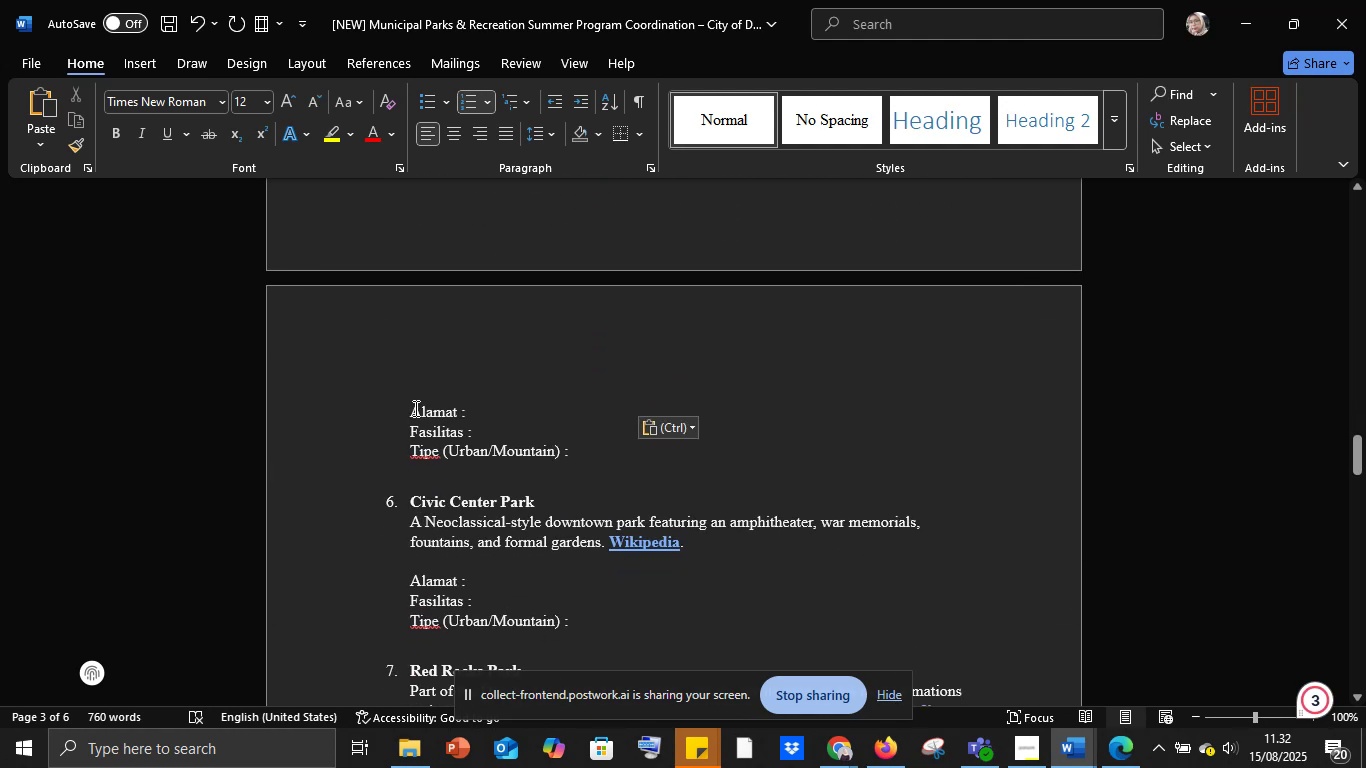 
left_click_drag(start_coordinate=[414, 406], to_coordinate=[593, 452])
 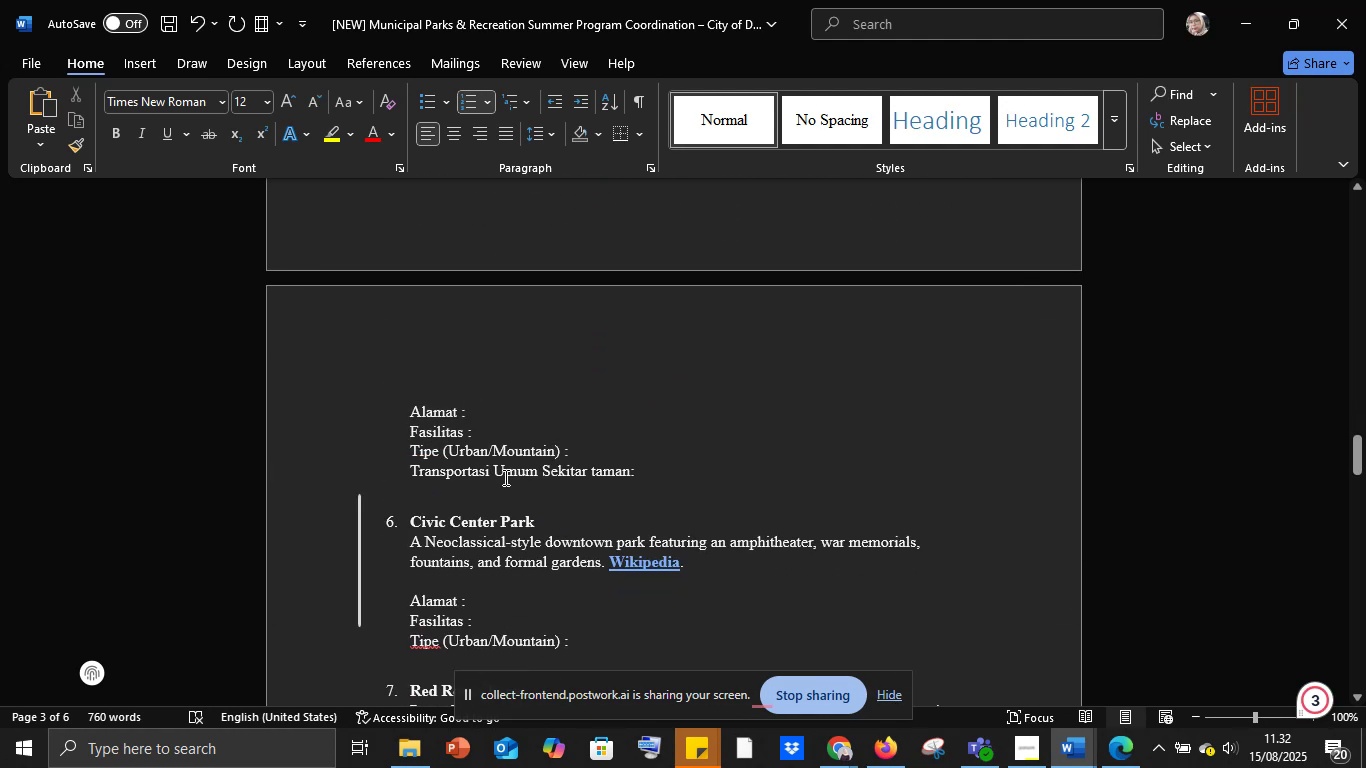 
key(Control+ControlLeft)
 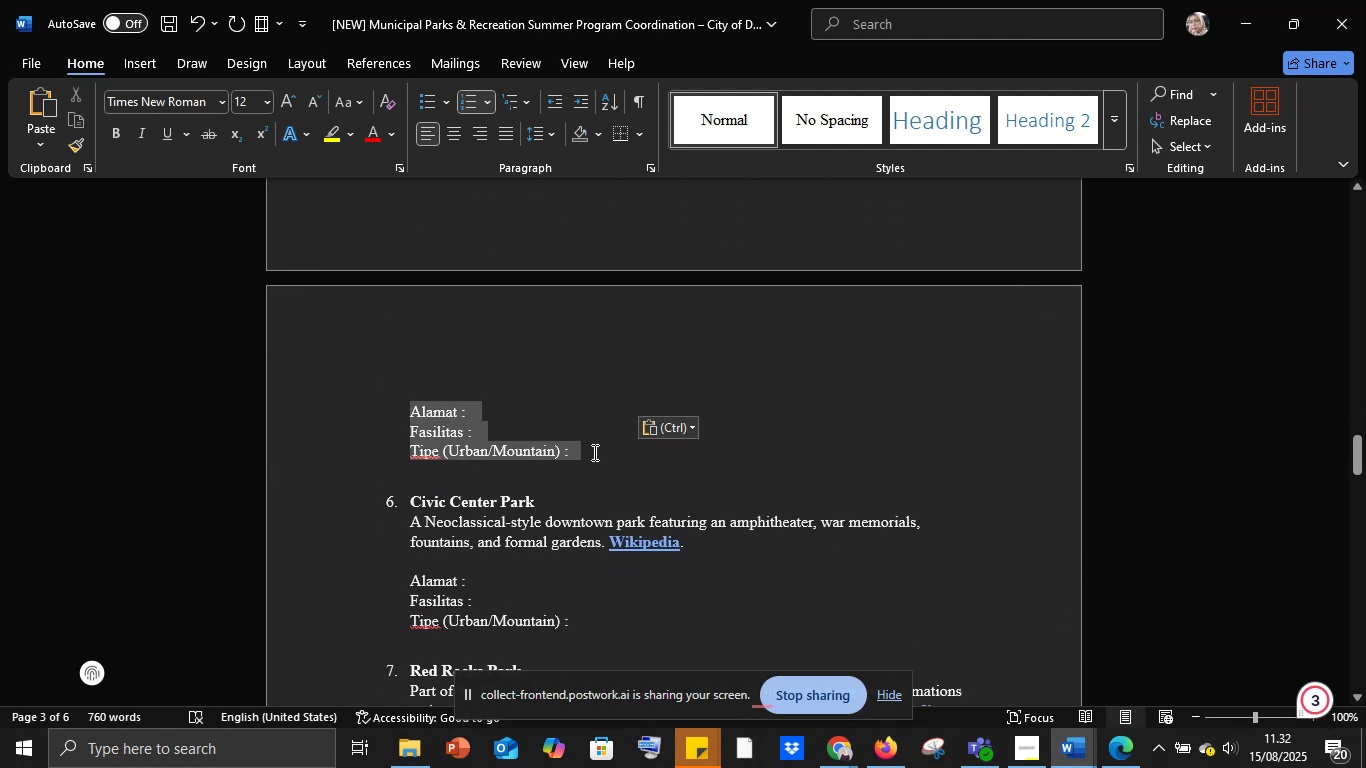 
key(Control+V)
 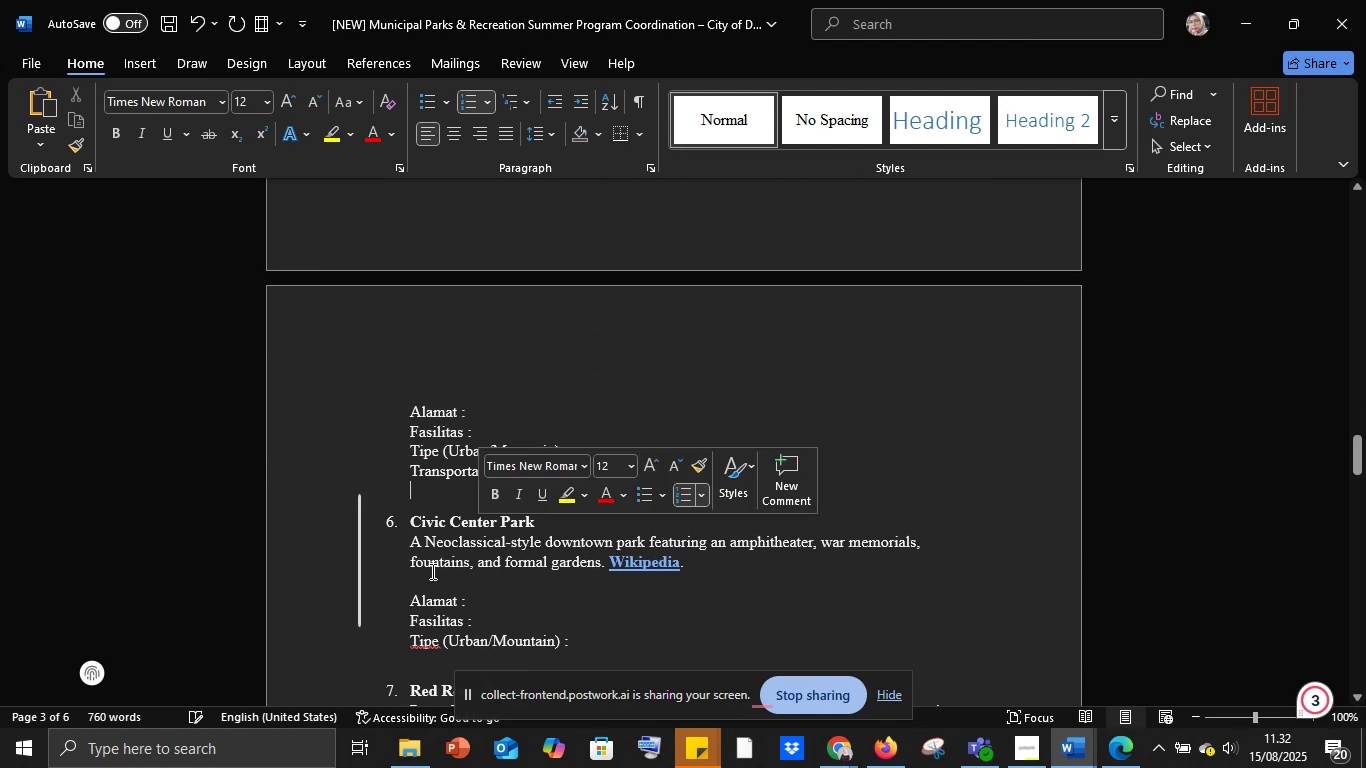 
scroll: coordinate [426, 598], scroll_direction: down, amount: 2.0
 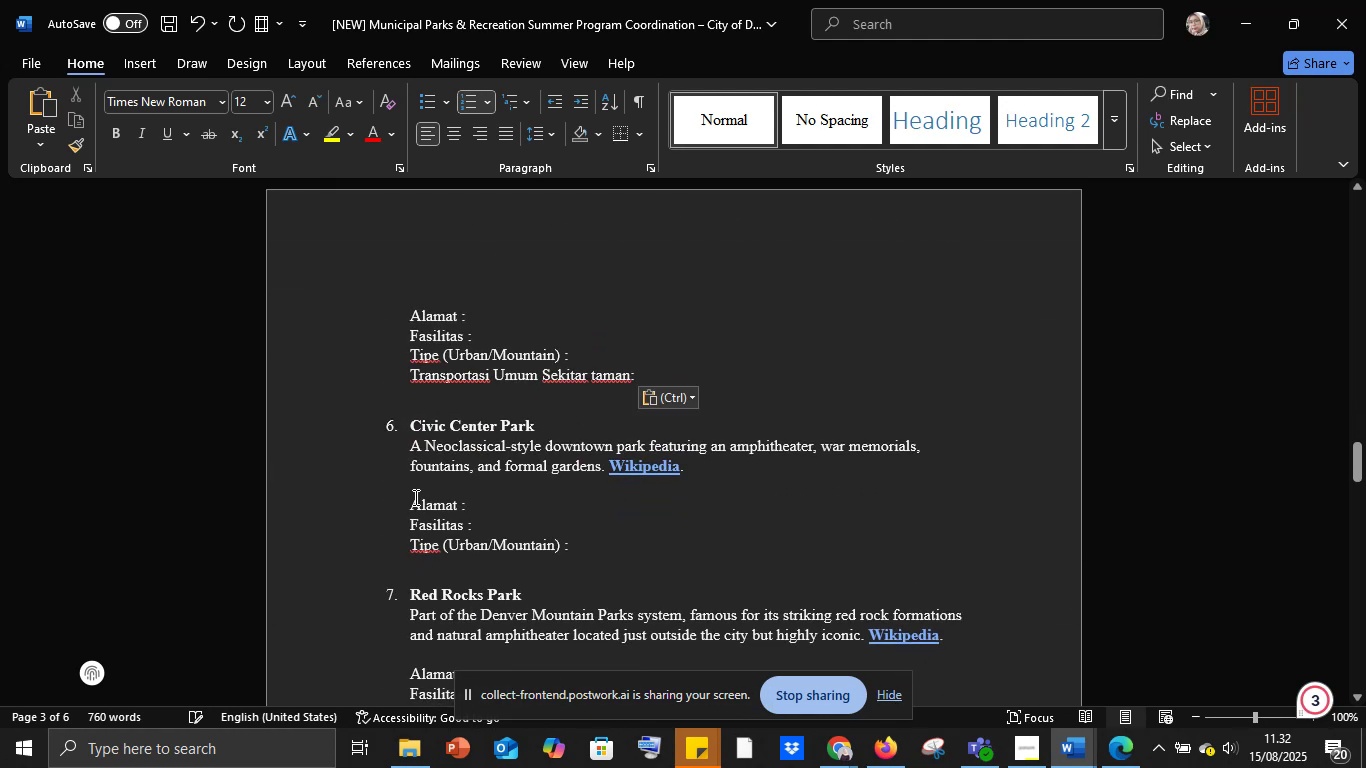 
left_click_drag(start_coordinate=[414, 499], to_coordinate=[642, 563])
 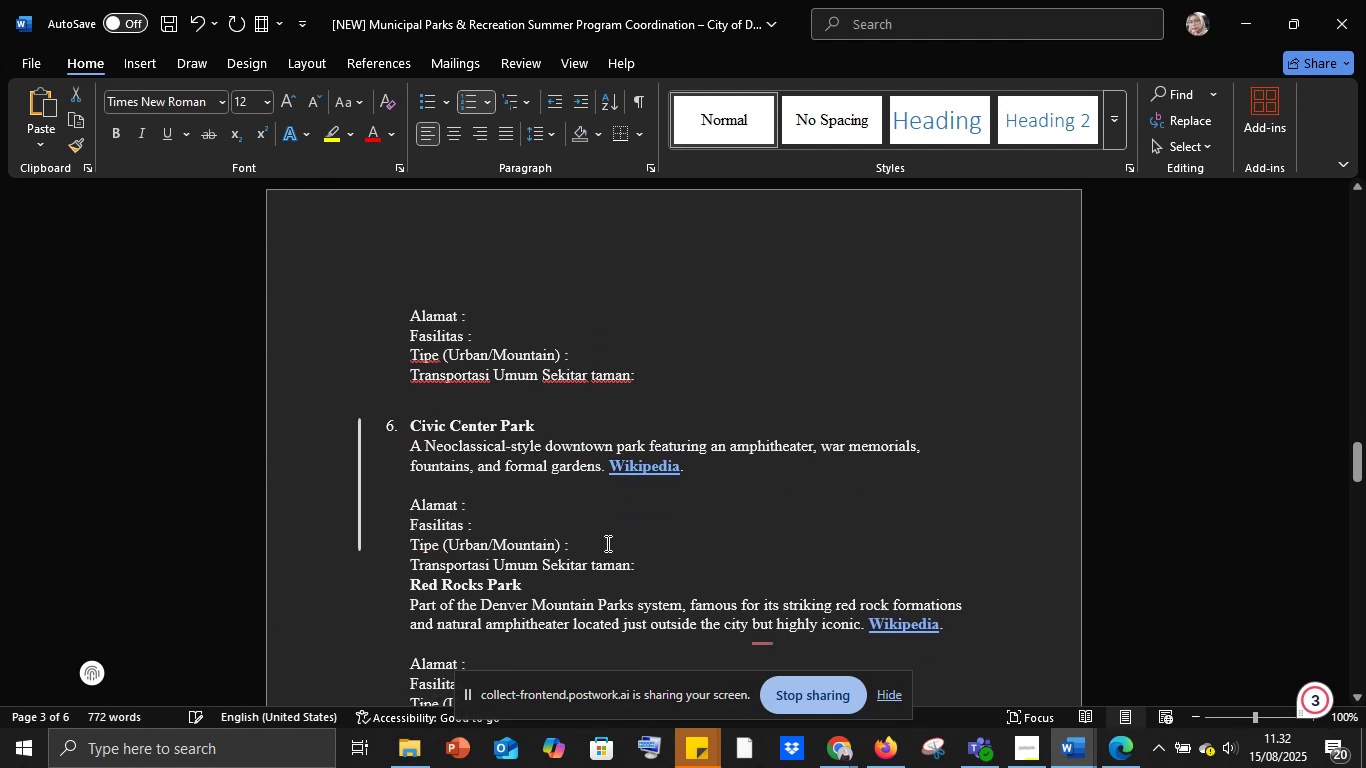 
key(Control+V)
 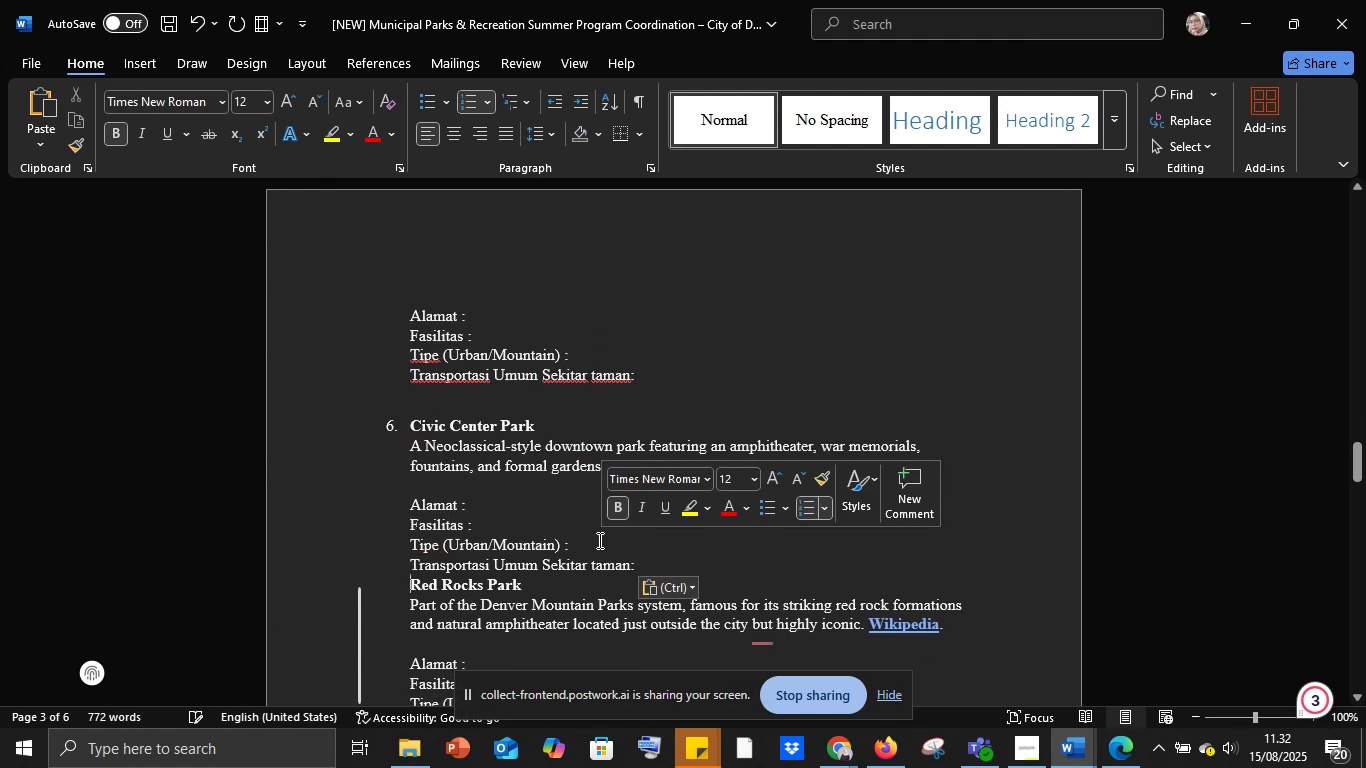 
key(Control+Z)
 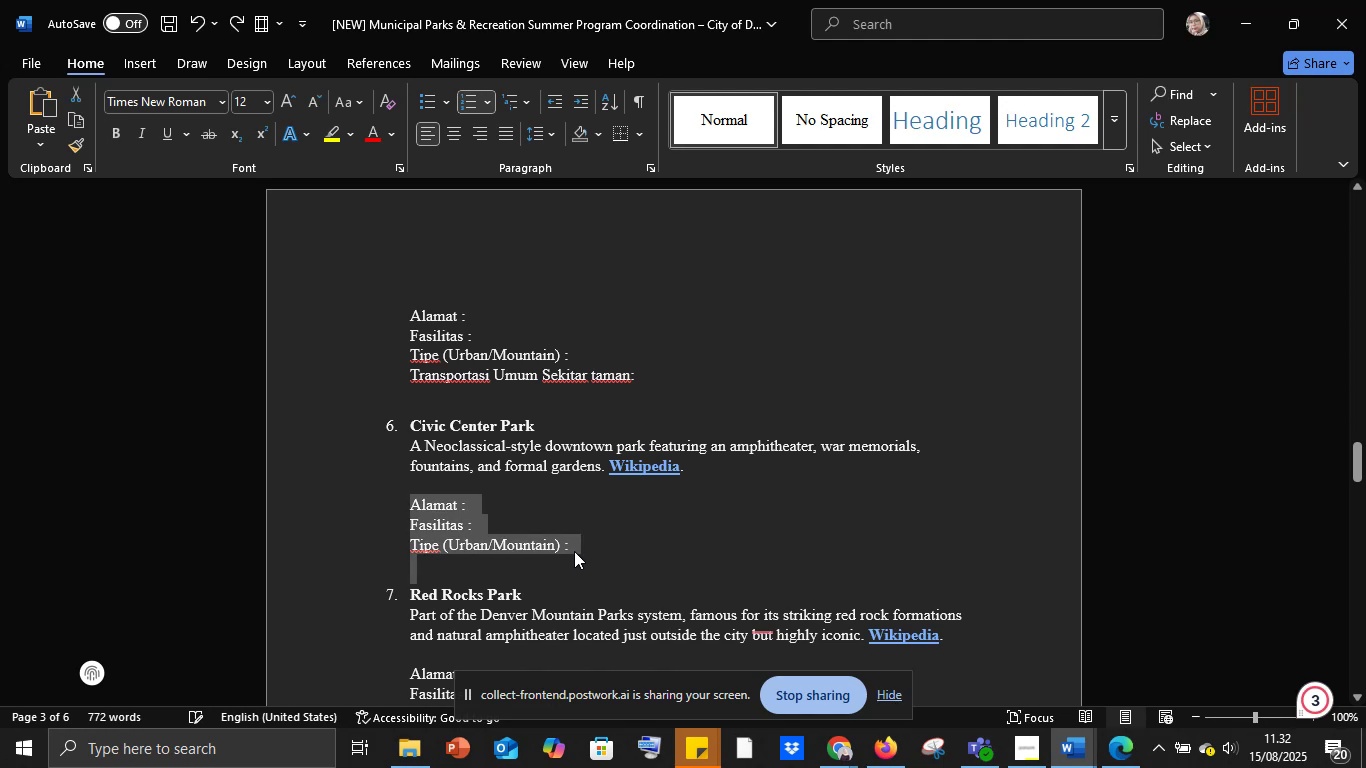 
left_click([574, 550])
 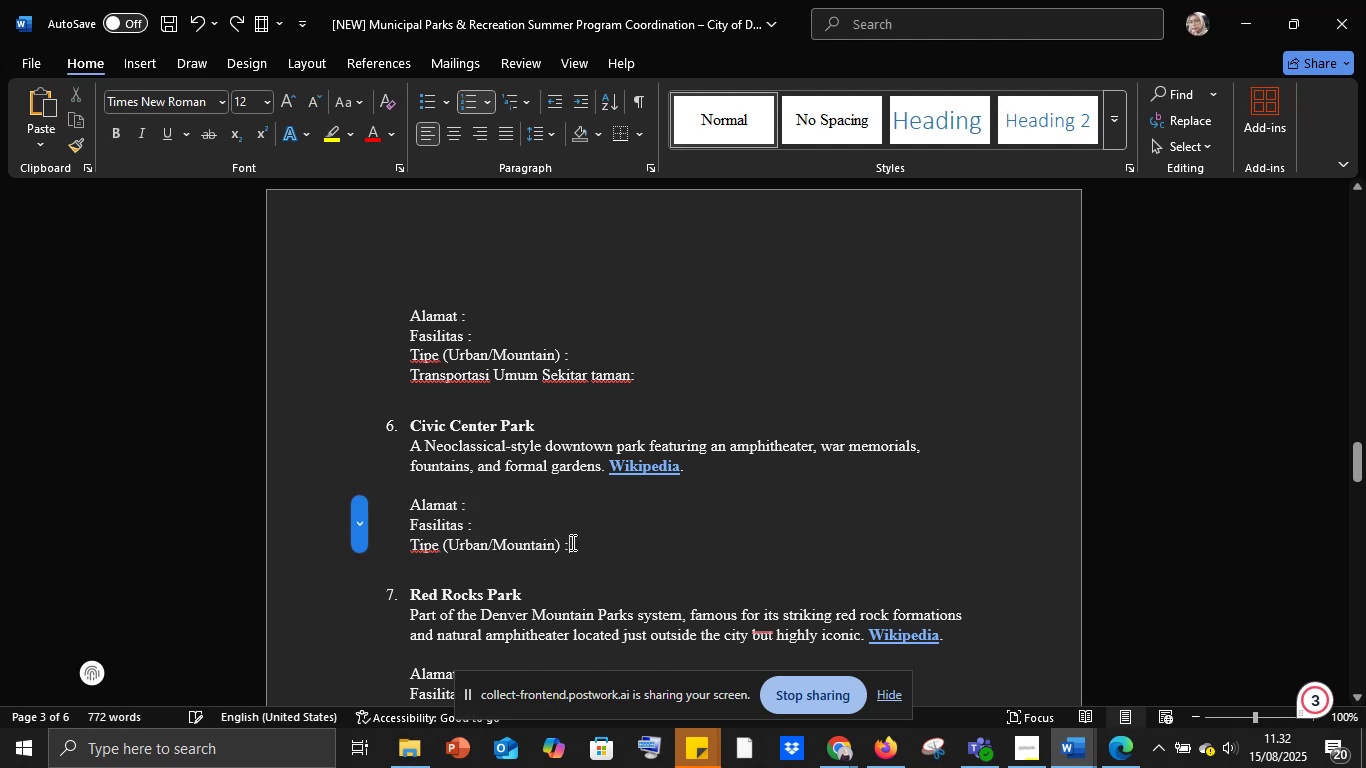 
left_click_drag(start_coordinate=[571, 542], to_coordinate=[421, 503])
 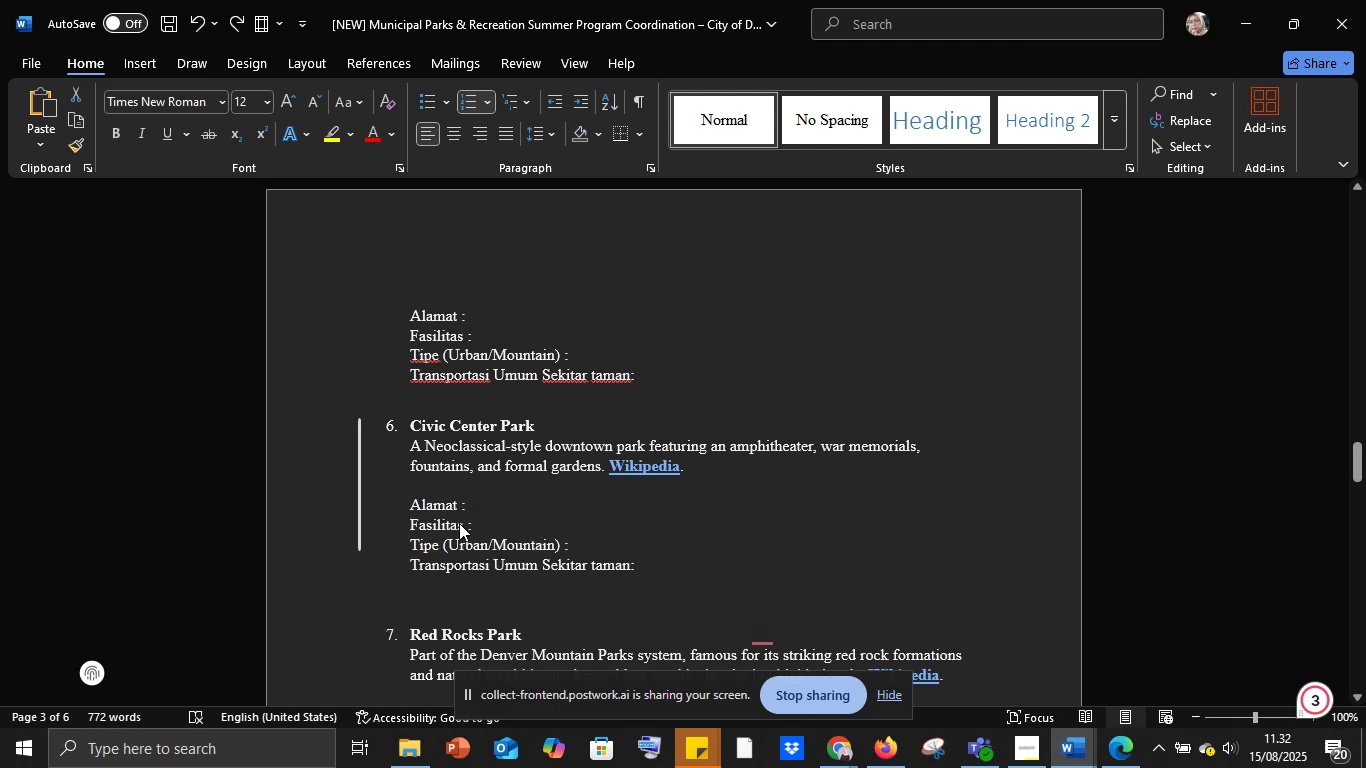 
key(Control+V)
 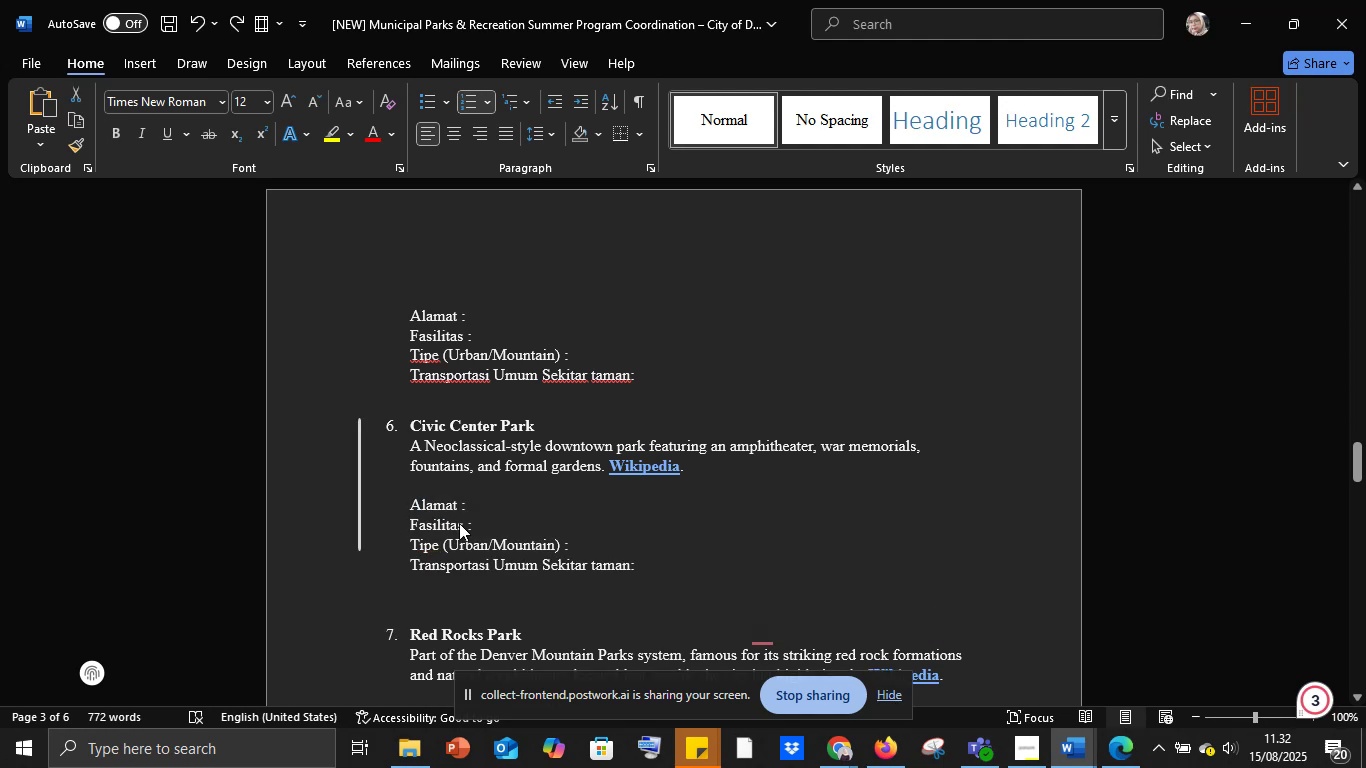 
scroll: coordinate [473, 530], scroll_direction: down, amount: 4.0
 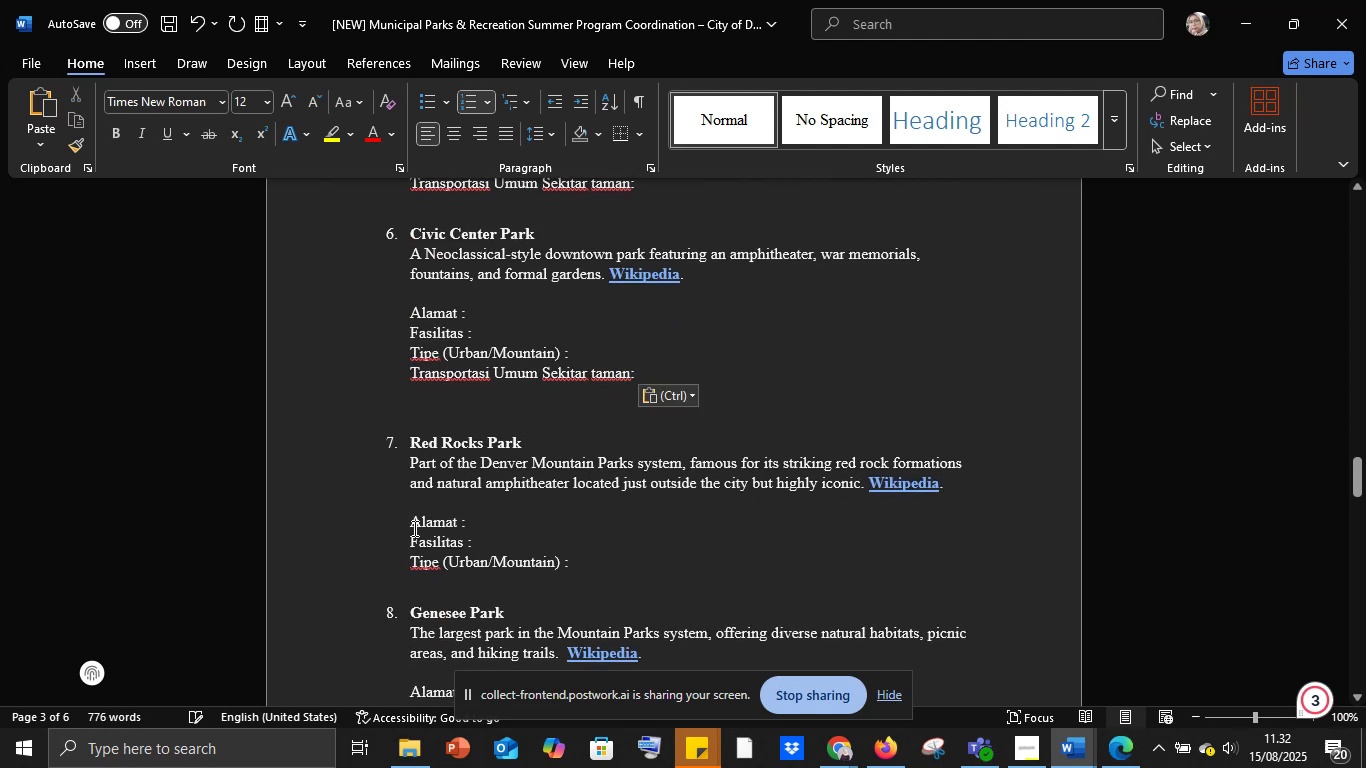 
left_click_drag(start_coordinate=[408, 522], to_coordinate=[592, 562])
 